 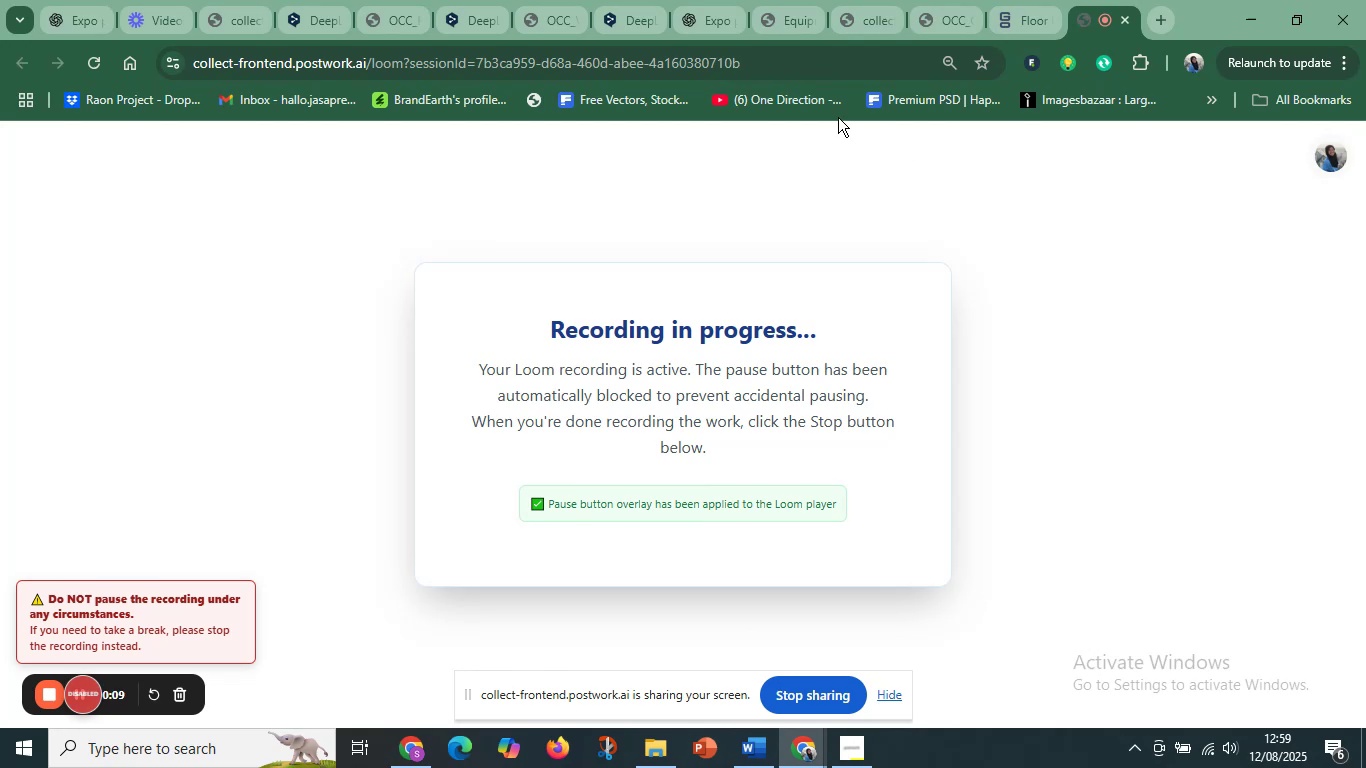 
left_click([639, 13])
 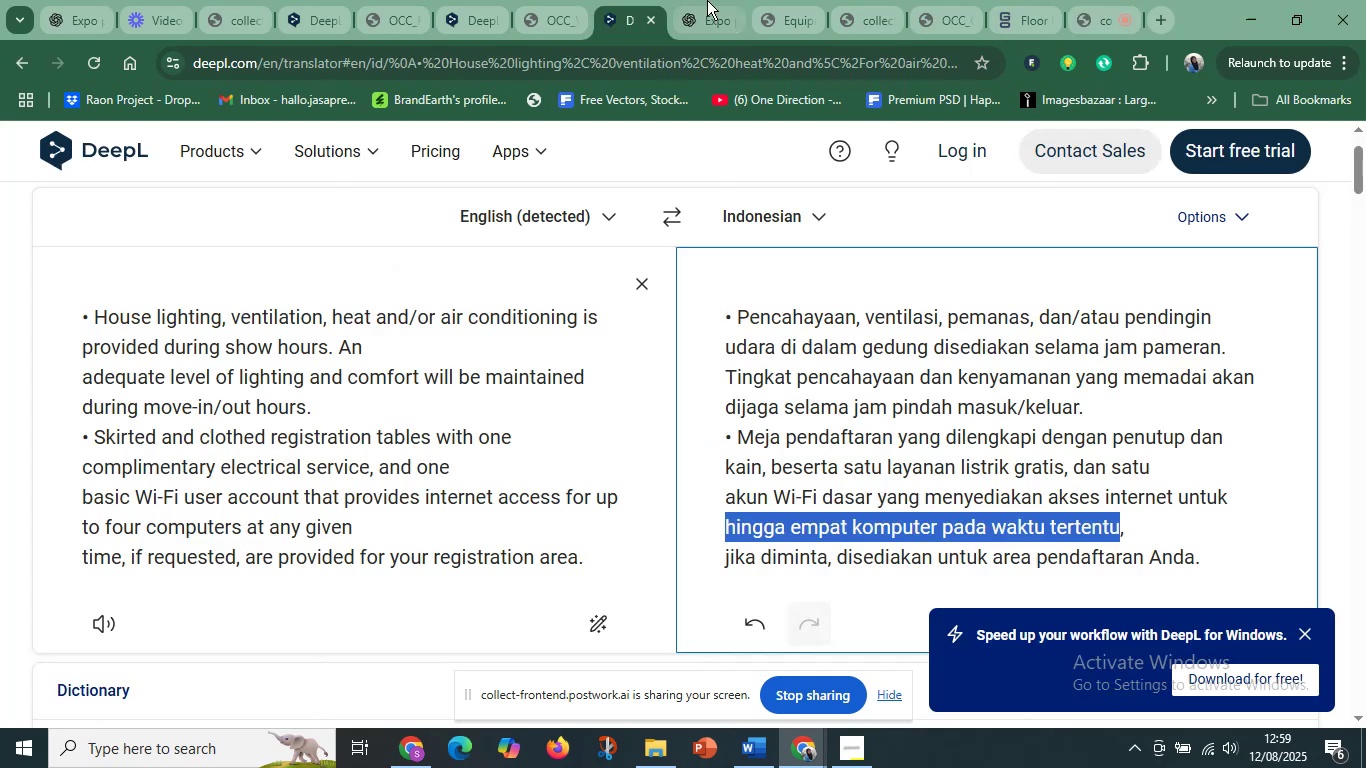 
left_click([707, 0])
 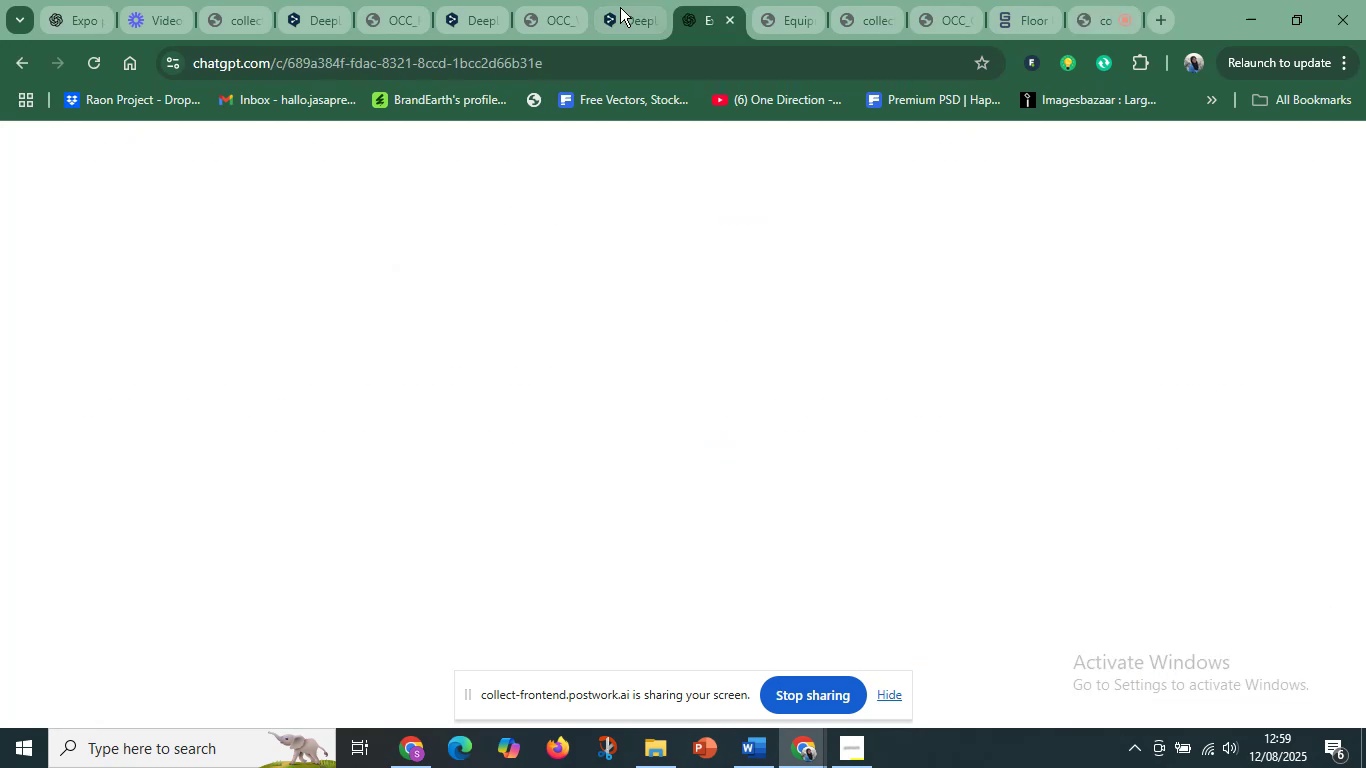 
left_click([620, 7])
 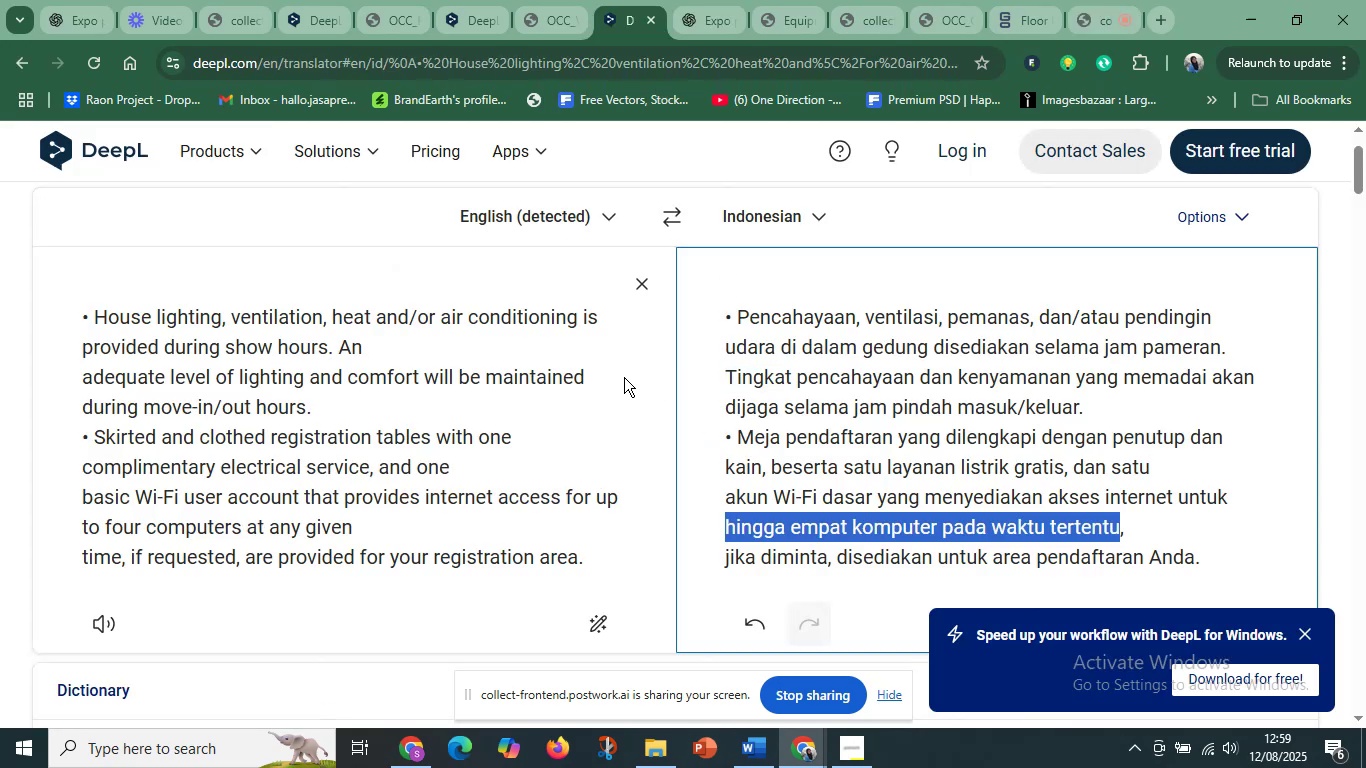 
left_click([593, 372])
 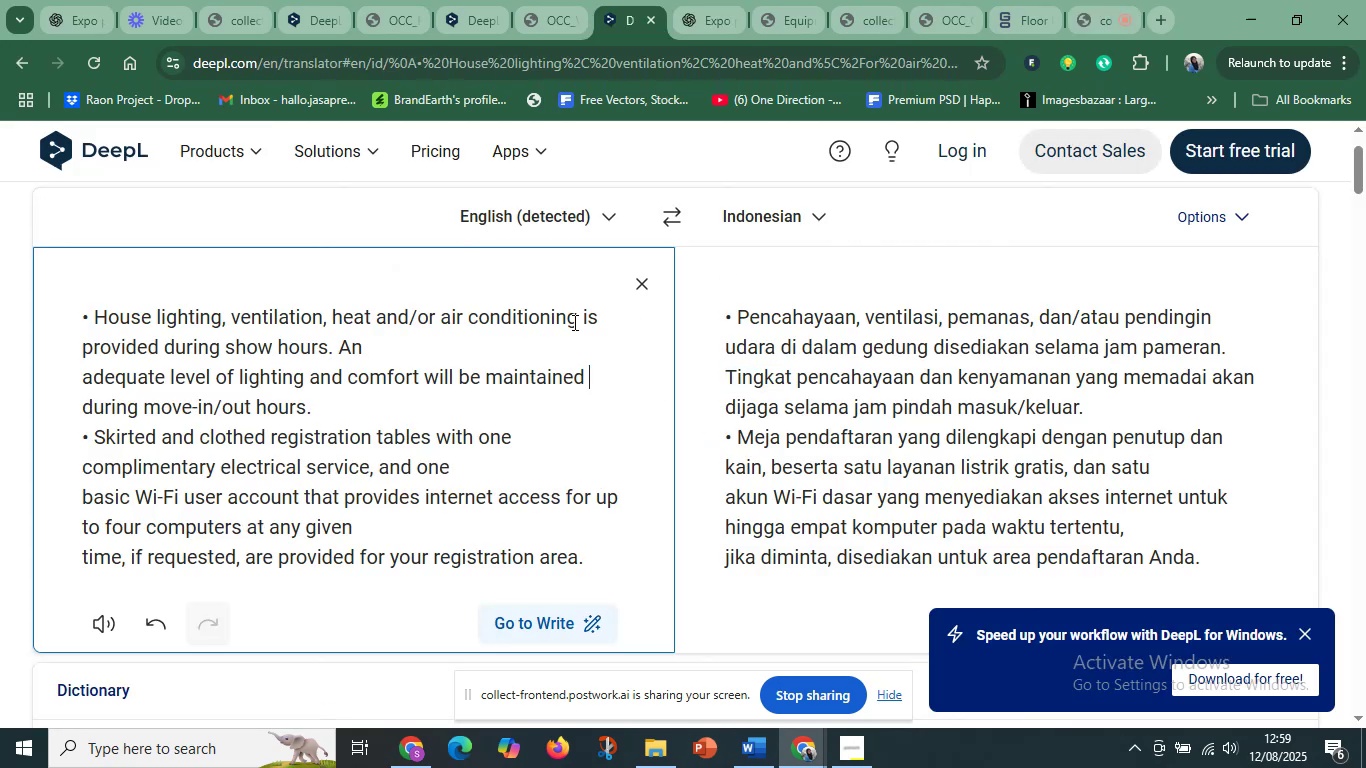 
left_click([430, 337])
 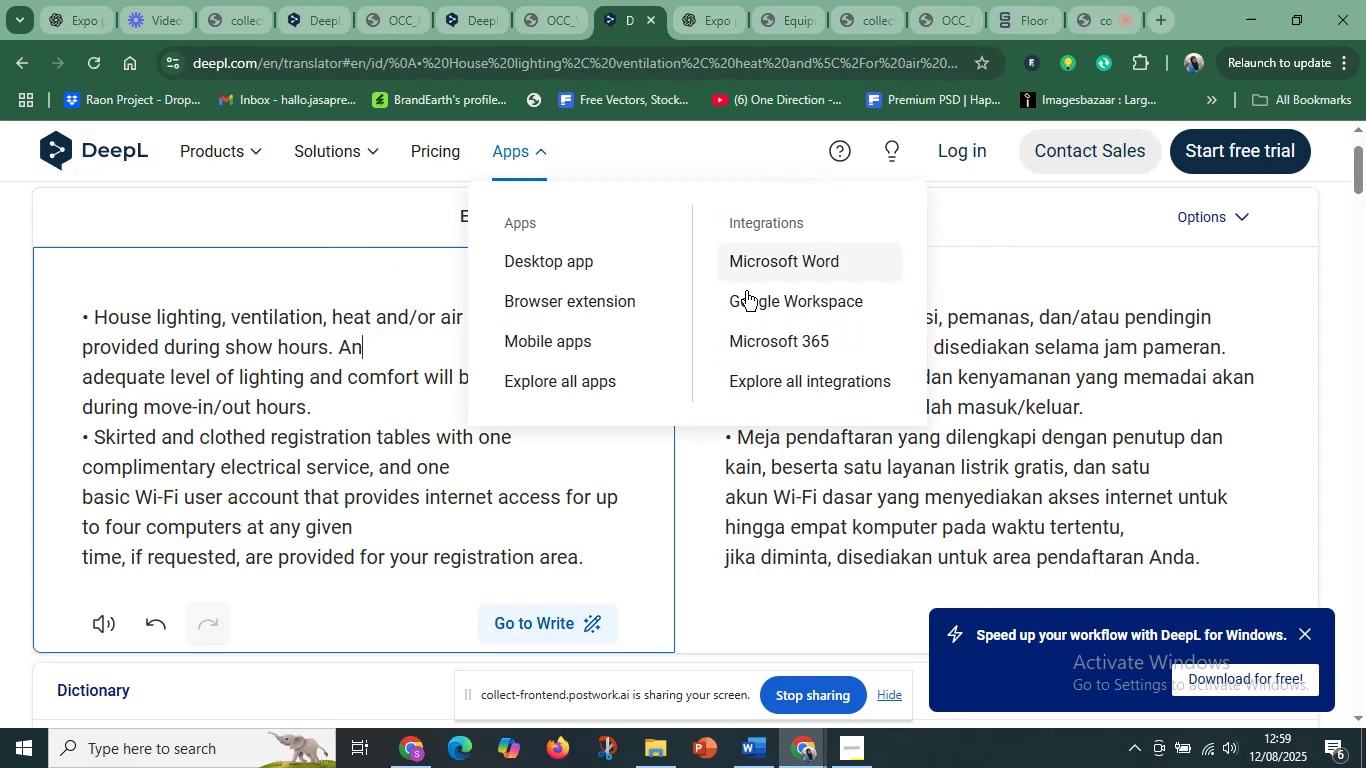 
left_click([1027, 327])
 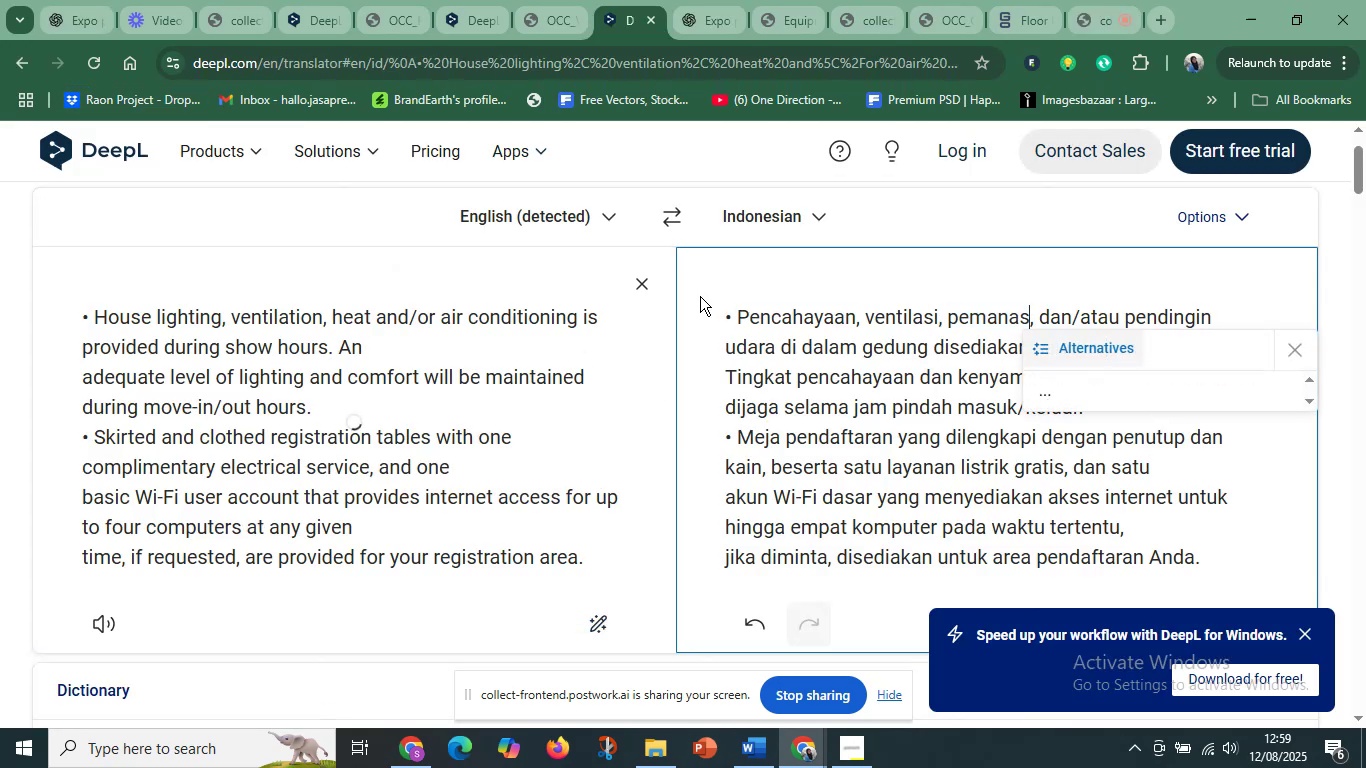 
left_click_drag(start_coordinate=[707, 299], to_coordinate=[1146, 552])
 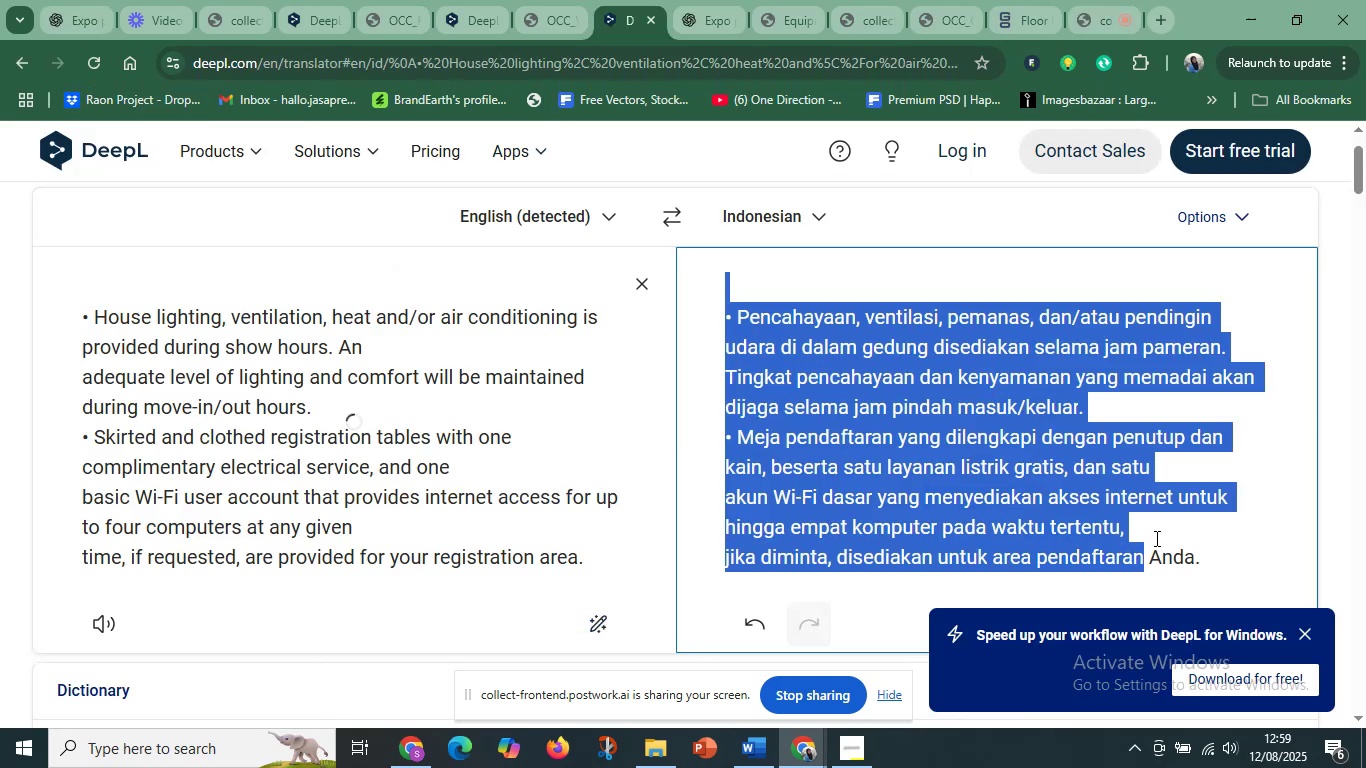 
key(Backspace)
 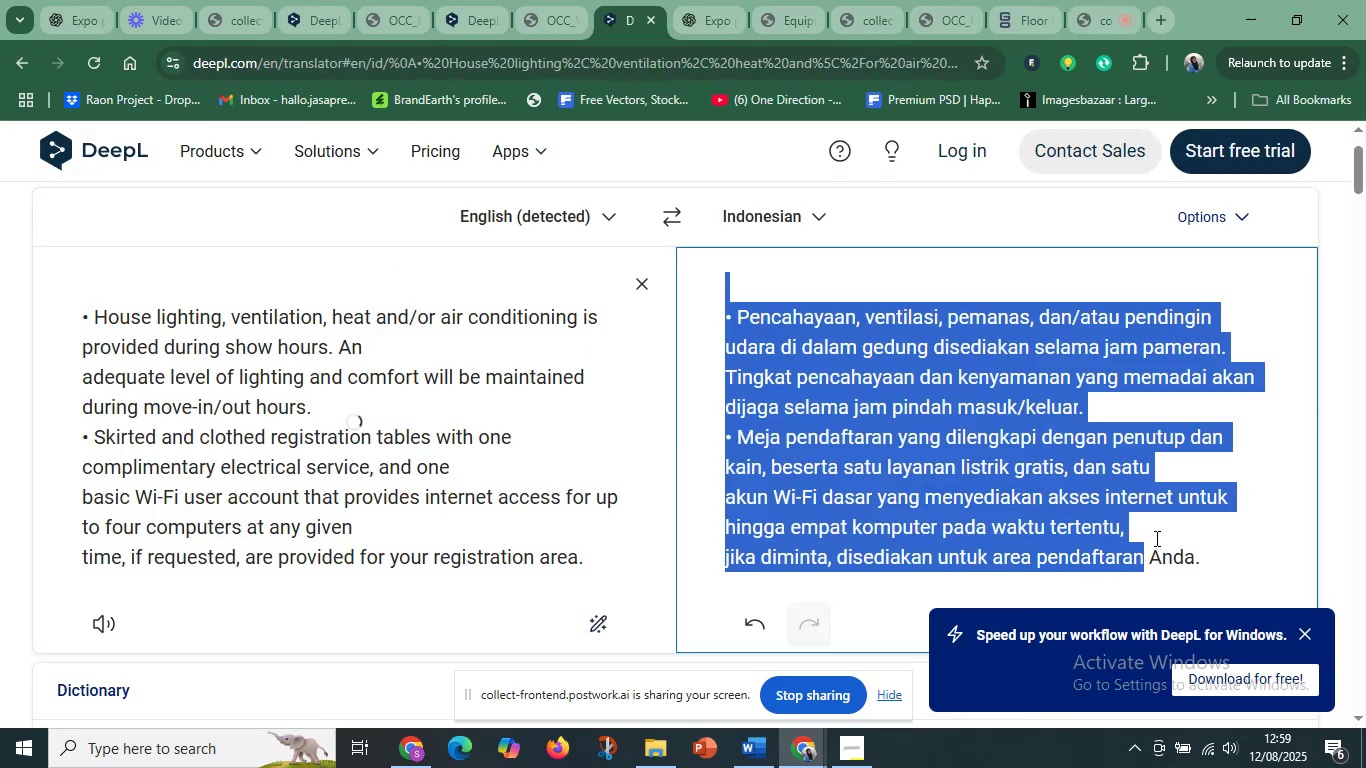 
hold_key(key=Delete, duration=0.43)
 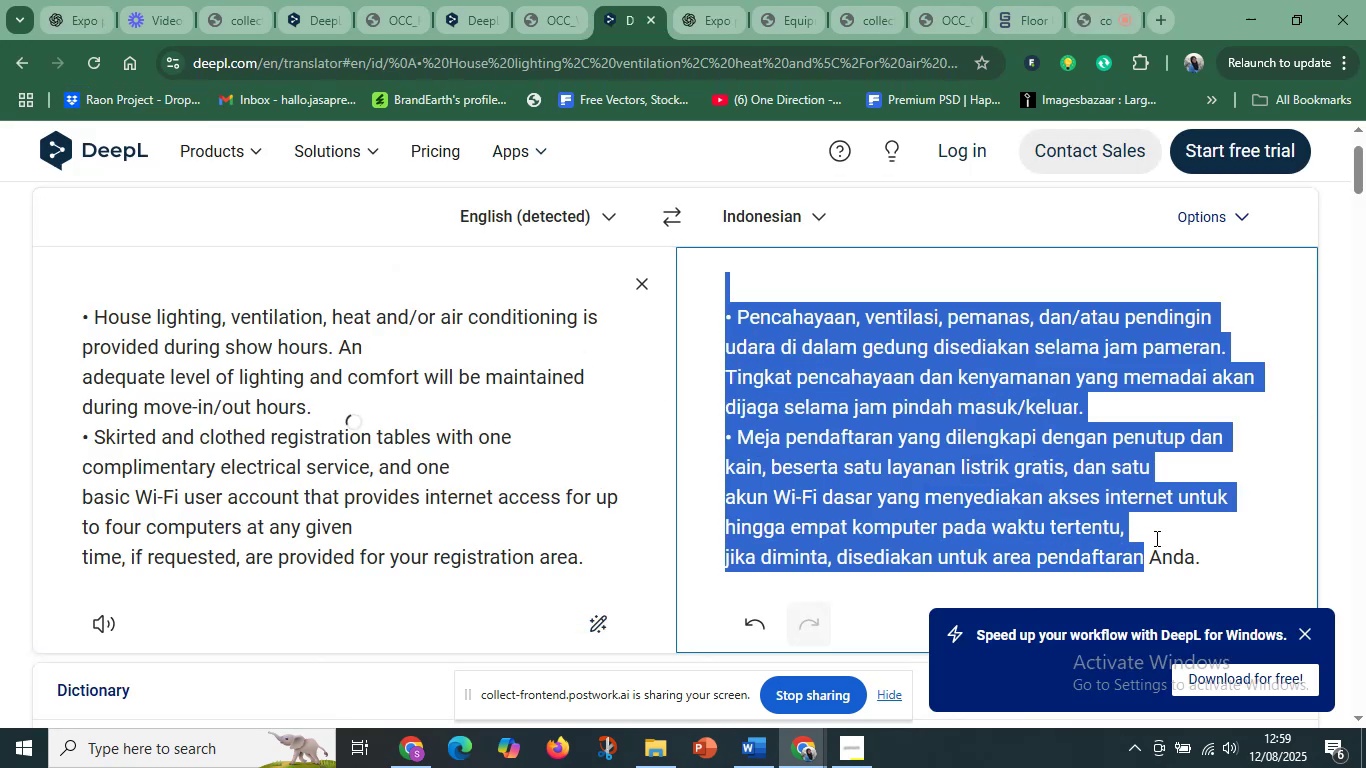 
key(Delete)
 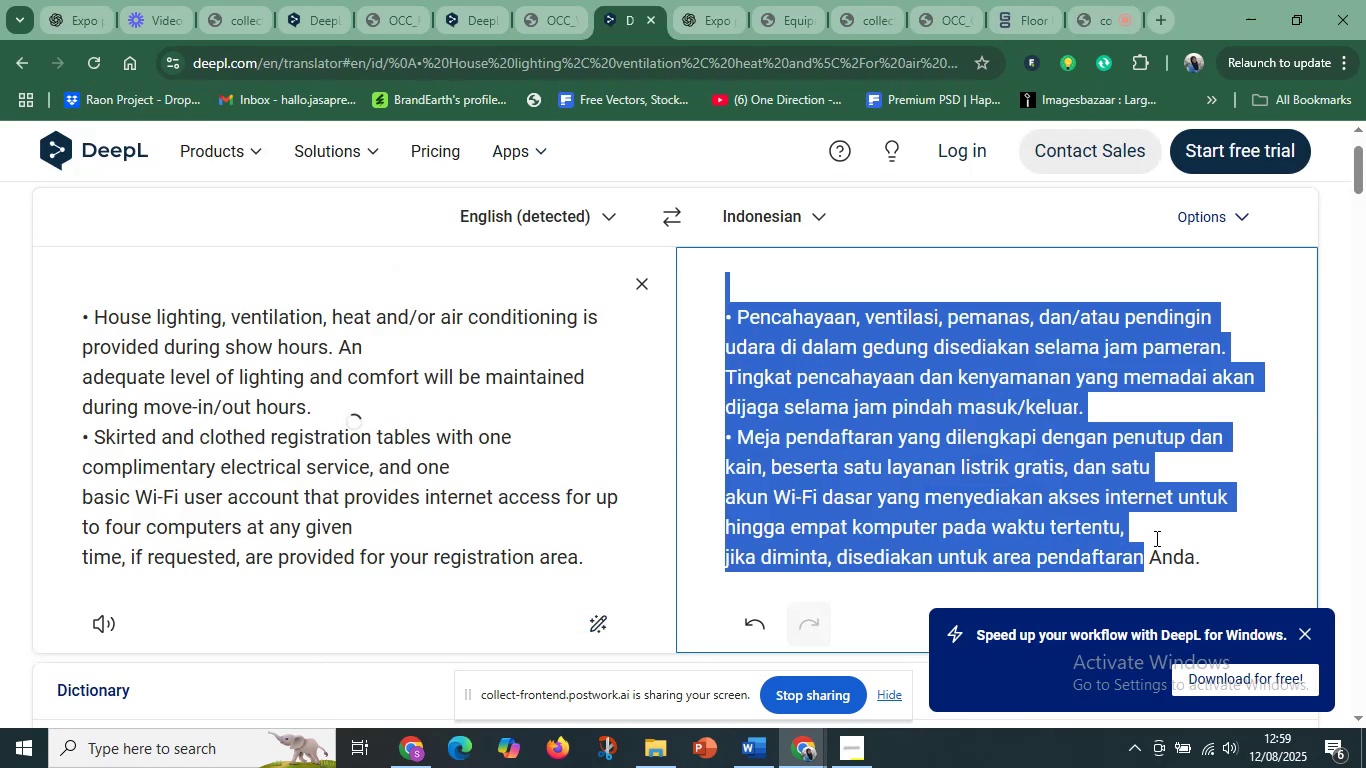 
key(Delete)
 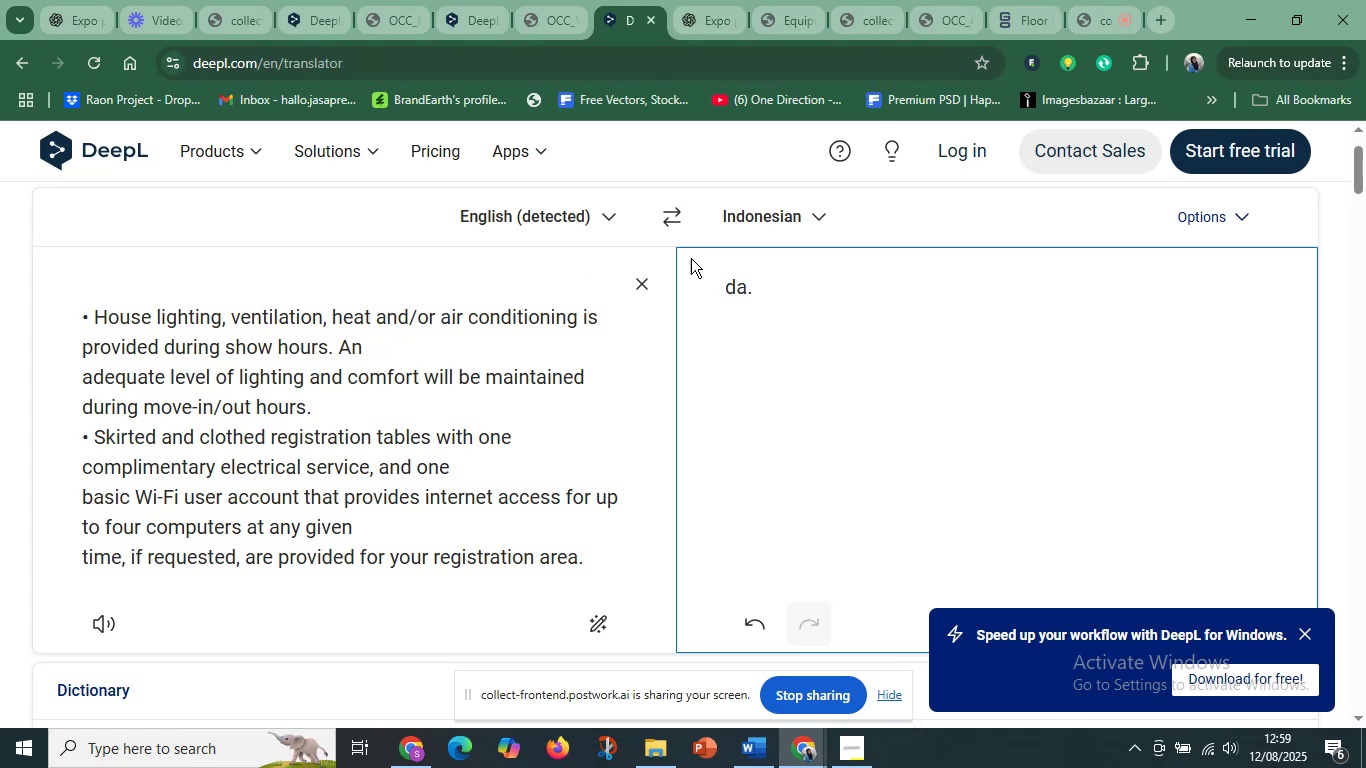 
left_click_drag(start_coordinate=[771, 280], to_coordinate=[698, 295])
 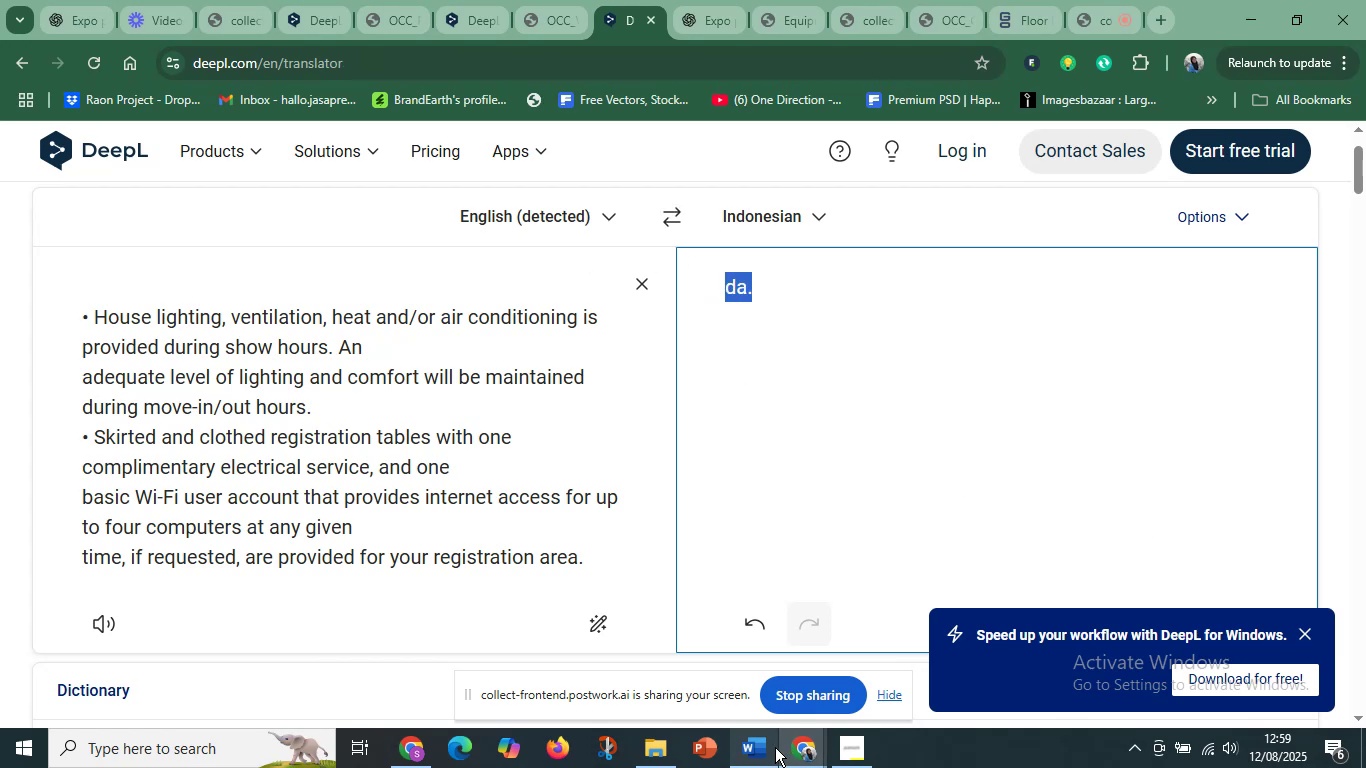 
left_click([775, 748])
 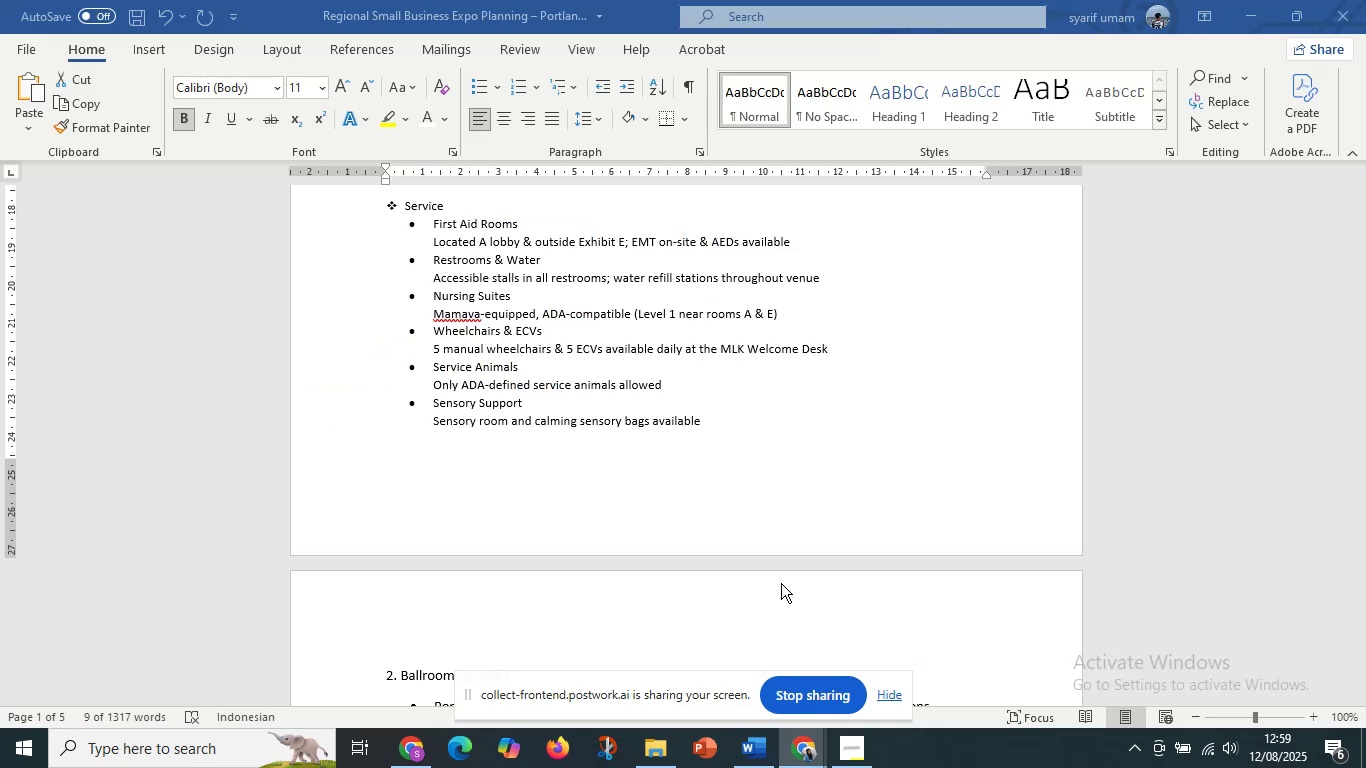 
scroll: coordinate [435, 264], scroll_direction: up, amount: 35.0
 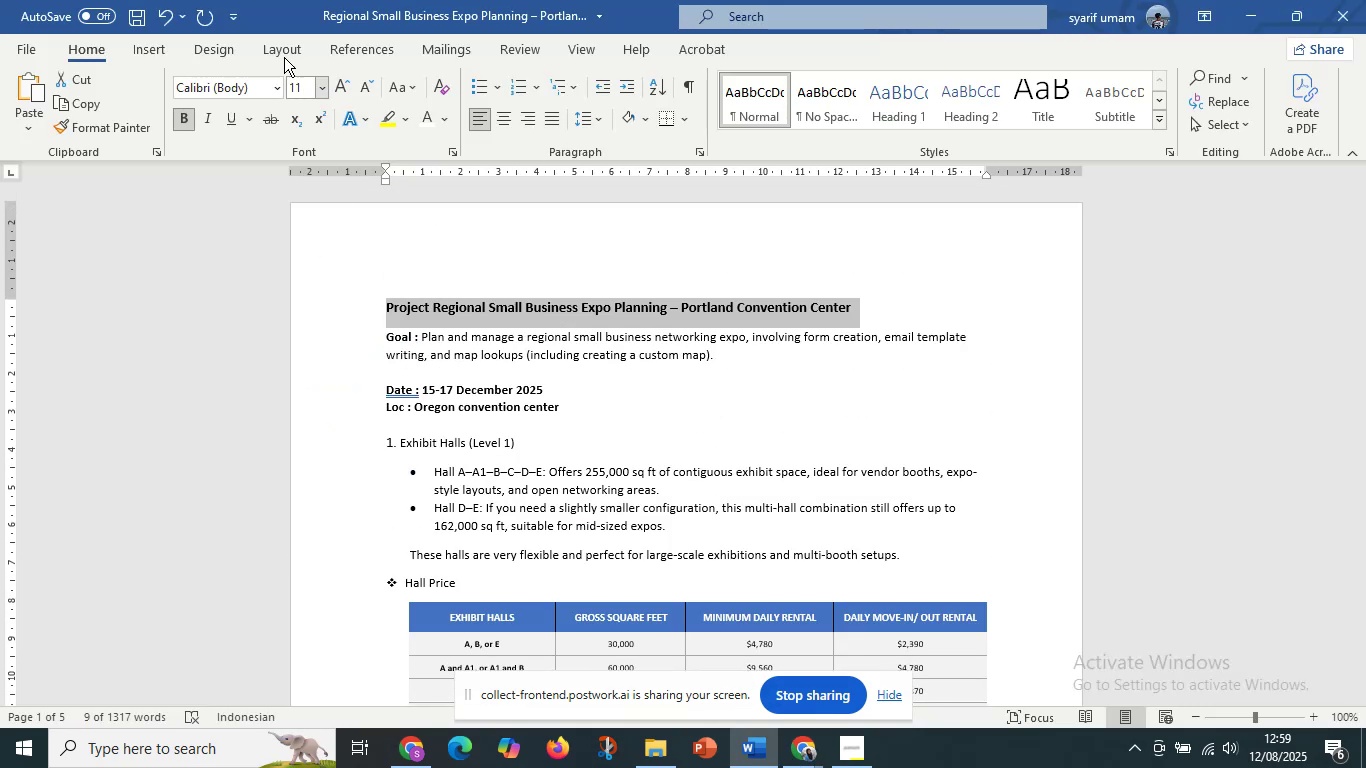 
scroll: coordinate [565, 493], scroll_direction: down, amount: 14.0
 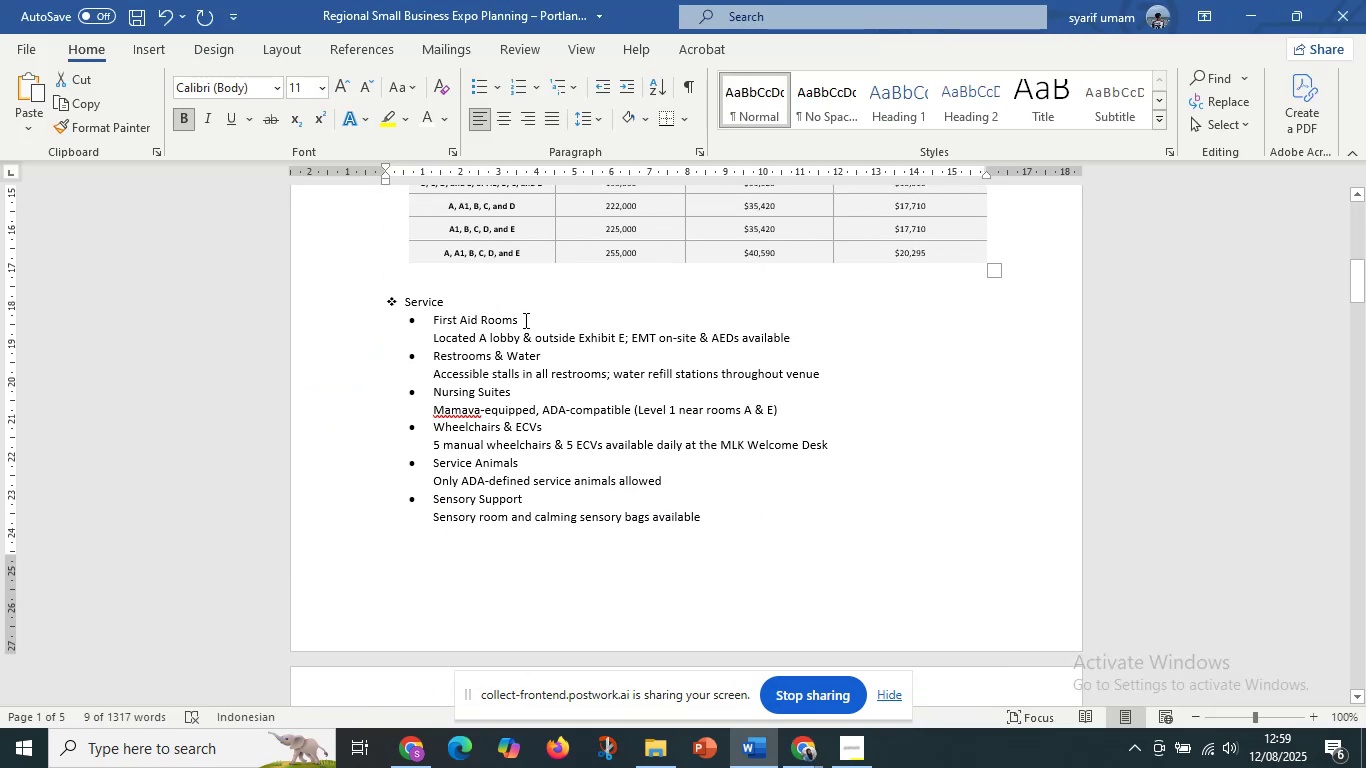 
left_click([531, 315])
 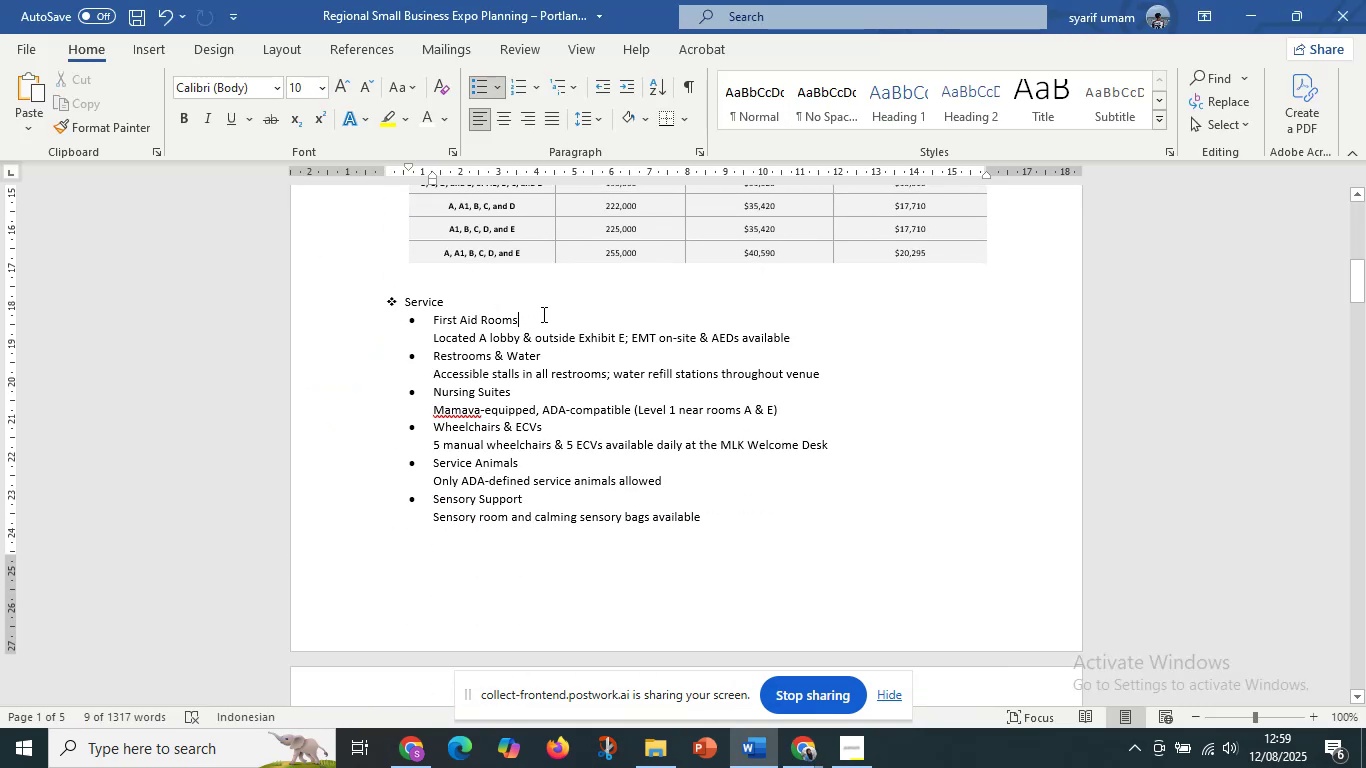 
left_click_drag(start_coordinate=[537, 315], to_coordinate=[442, 326])
 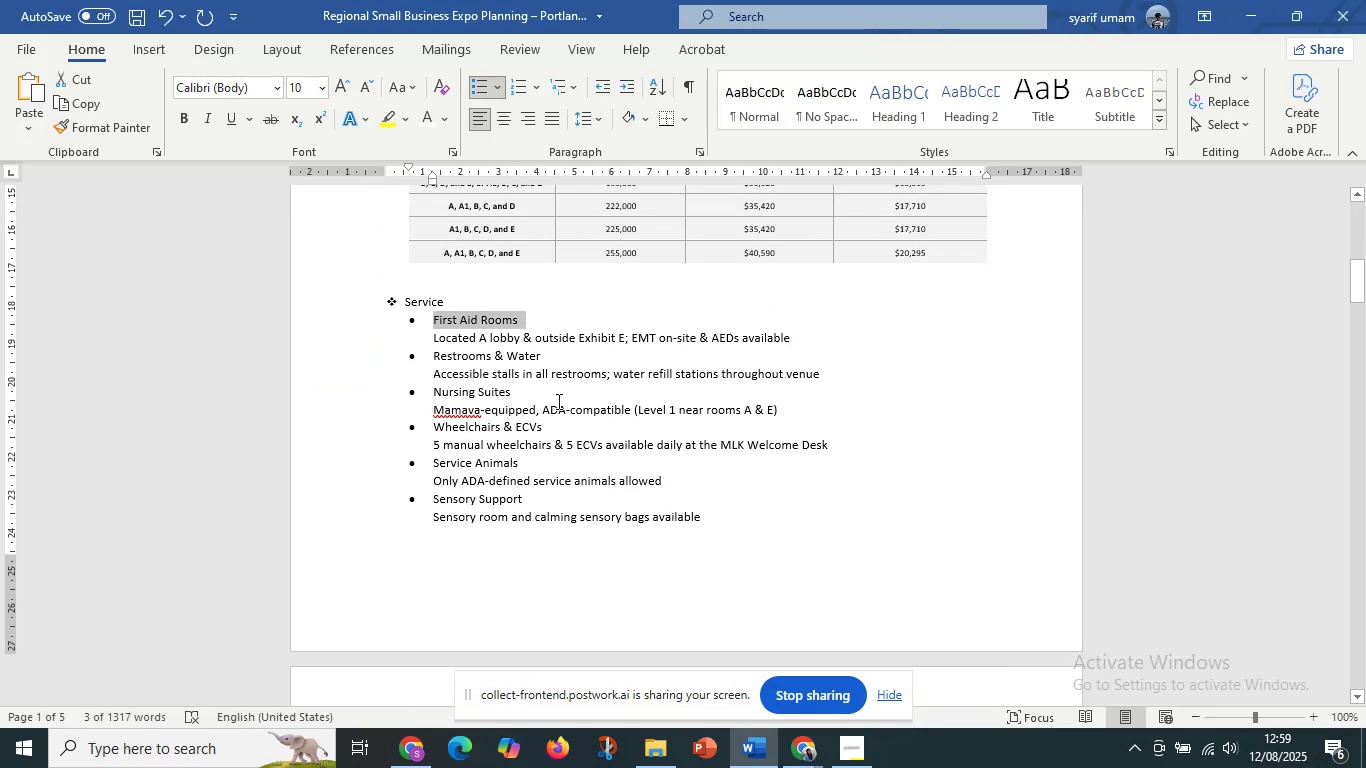 
left_click([638, 355])
 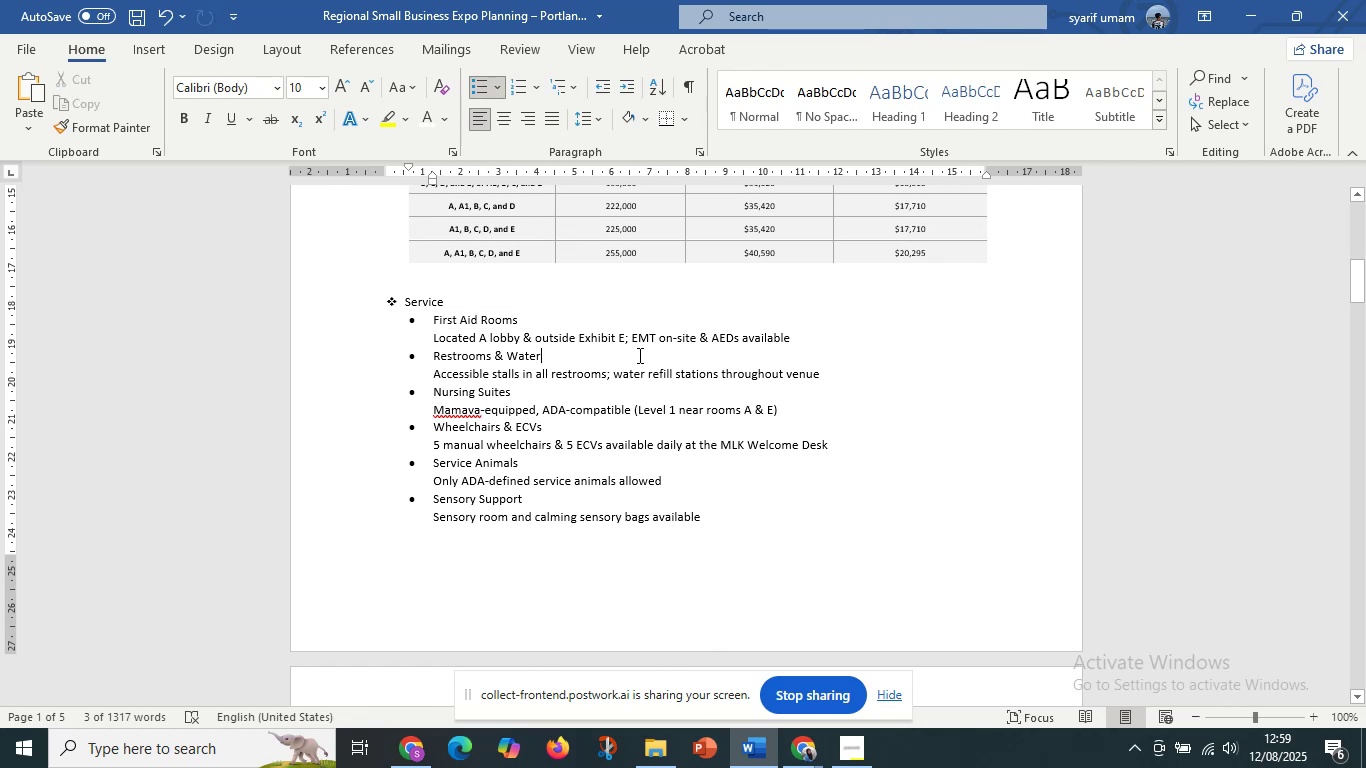 
hold_key(key=ControlLeft, duration=0.48)
scroll: coordinate [643, 354], scroll_direction: up, amount: 3.0
 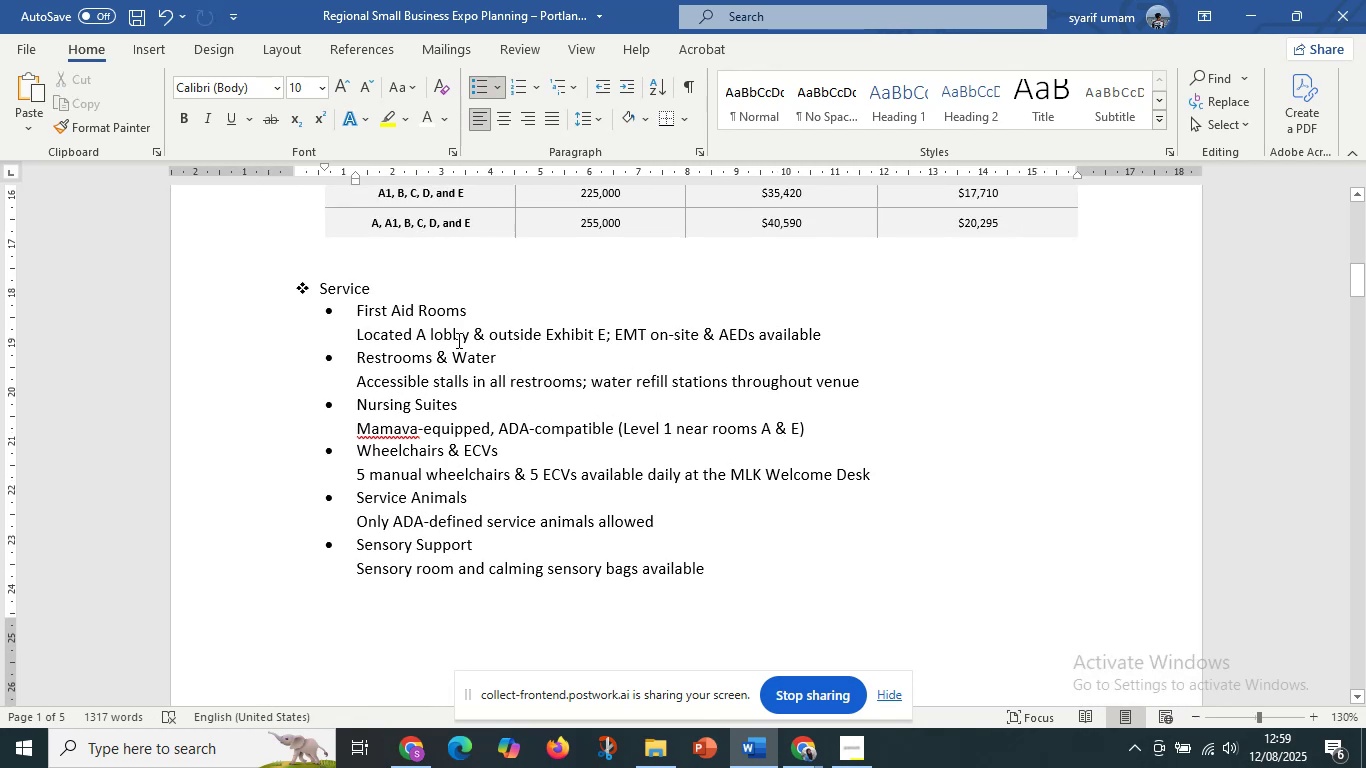 
left_click([451, 335])
 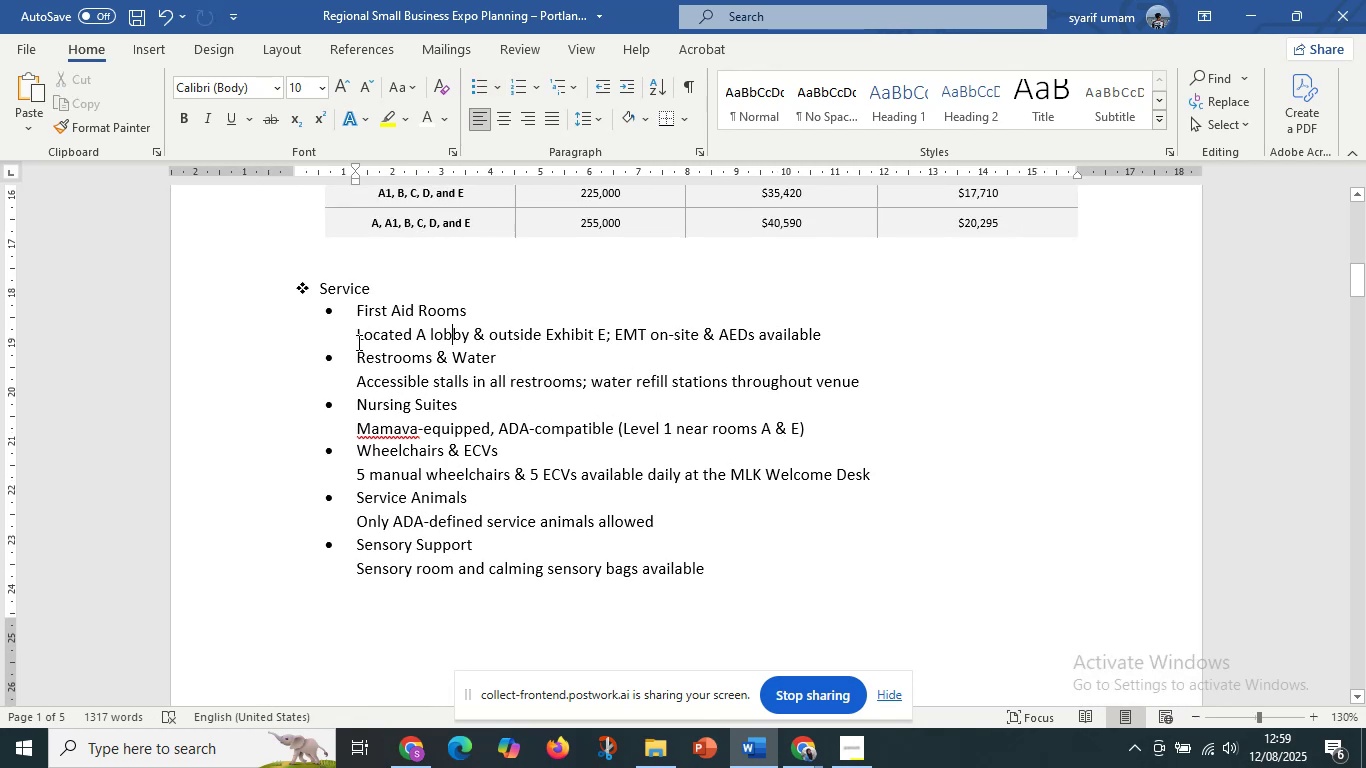 
left_click_drag(start_coordinate=[355, 340], to_coordinate=[843, 328])
 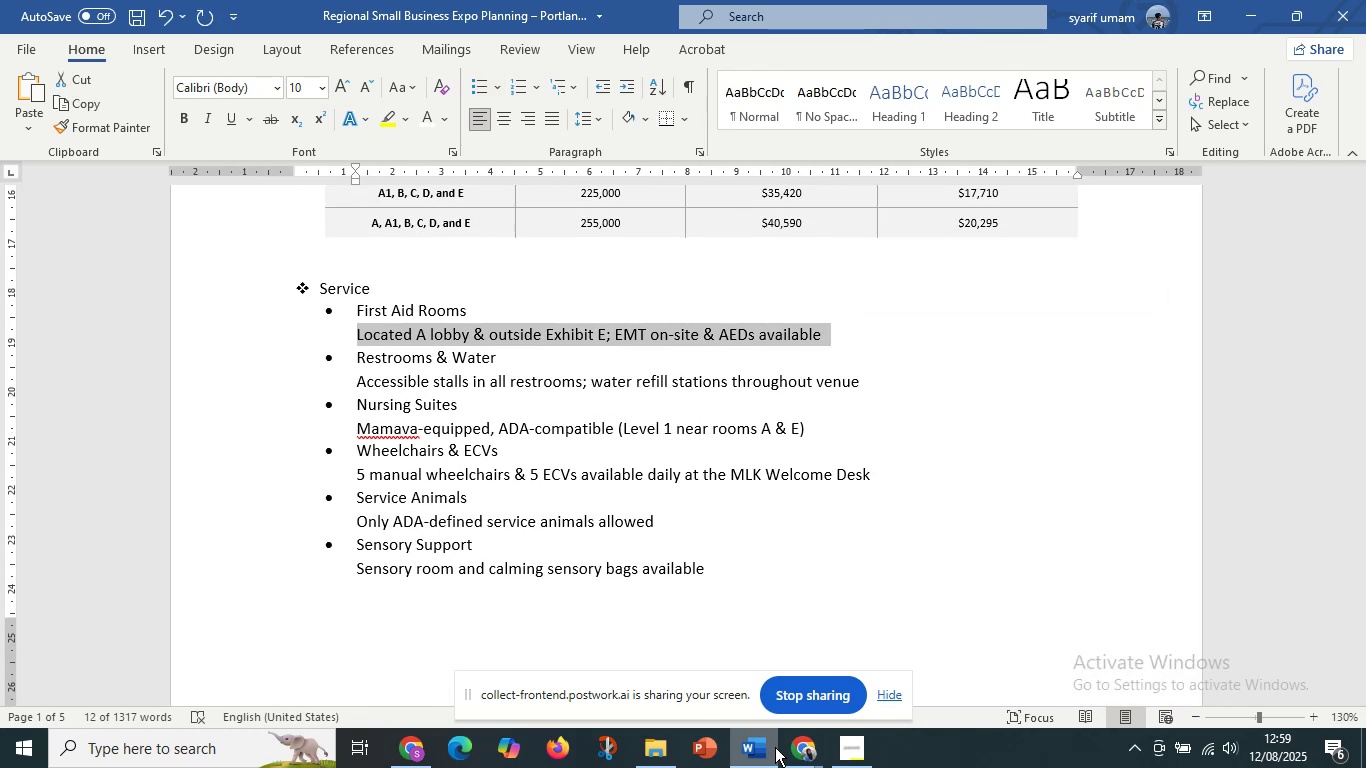 
left_click([807, 748])
 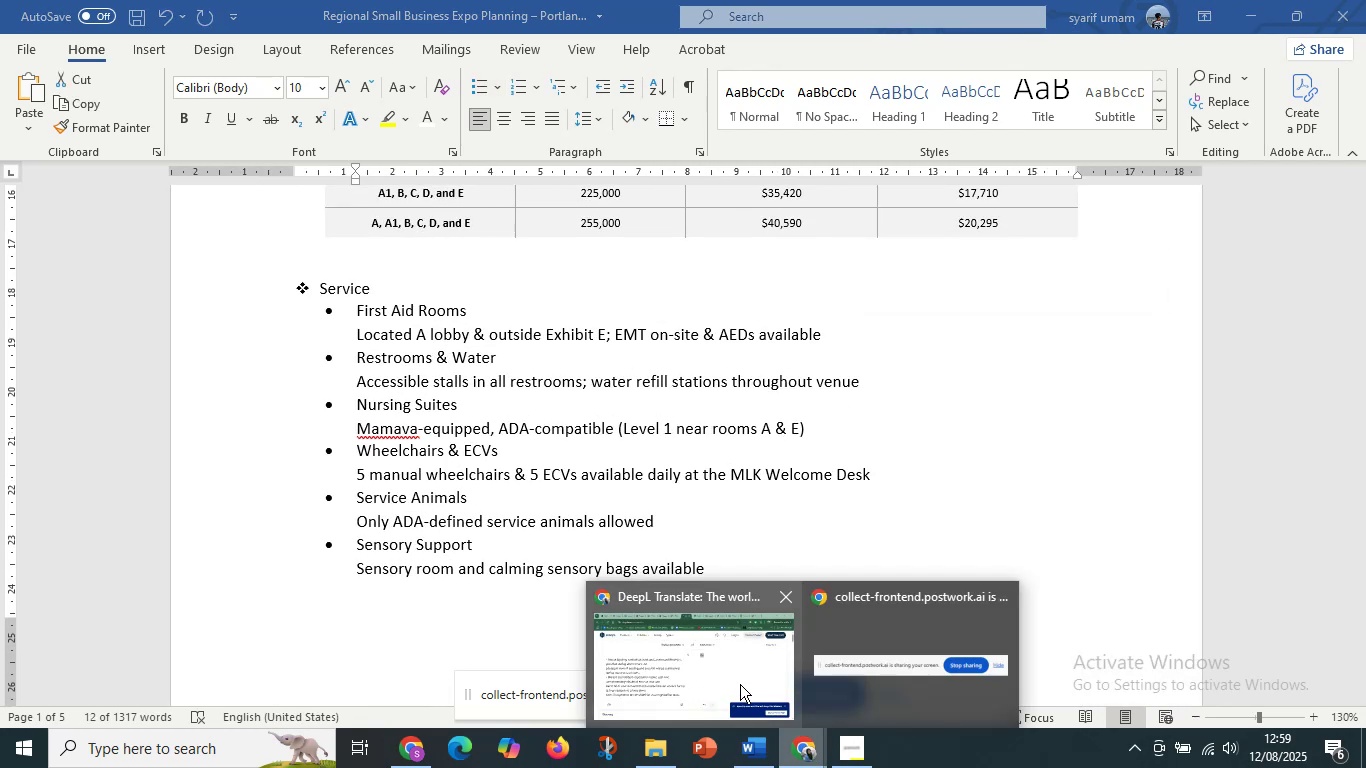 
left_click([740, 684])
 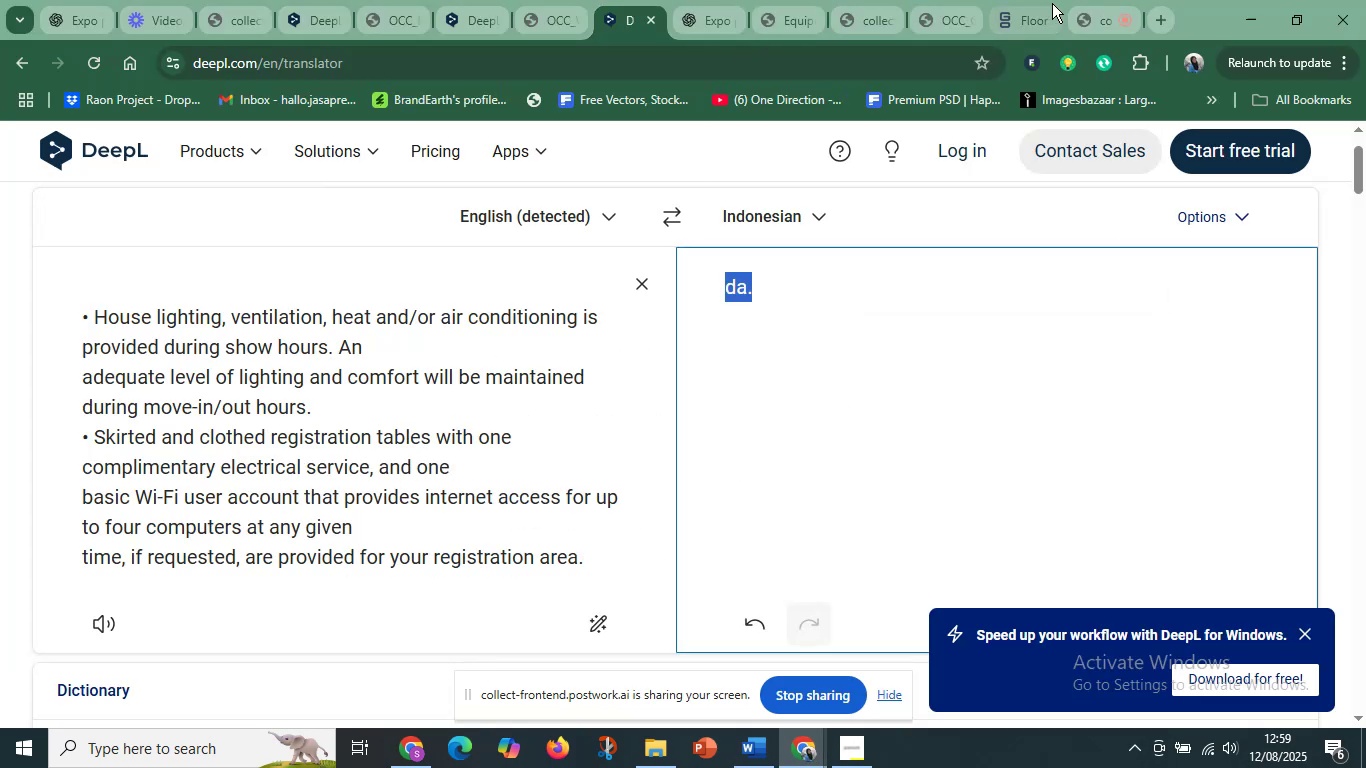 
left_click([1085, 2])
 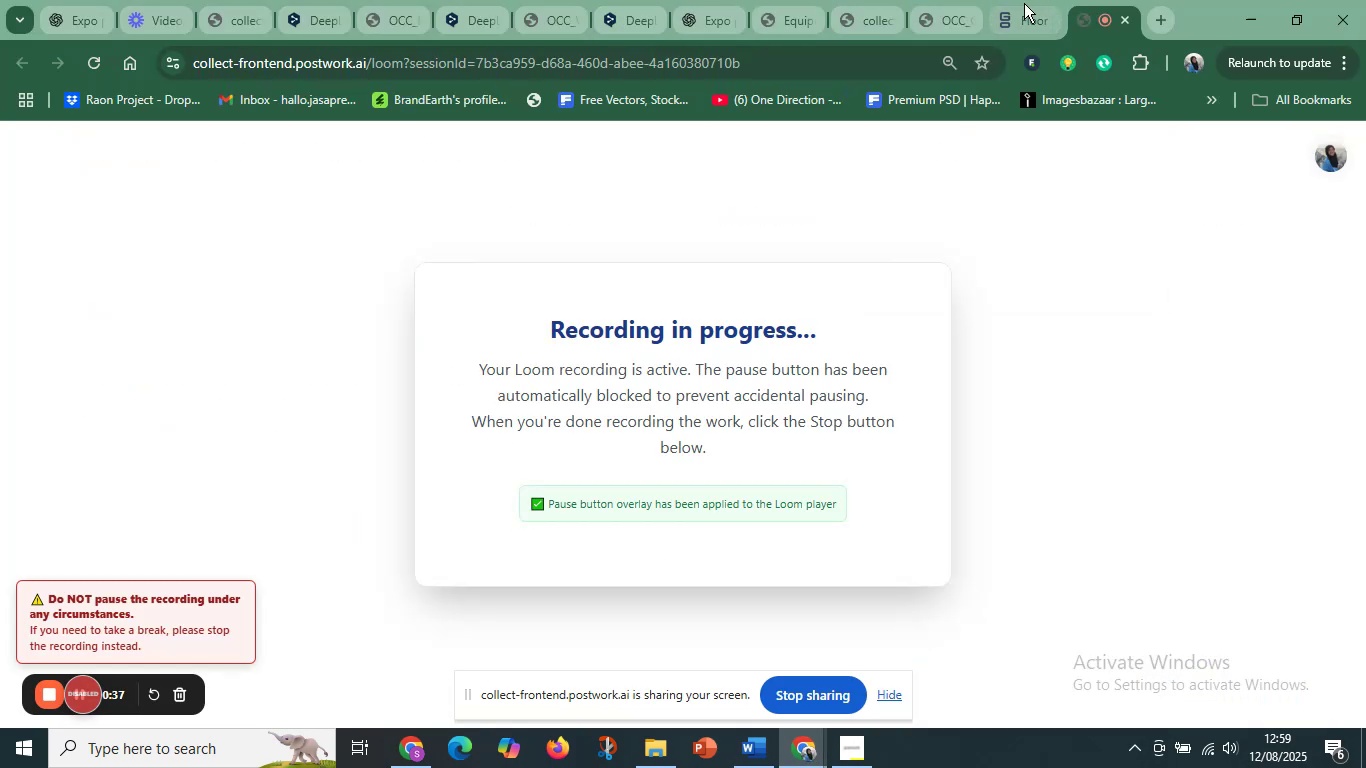 
left_click([1024, 3])
 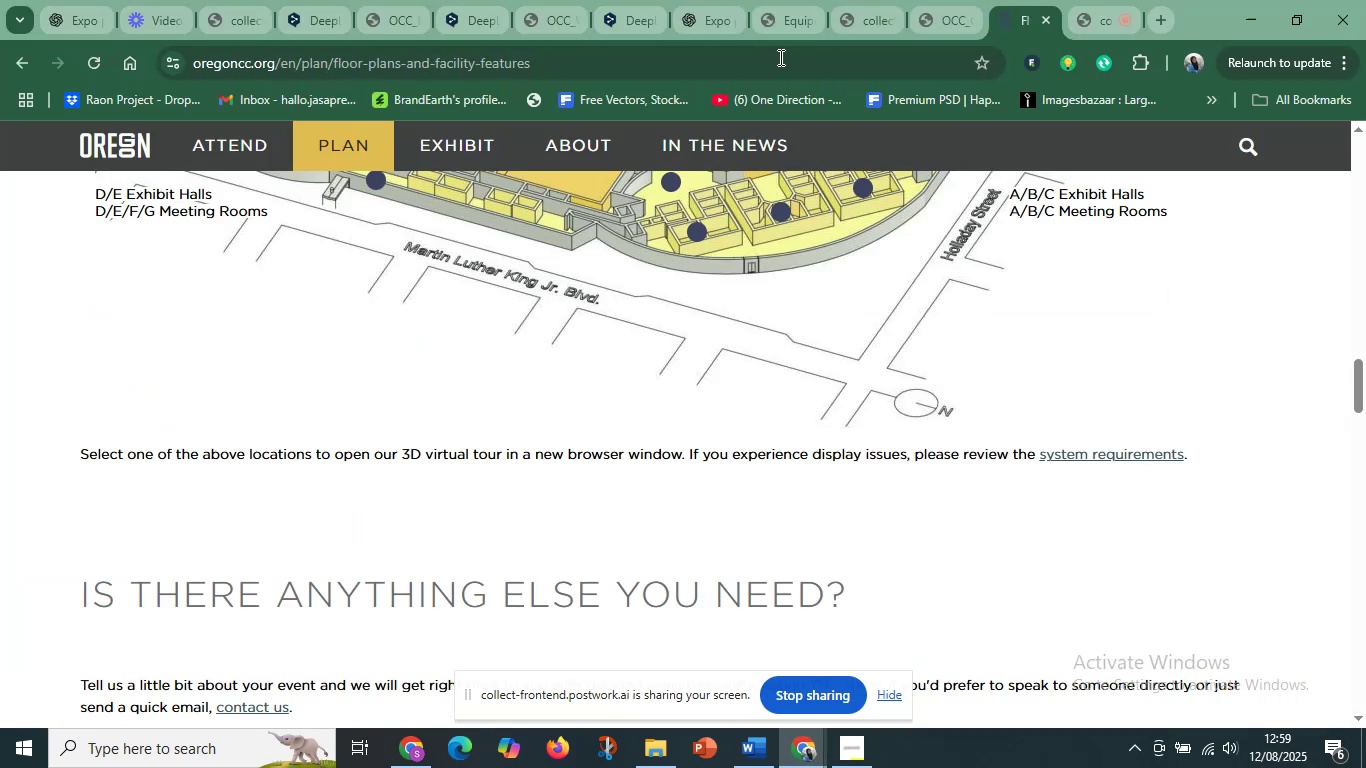 
scroll: coordinate [683, 412], scroll_direction: up, amount: 3.0
 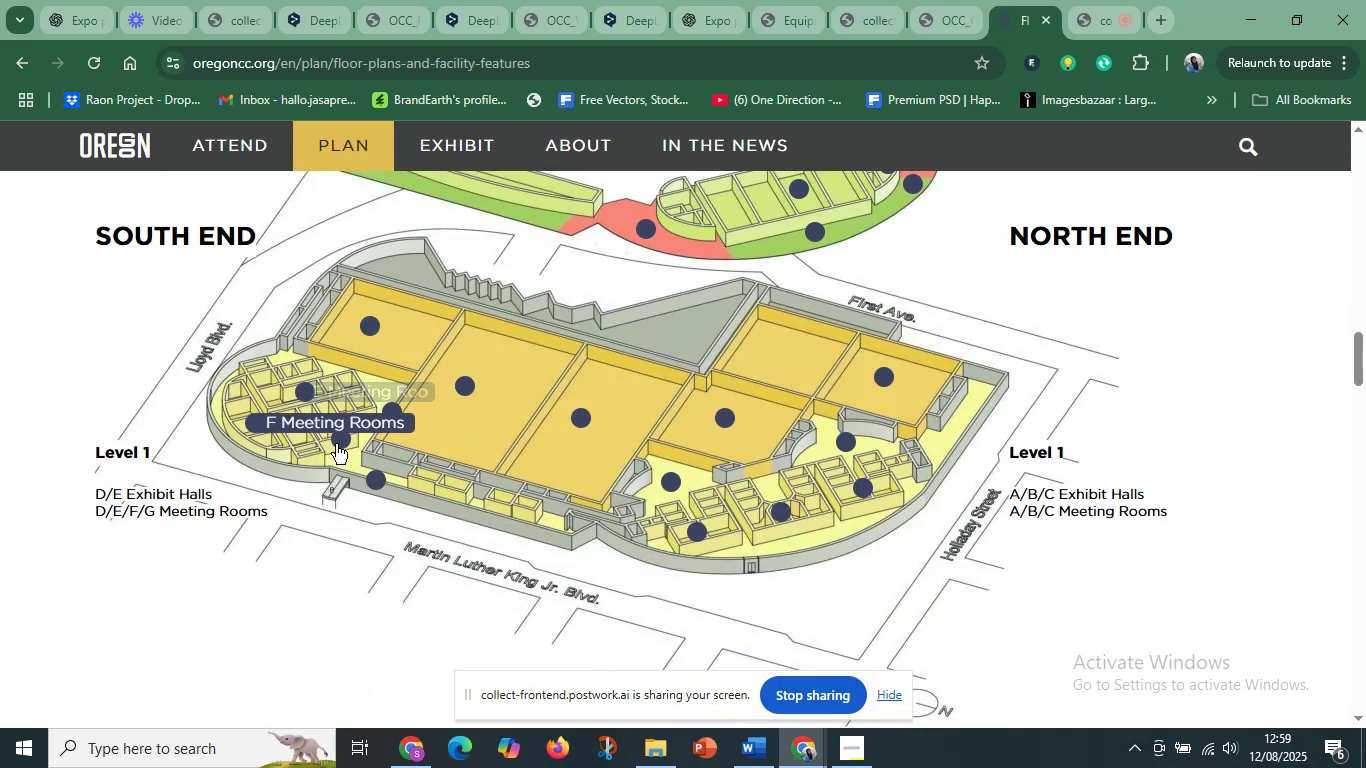 
mouse_move([398, 480])
 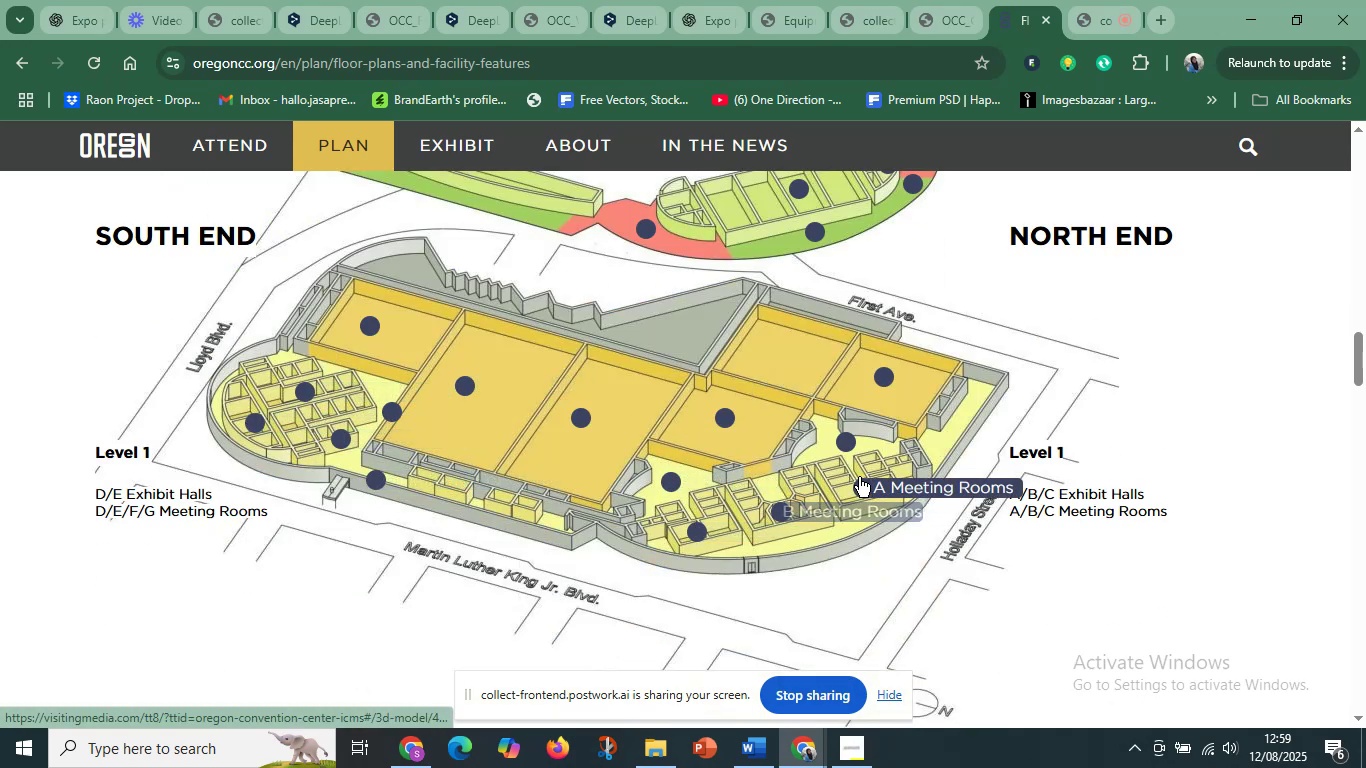 
wait(5.09)
 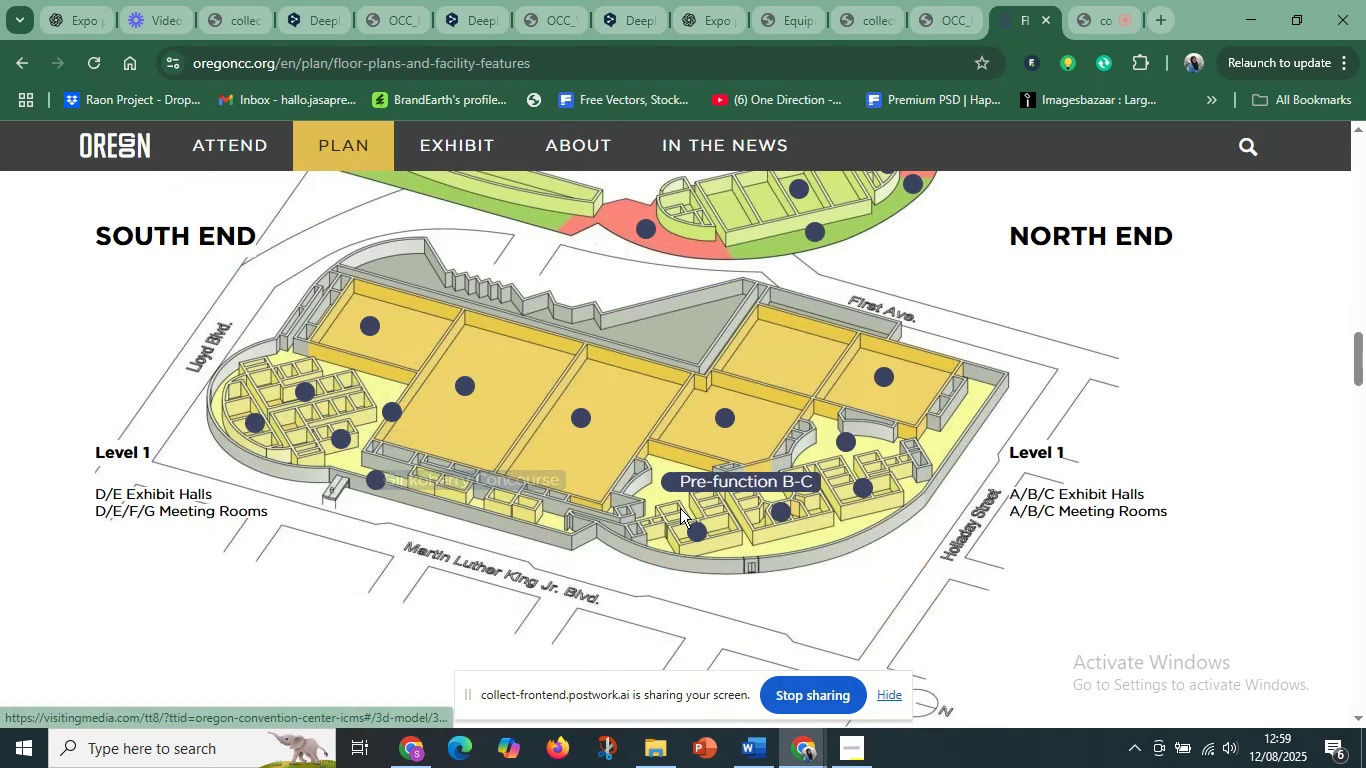 
mouse_move([856, 386])
 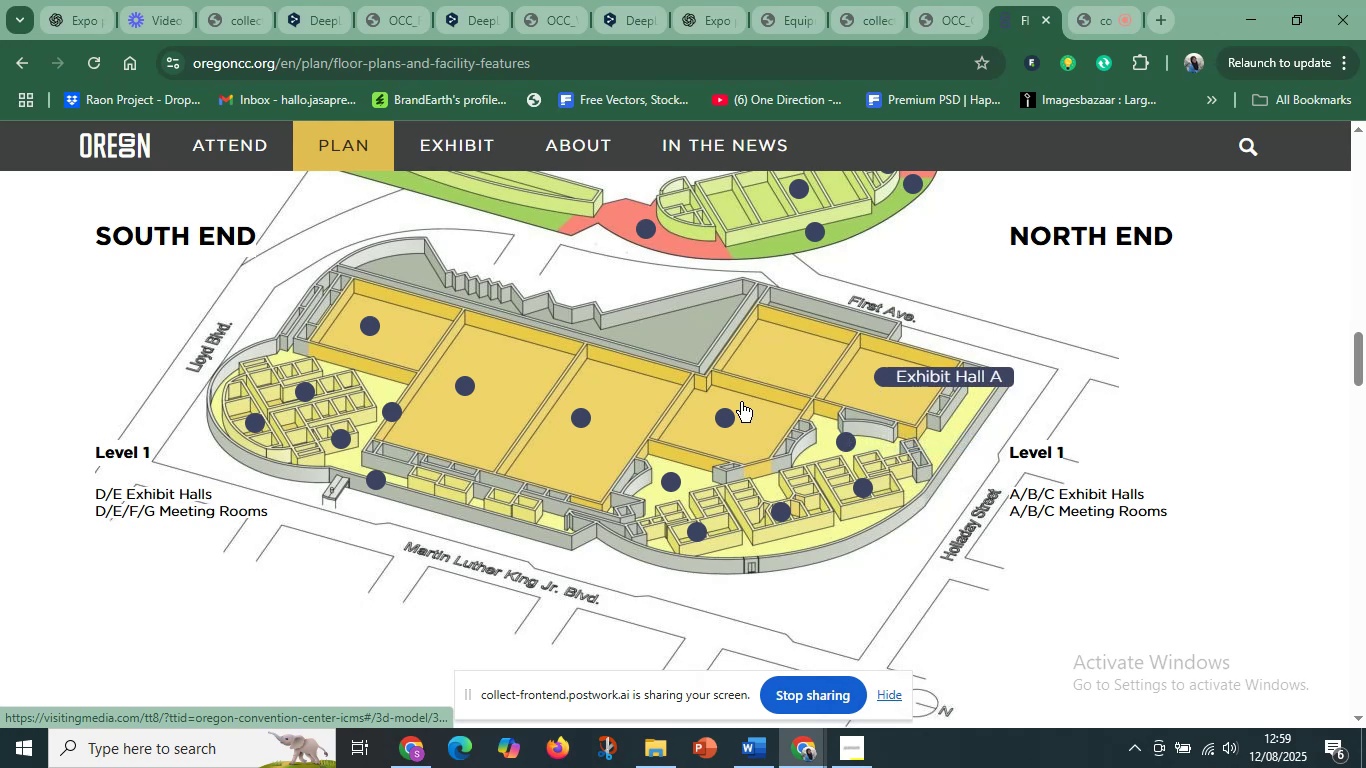 
mouse_move([695, 410])
 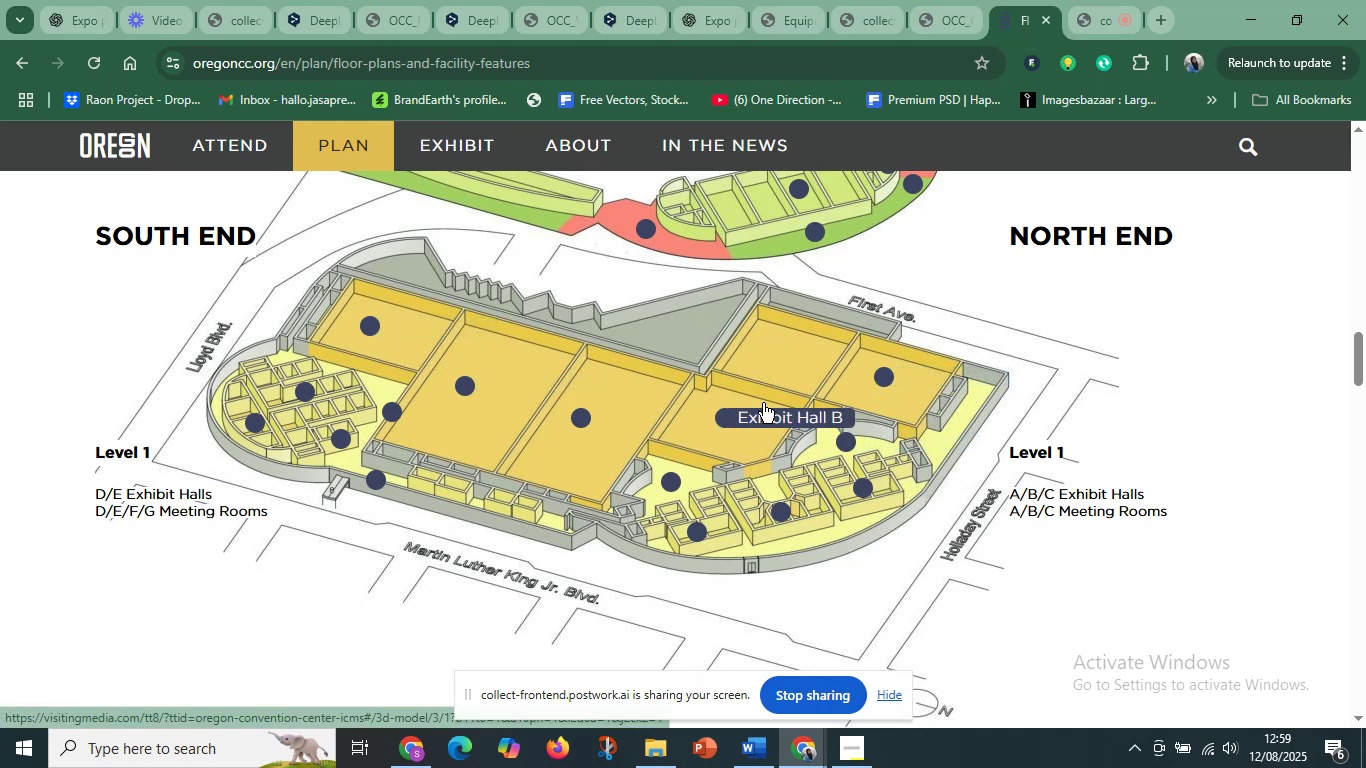 
wait(6.59)
 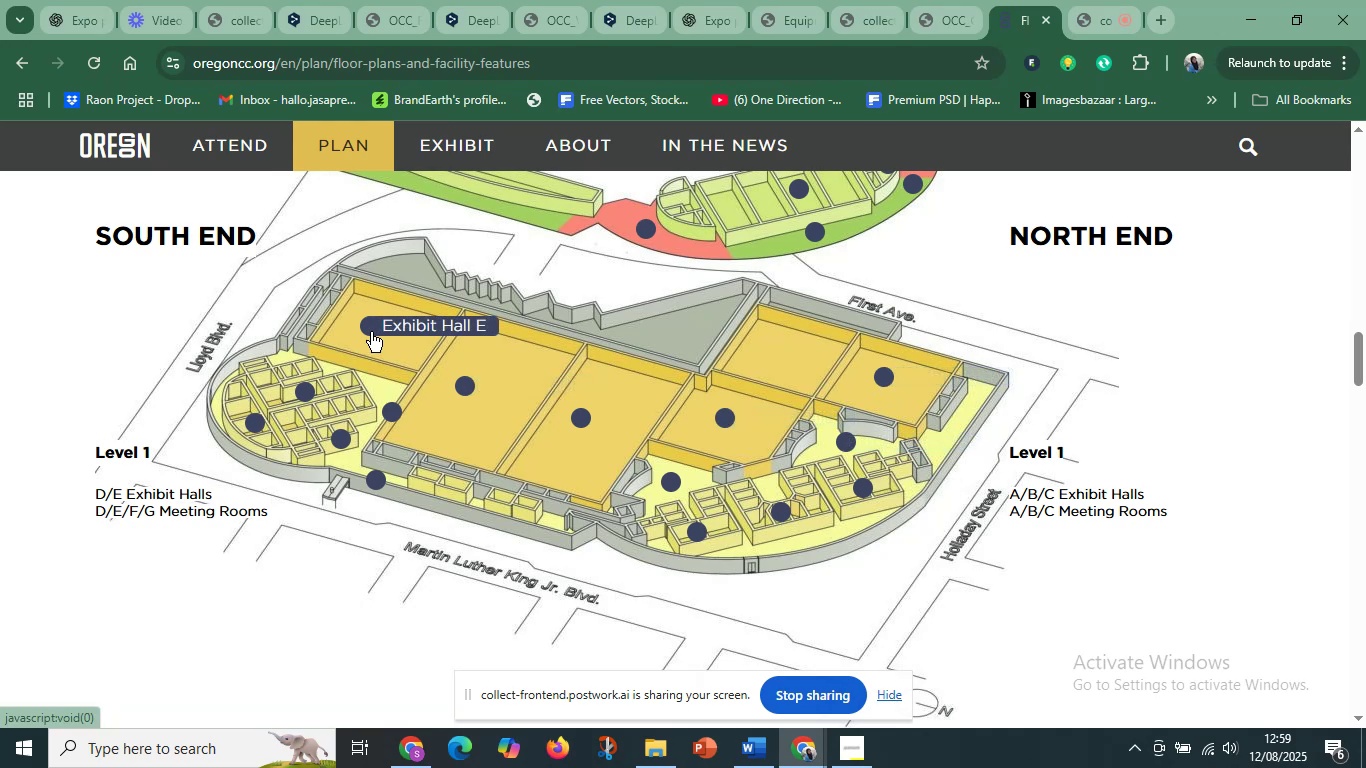 
left_click([796, 758])
 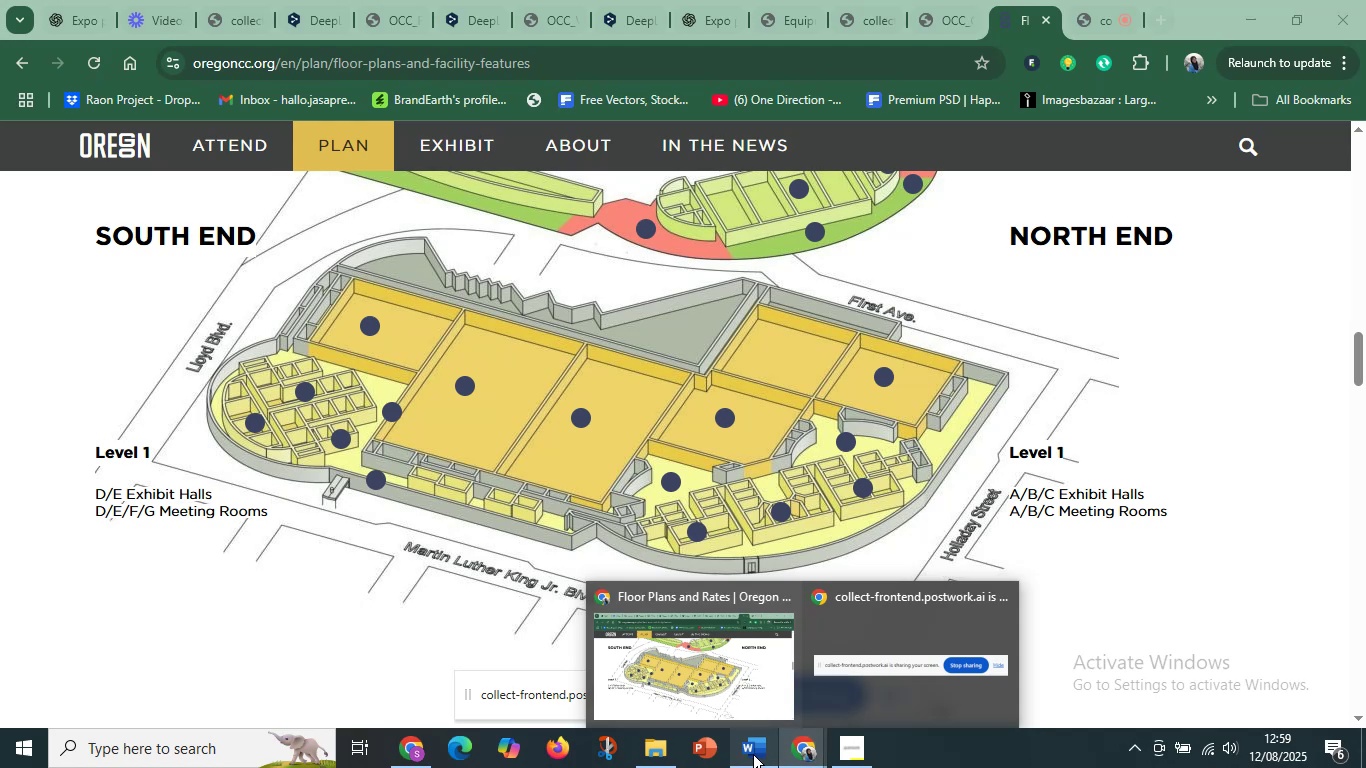 
left_click([720, 685])
 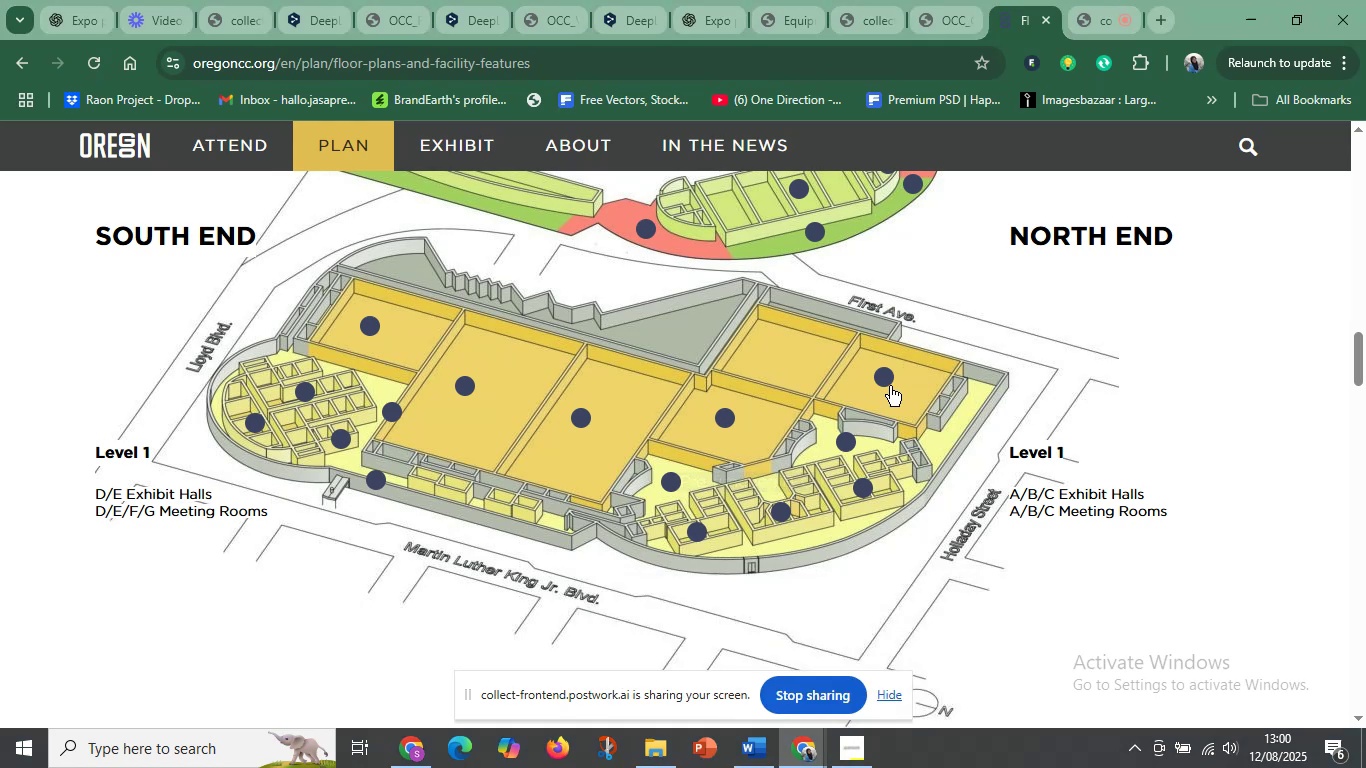 
left_click([887, 382])
 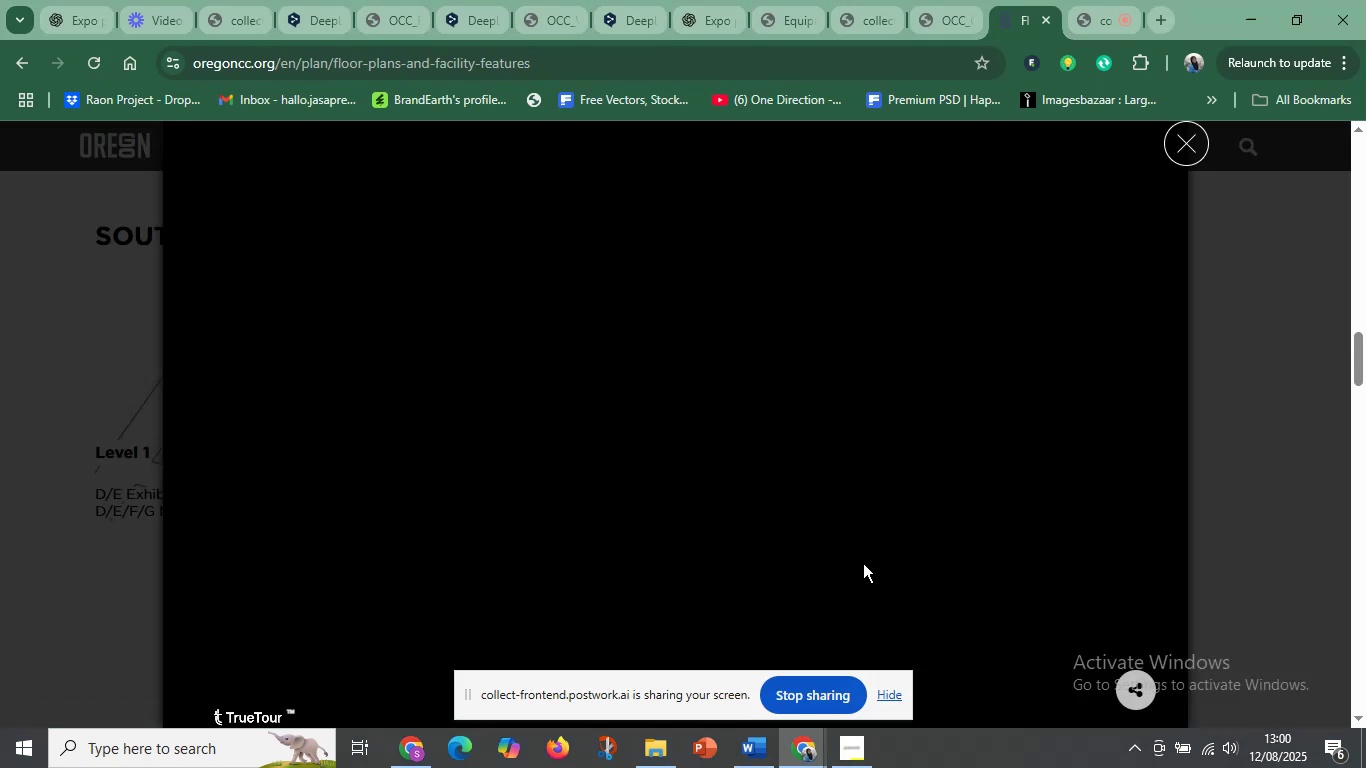 
wait(6.53)
 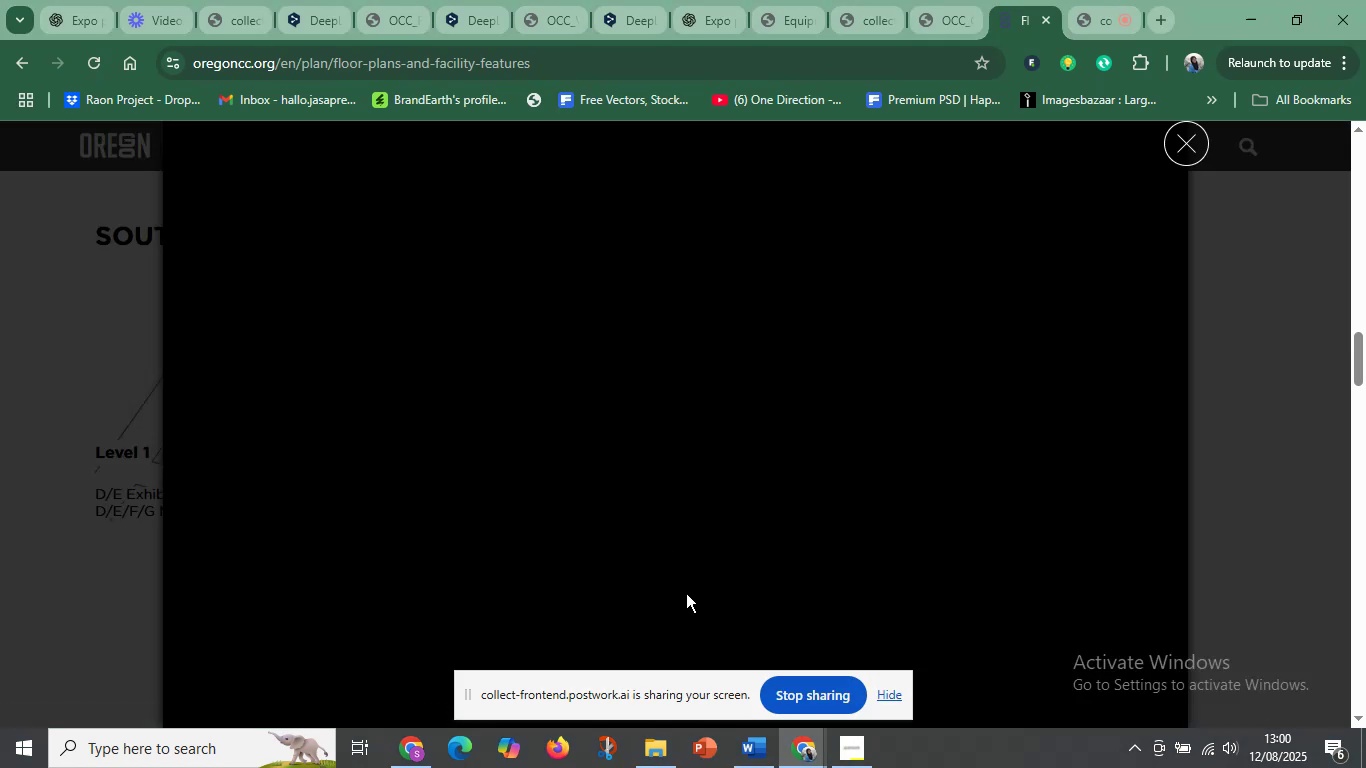 
left_click([761, 751])
 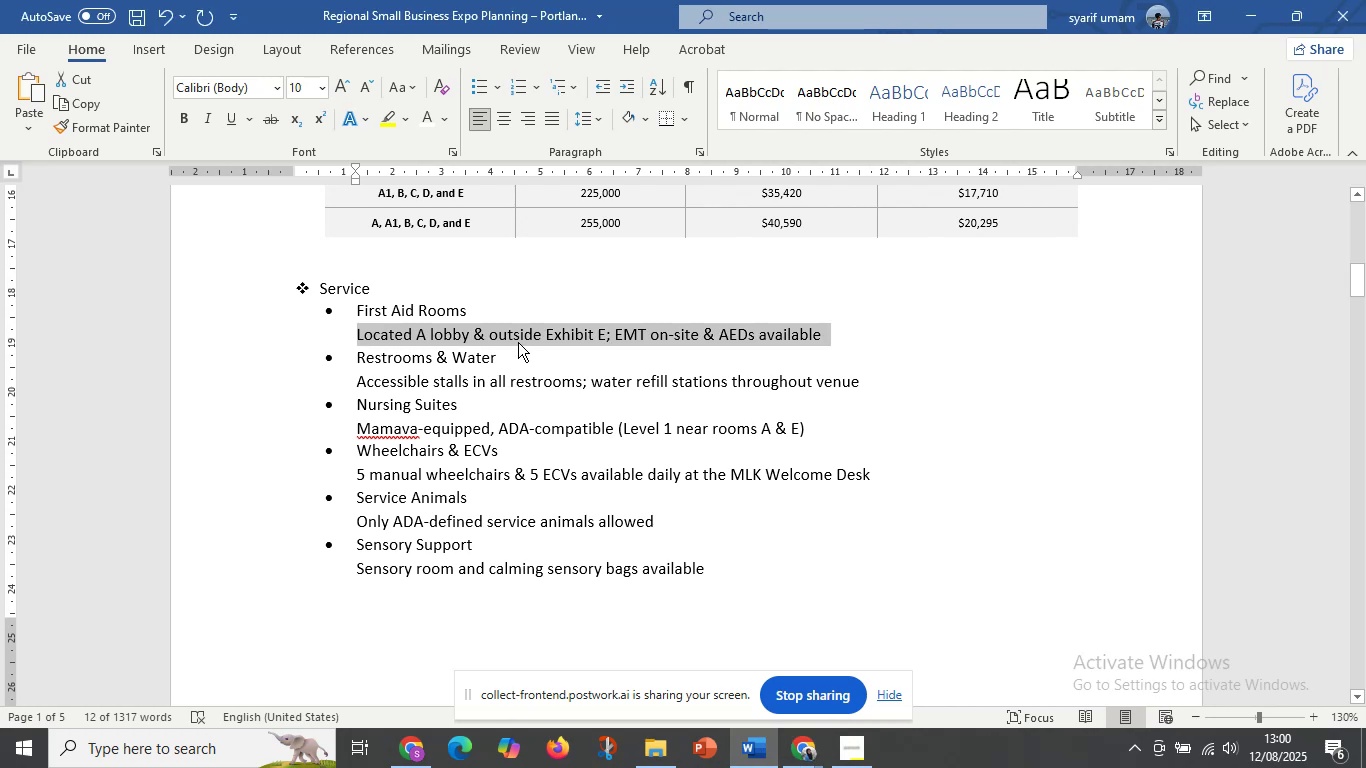 
hold_key(key=ControlLeft, duration=0.37)
 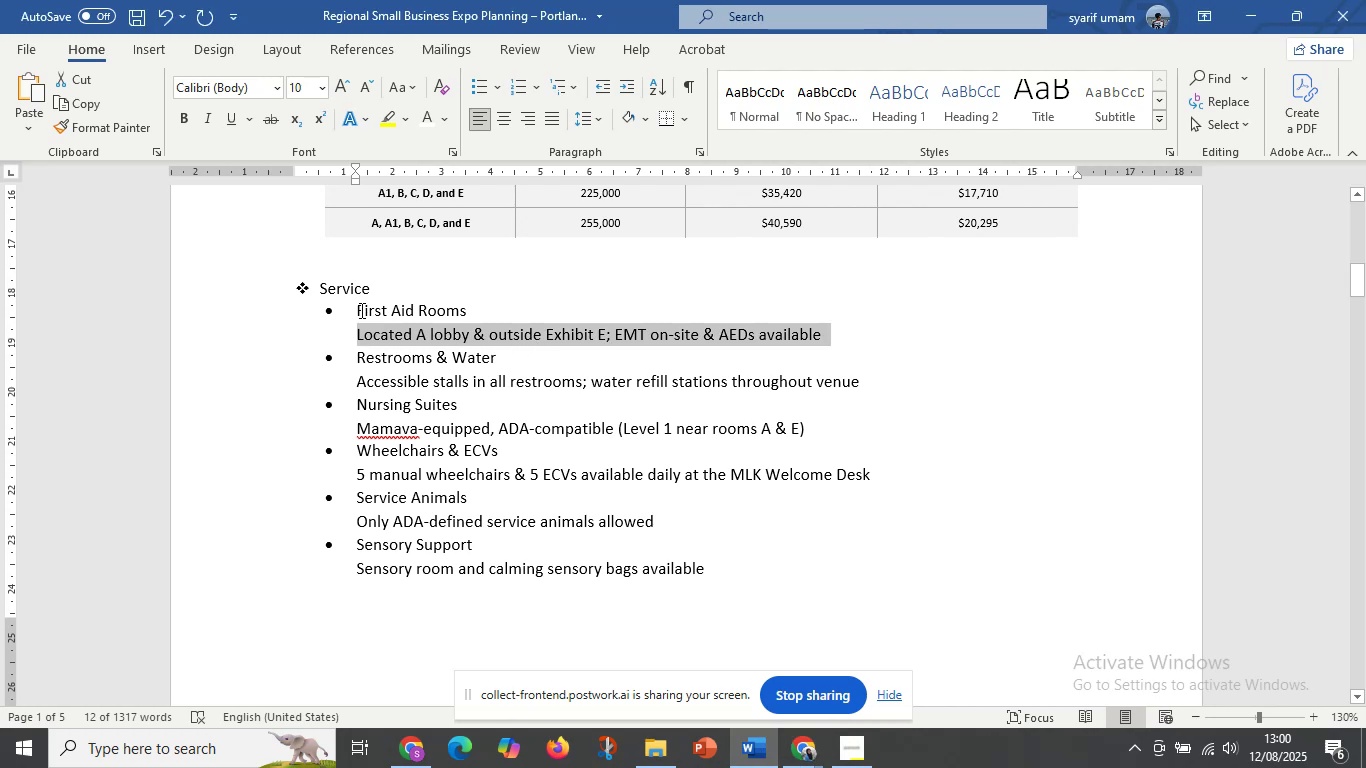 
left_click_drag(start_coordinate=[358, 311], to_coordinate=[843, 325])
 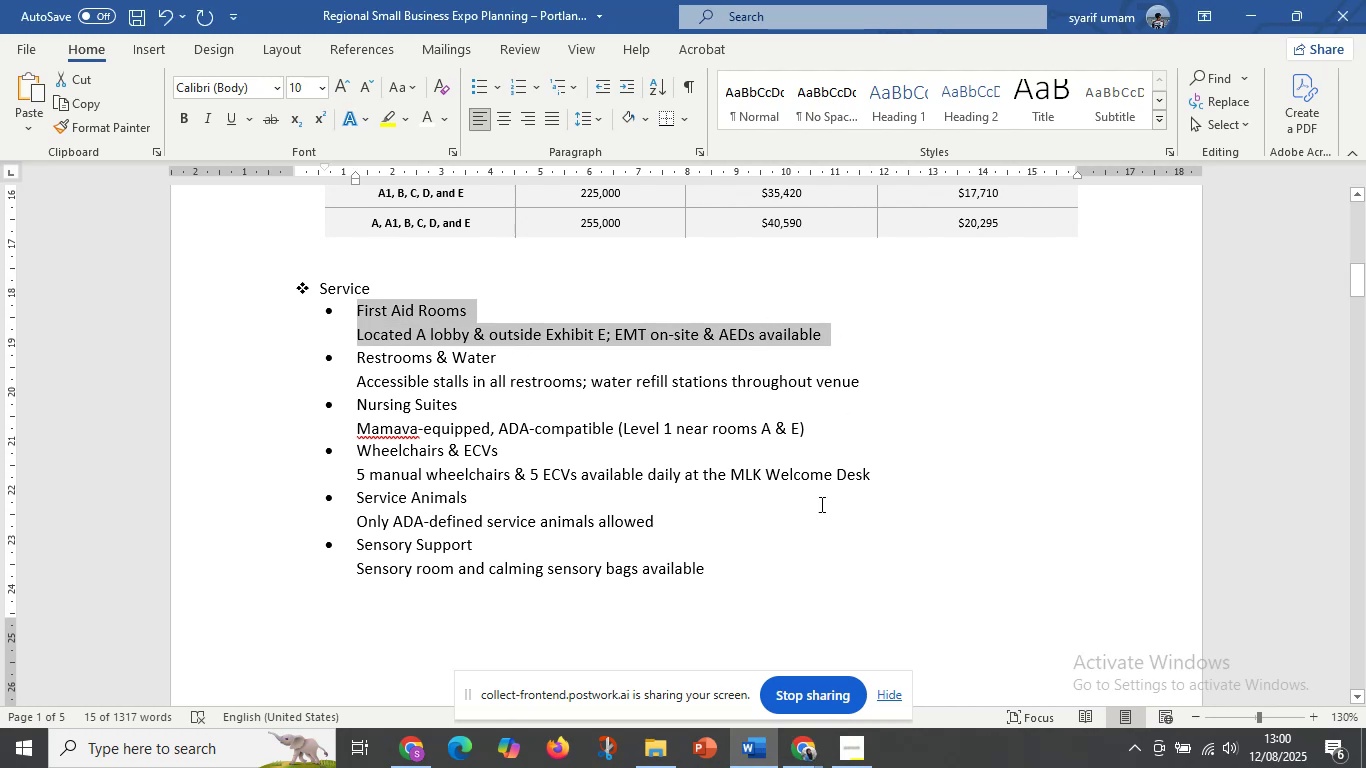 
key(Control+C)
 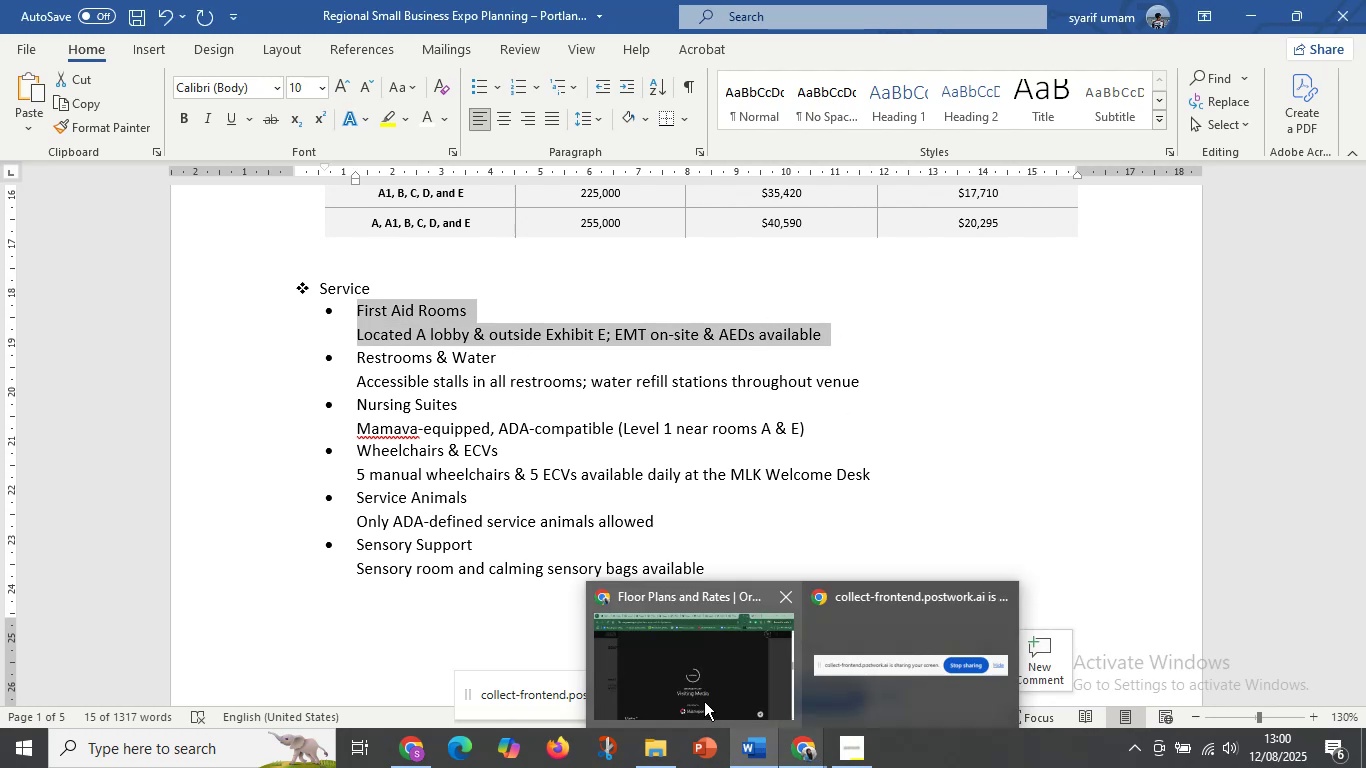 
left_click([704, 700])
 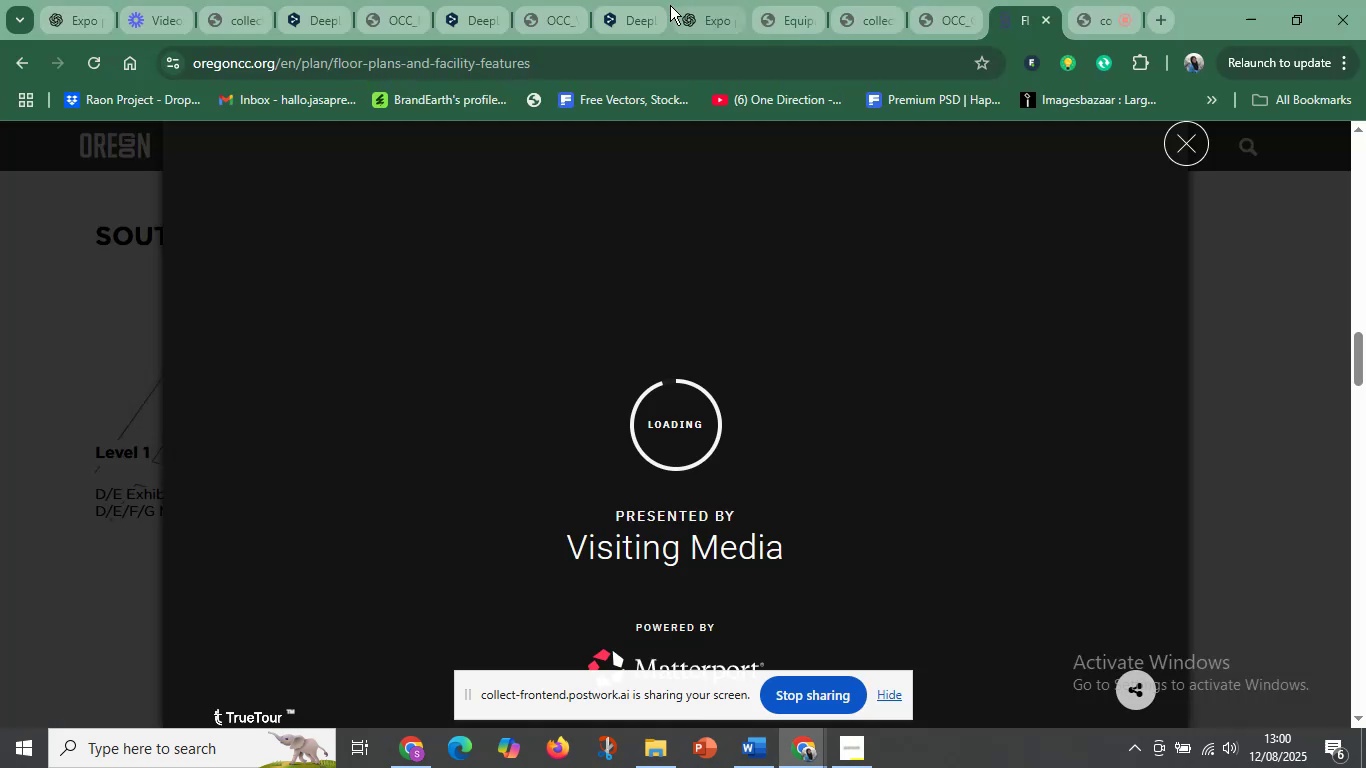 
left_click([628, 7])
 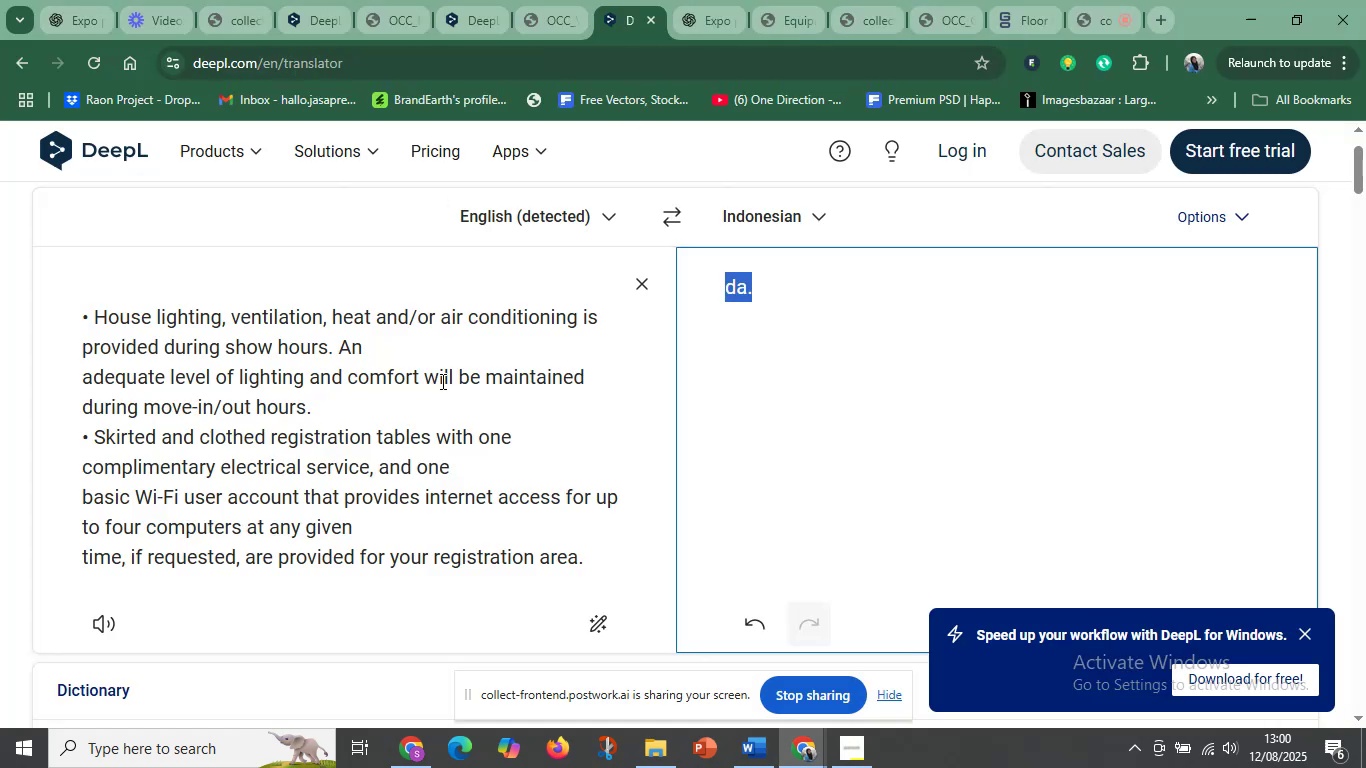 
left_click([418, 399])
 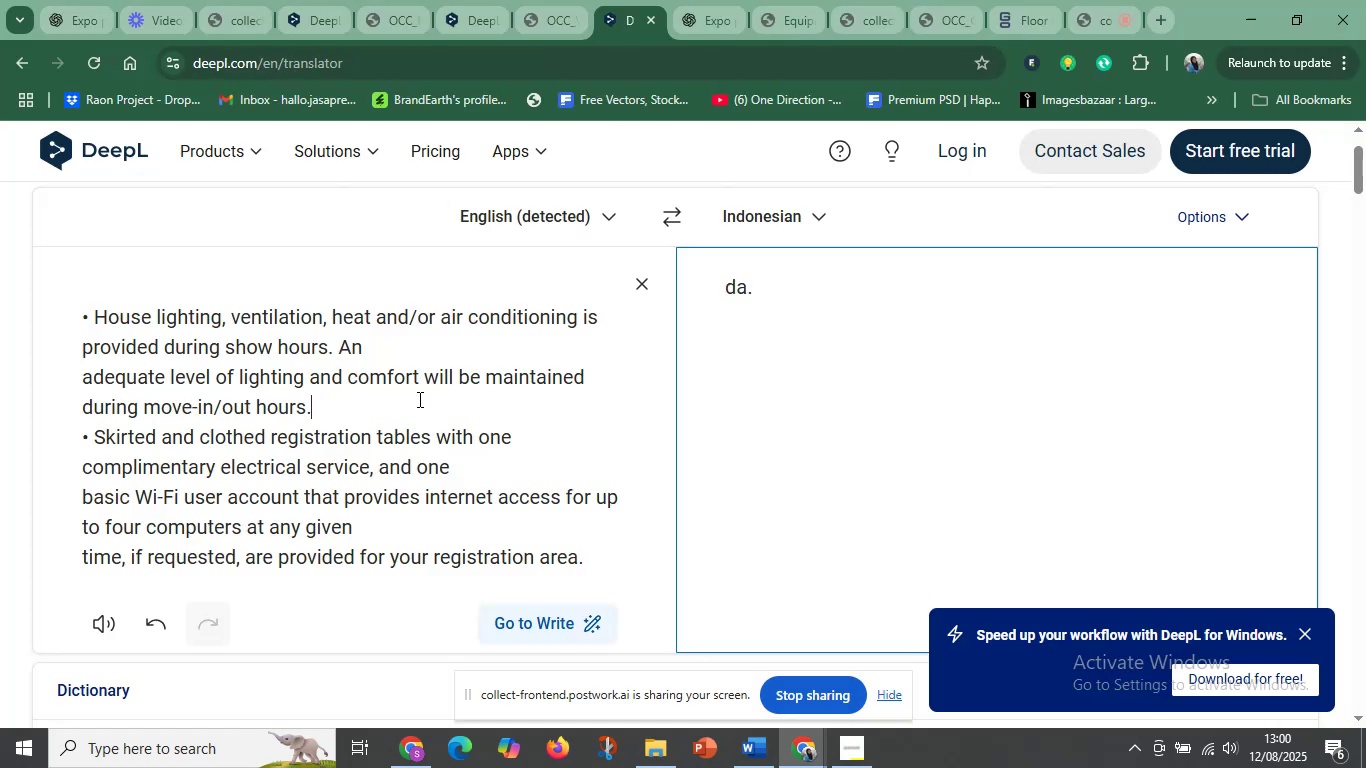 
key(Control+A)
 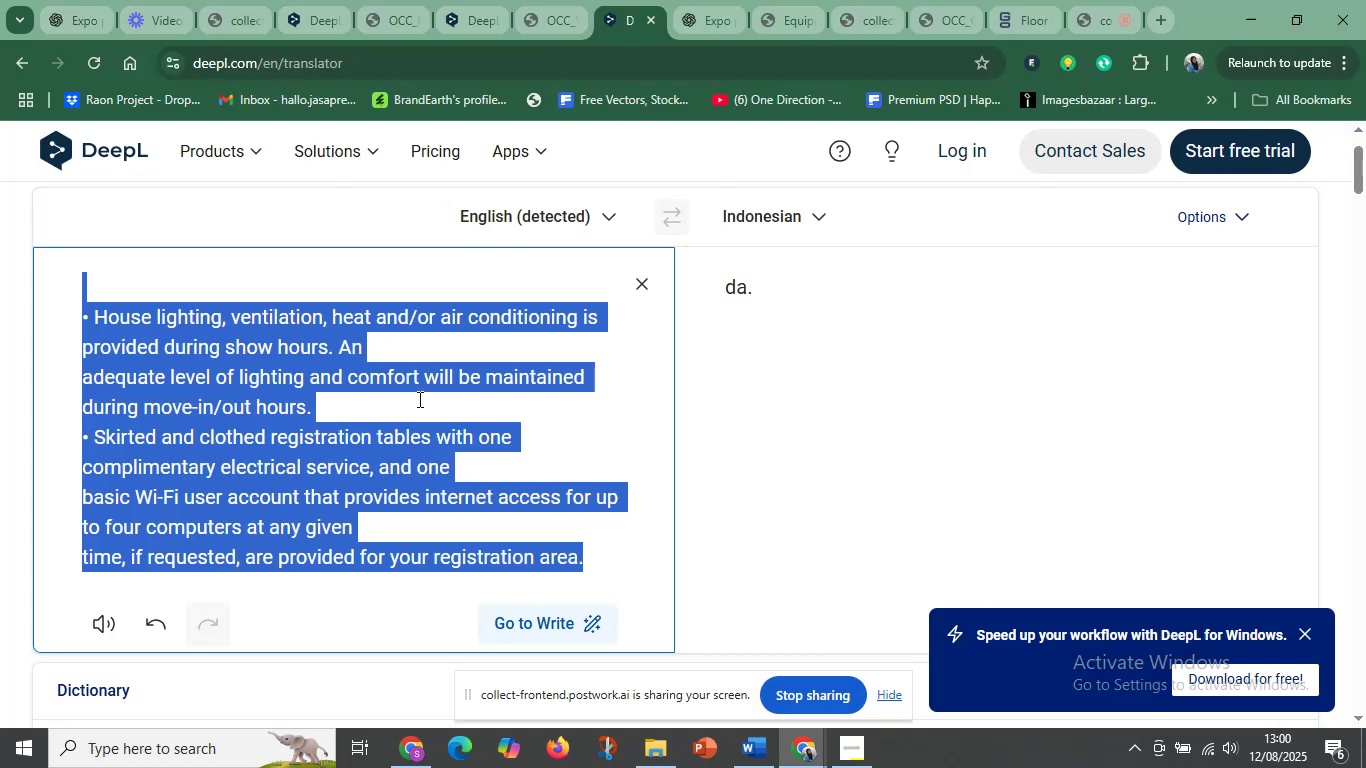 
key(Control+V)
 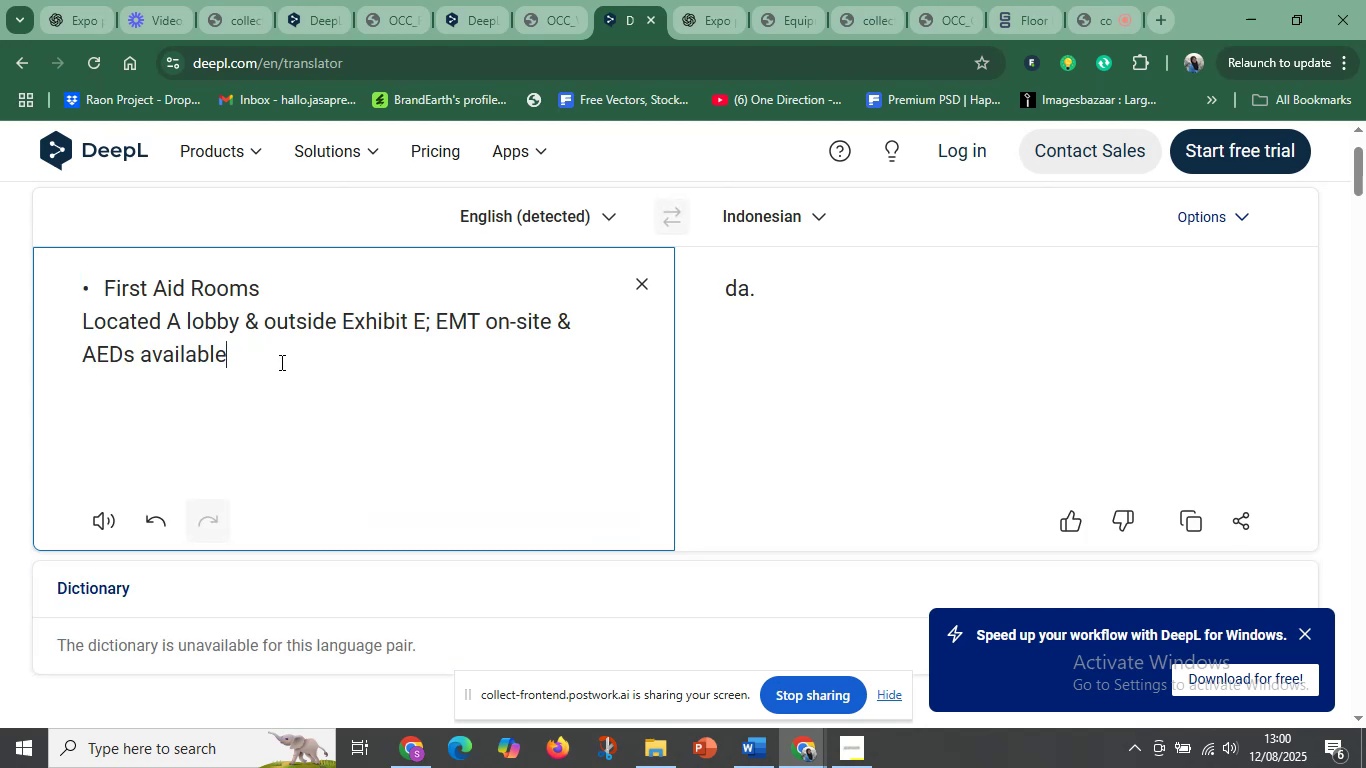 
left_click([244, 292])
 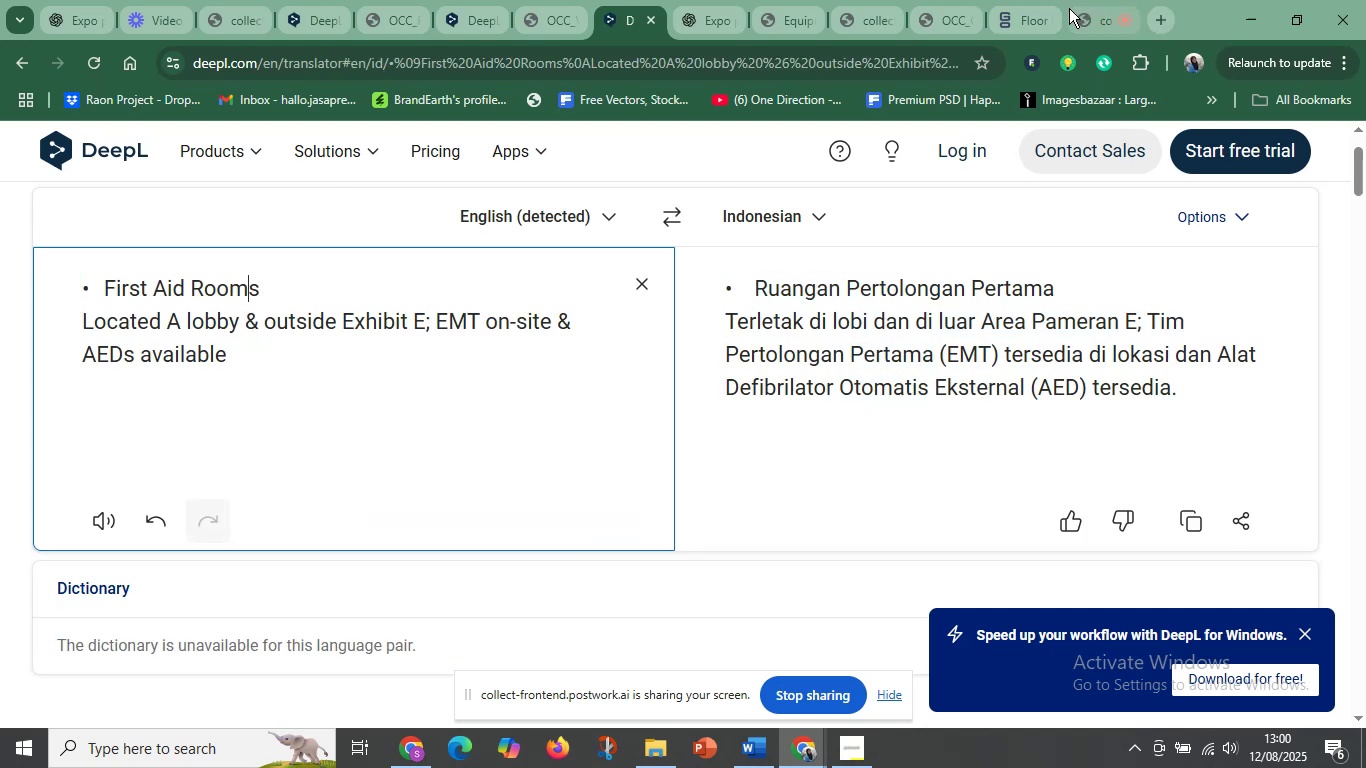 
wait(7.03)
 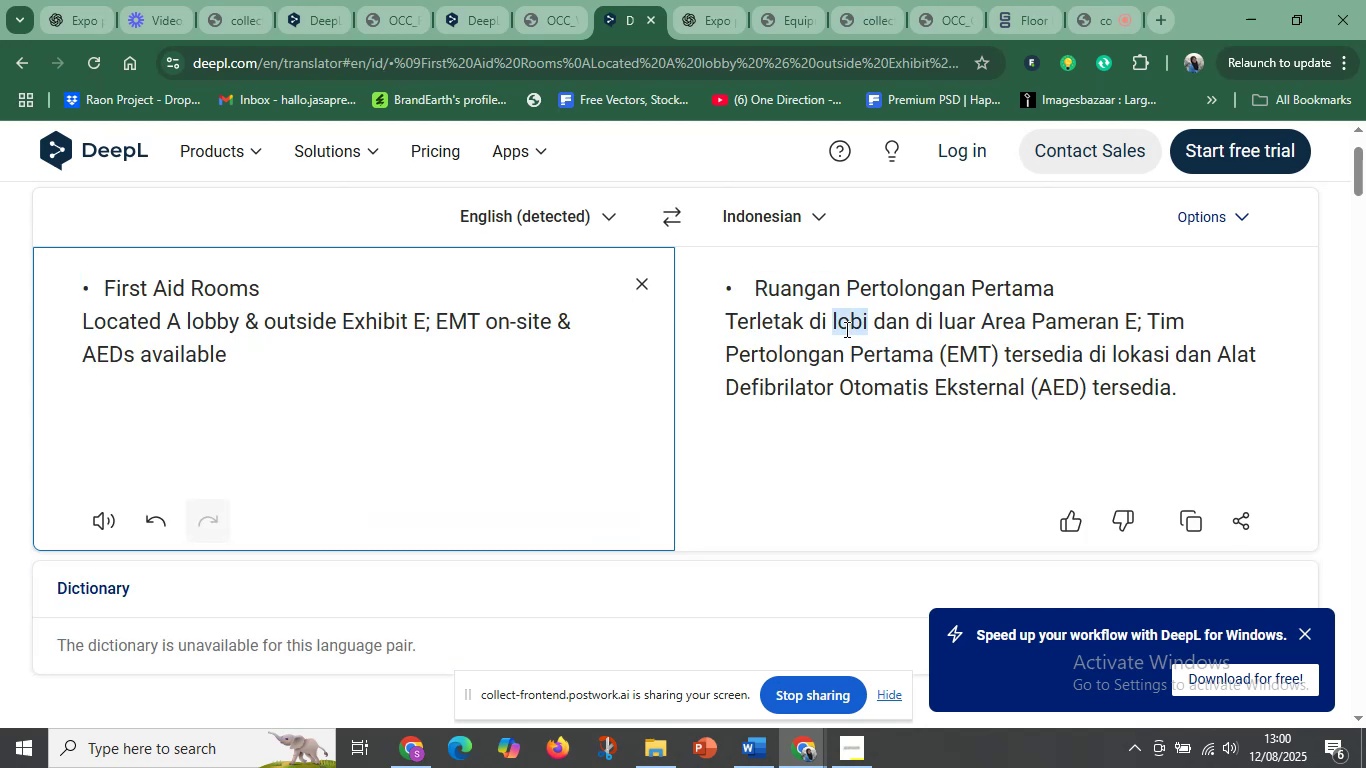 
left_click([1010, 3])
 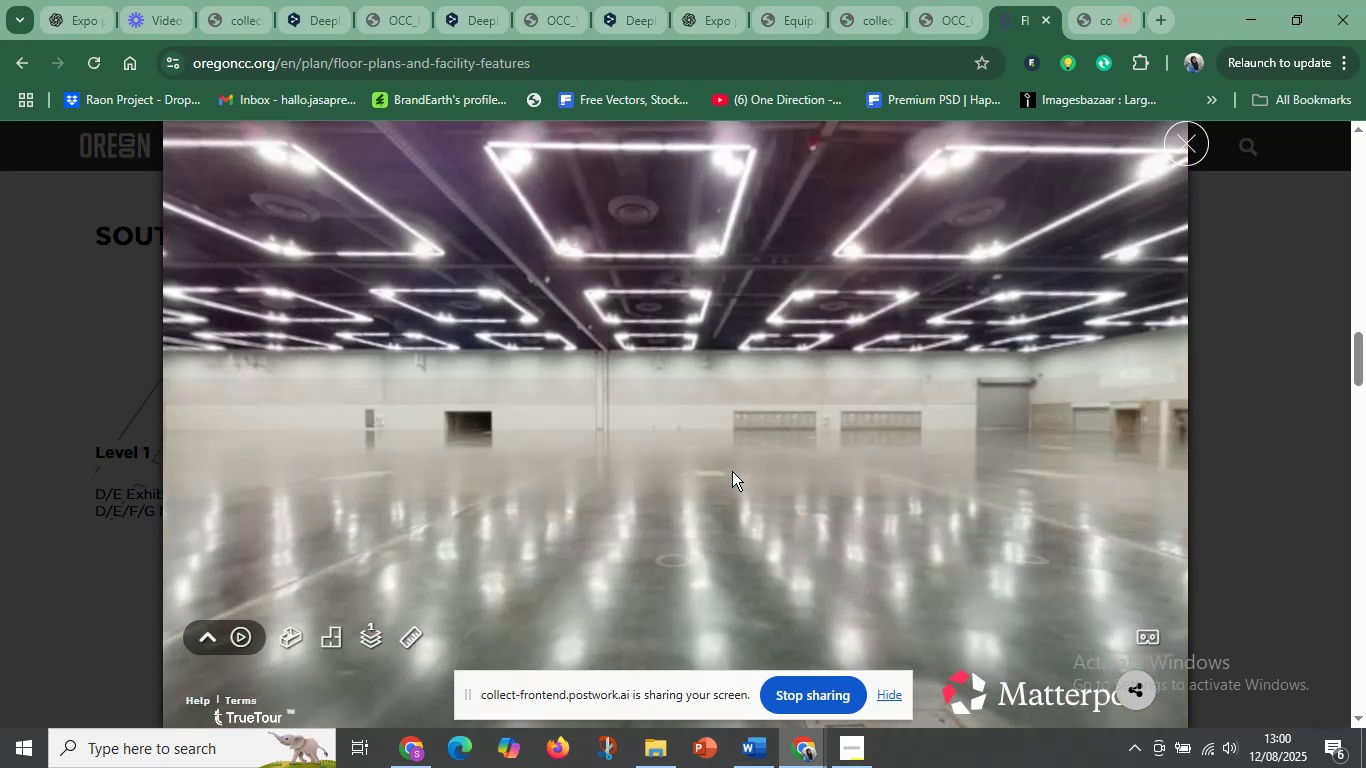 
left_click_drag(start_coordinate=[916, 479], to_coordinate=[649, 375])
 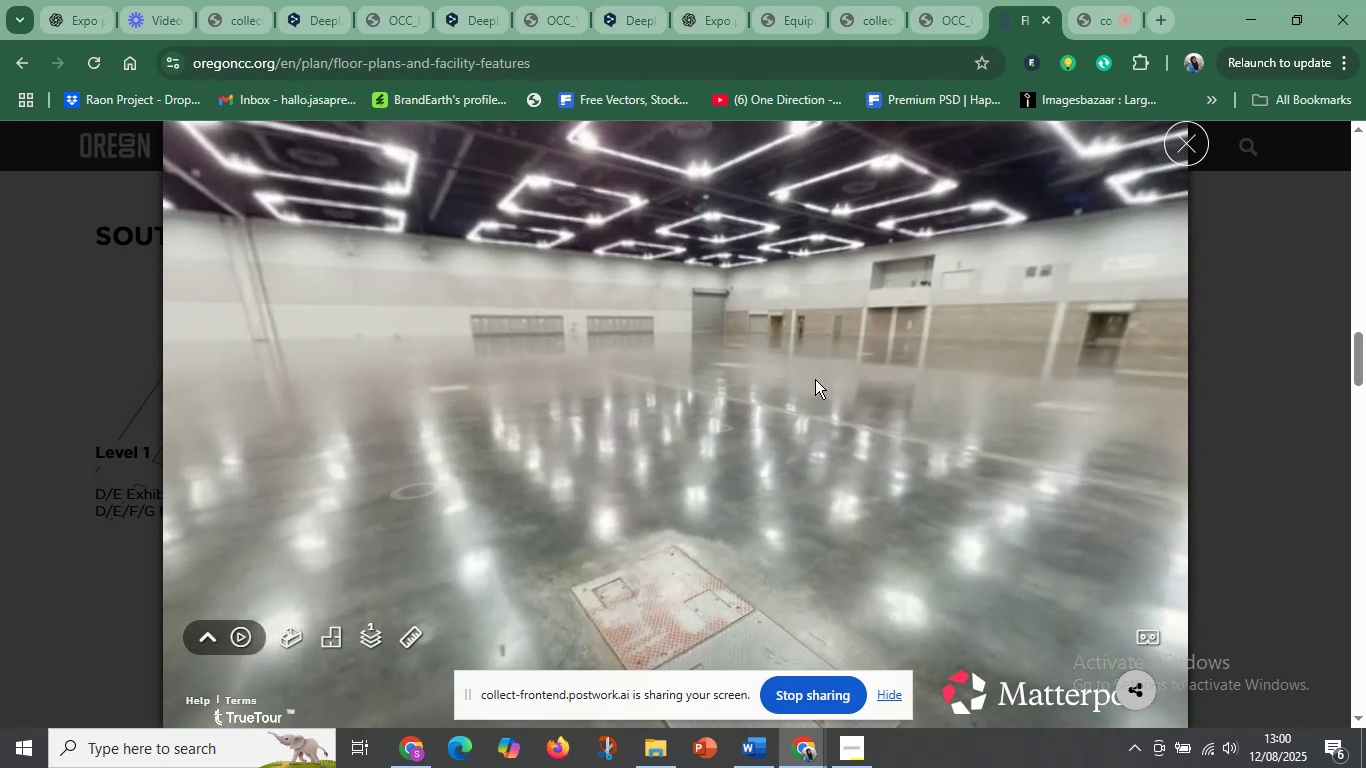 
left_click_drag(start_coordinate=[930, 384], to_coordinate=[478, 388])
 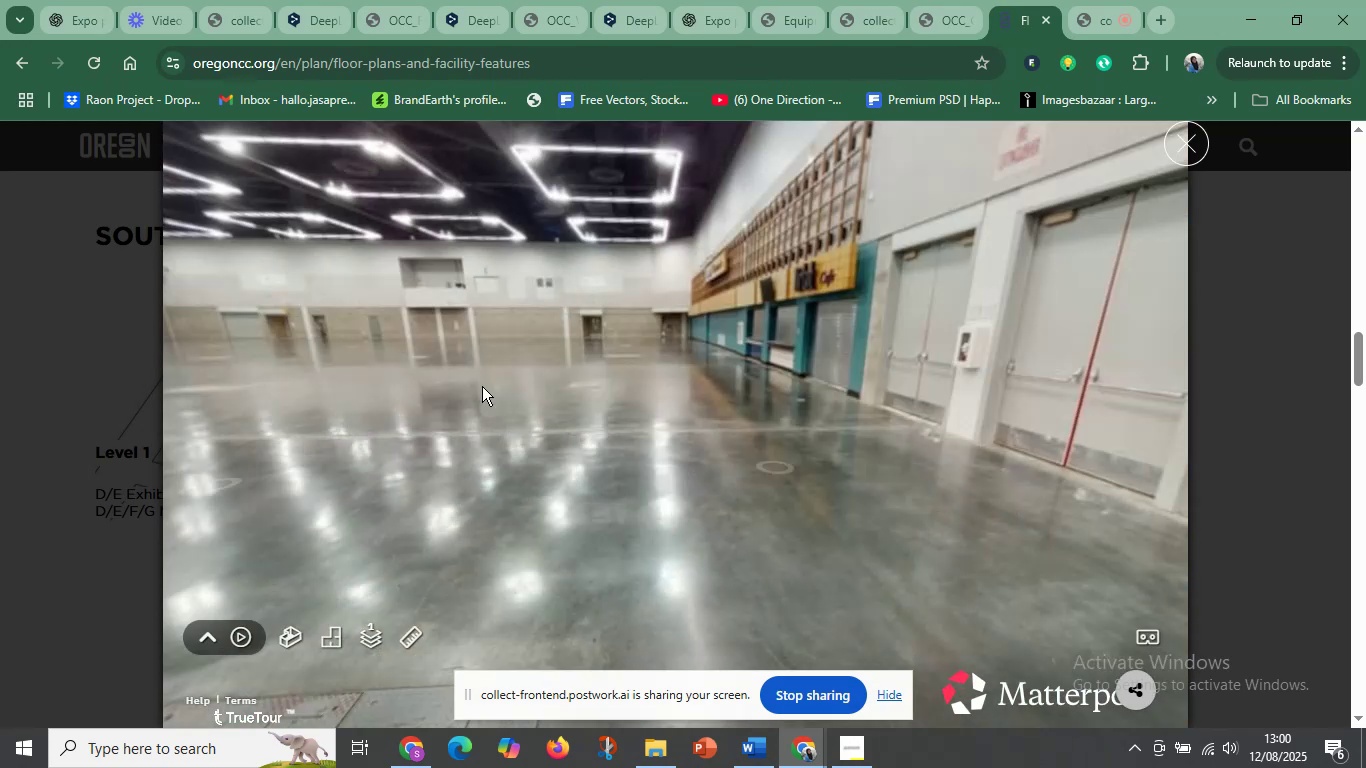 
left_click_drag(start_coordinate=[815, 379], to_coordinate=[347, 371])
 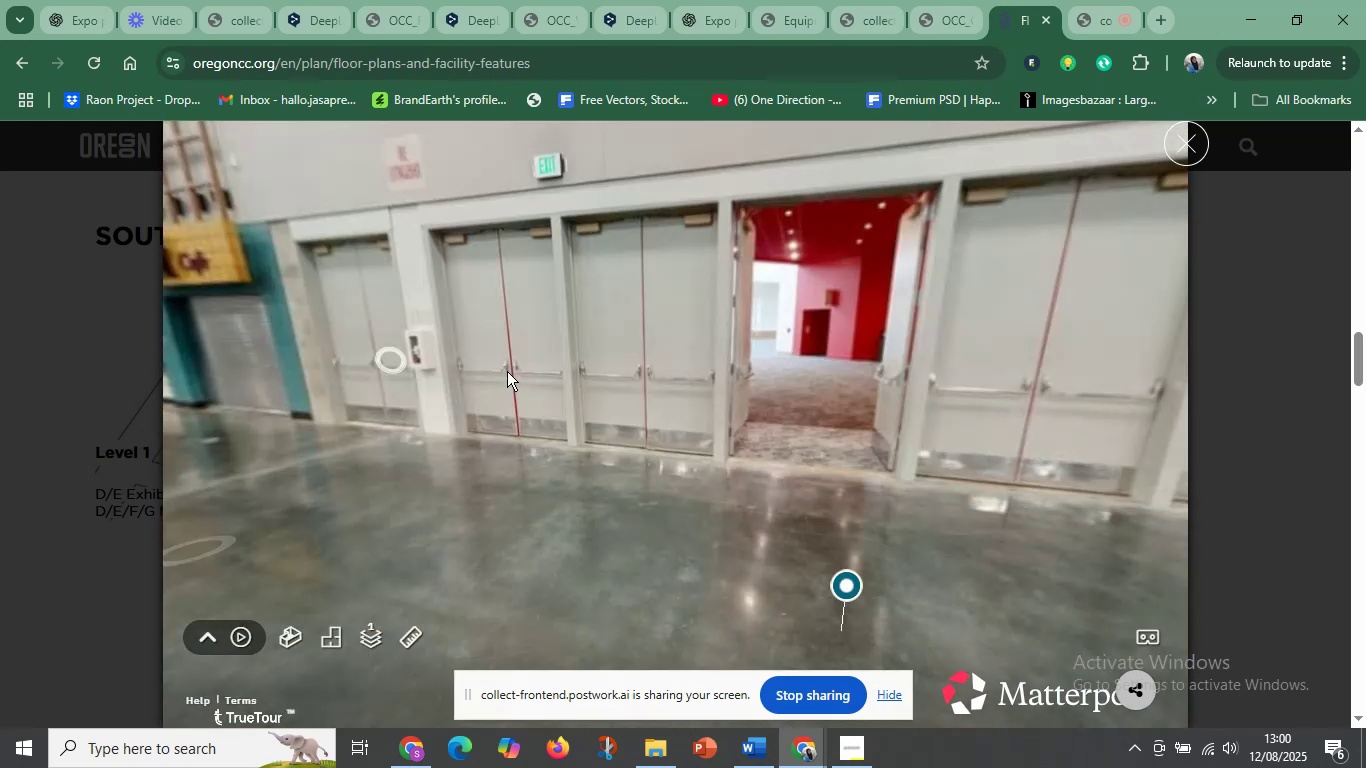 
left_click_drag(start_coordinate=[898, 391], to_coordinate=[727, 381])
 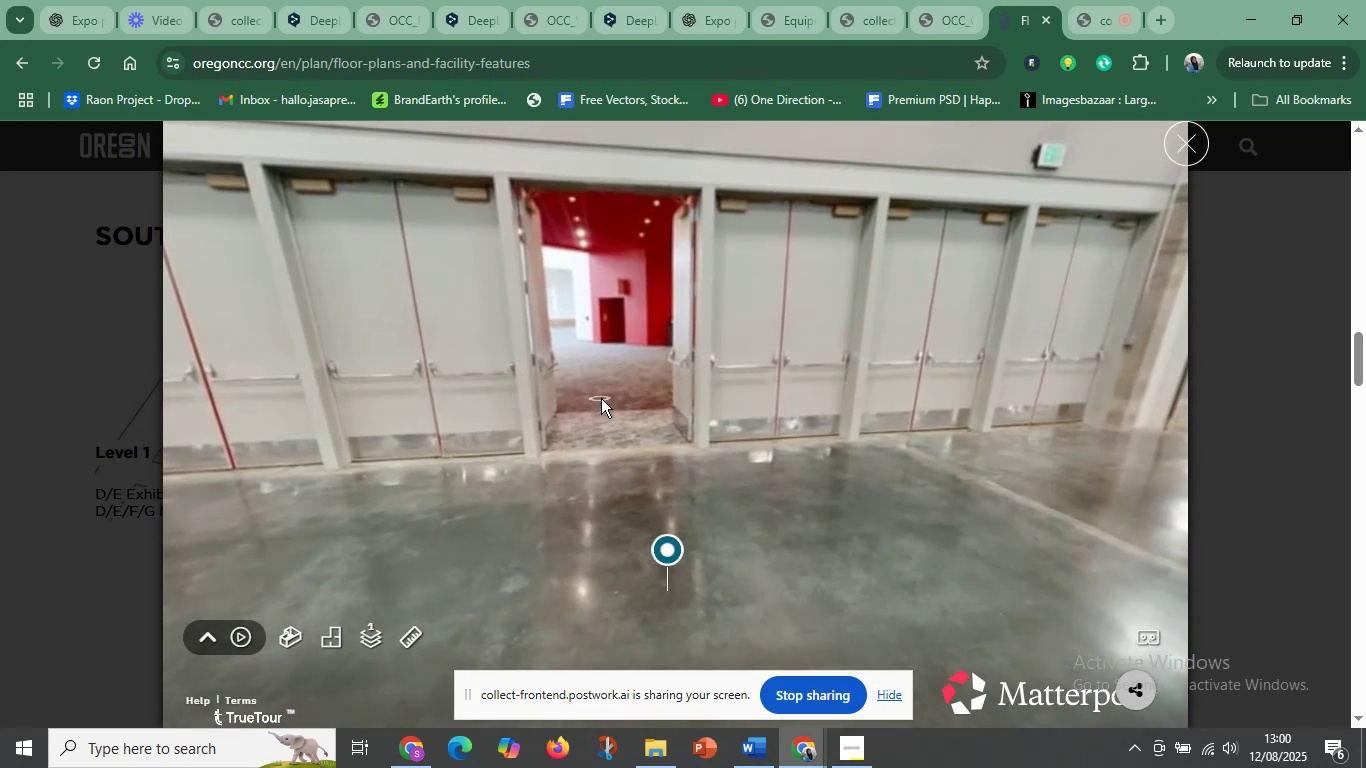 
left_click([603, 398])
 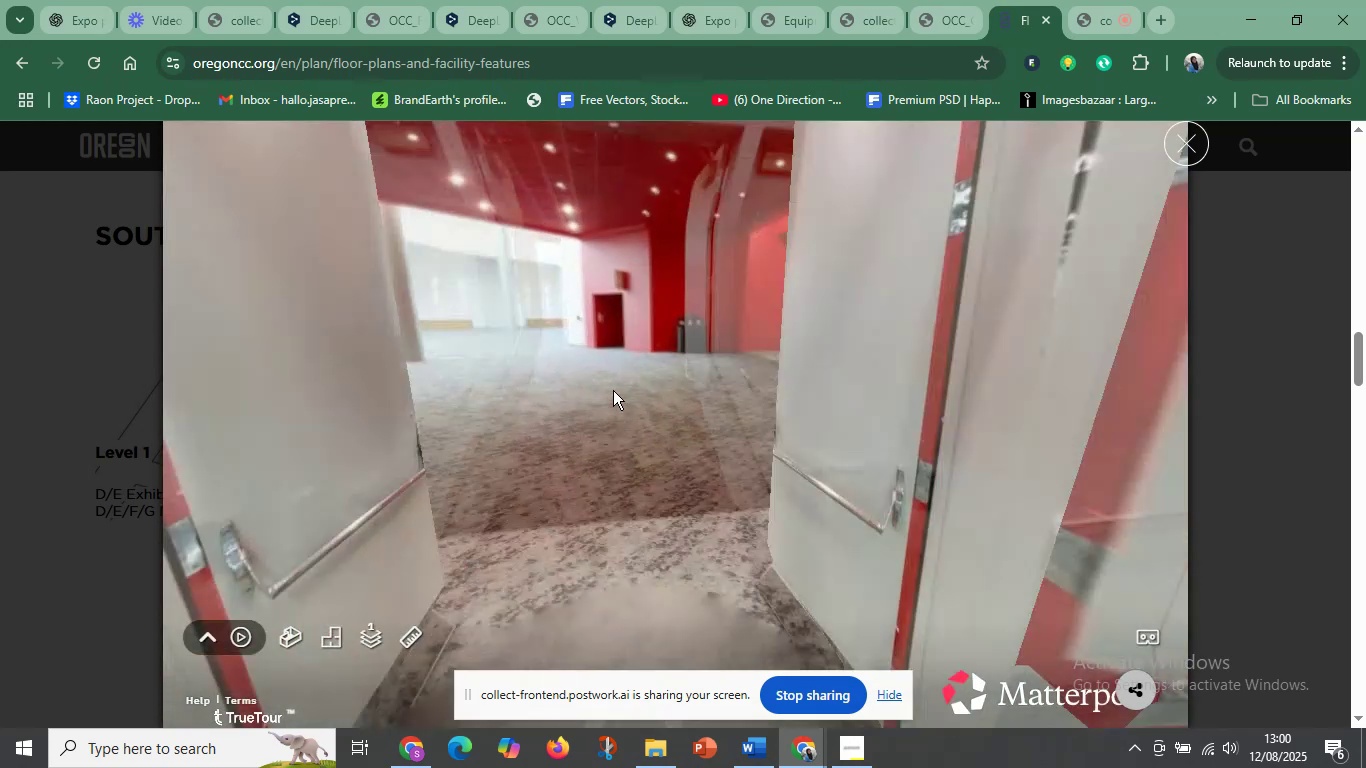 
left_click_drag(start_coordinate=[529, 341], to_coordinate=[566, 438])
 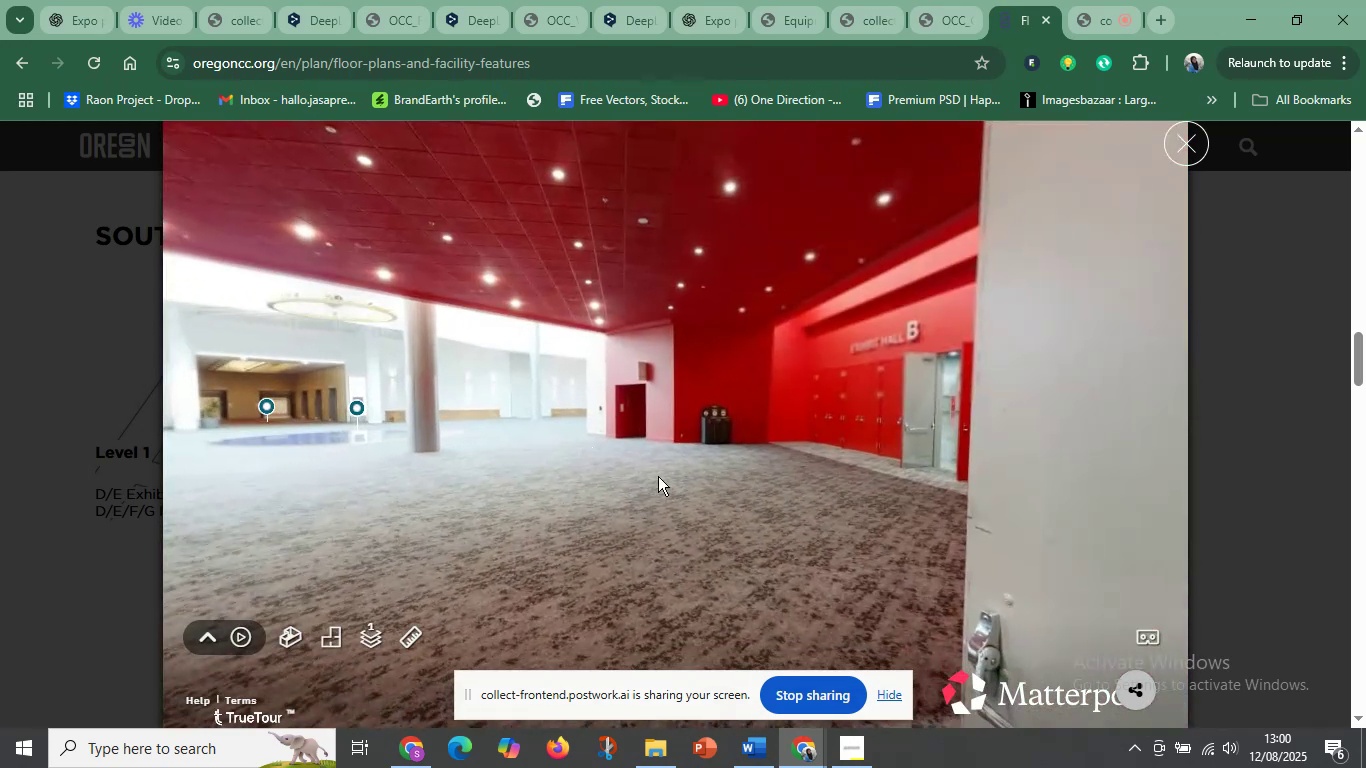 
left_click([683, 497])
 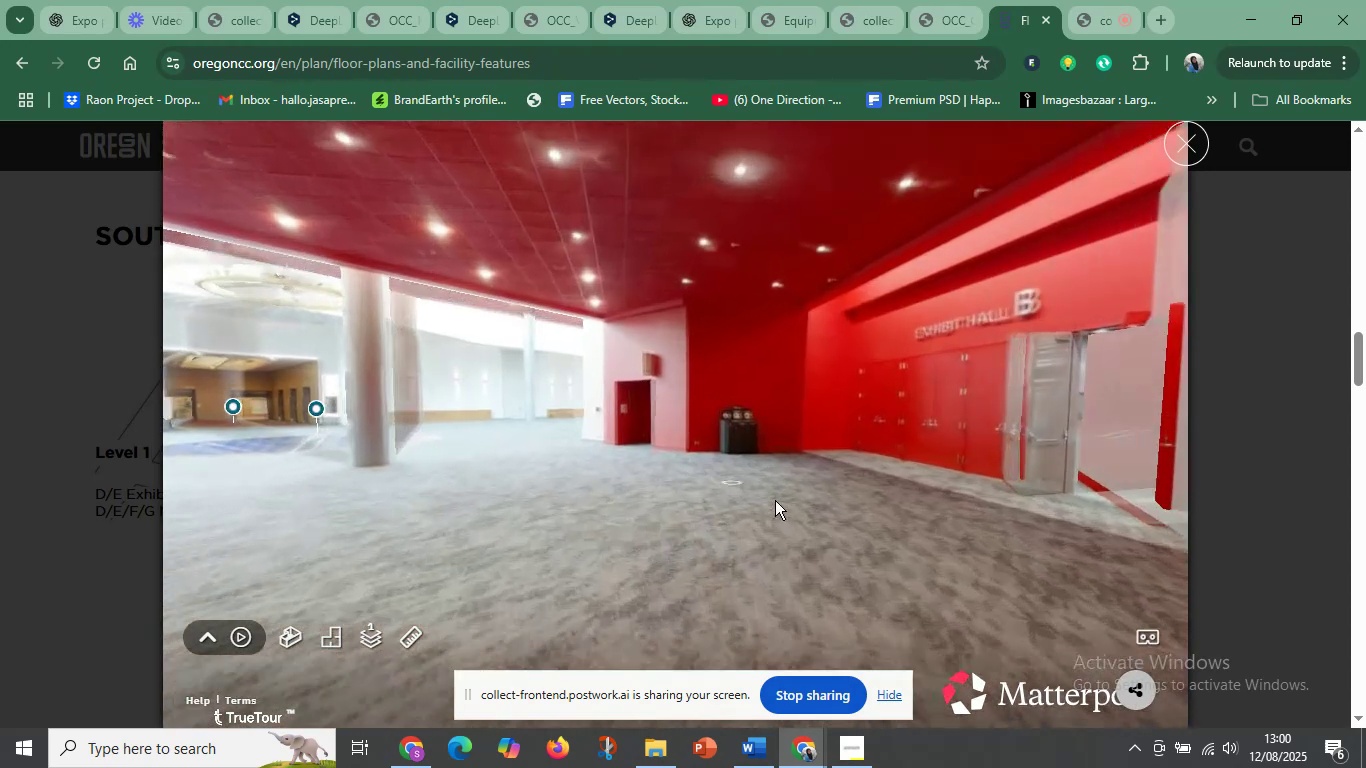 
left_click_drag(start_coordinate=[864, 516], to_coordinate=[427, 464])
 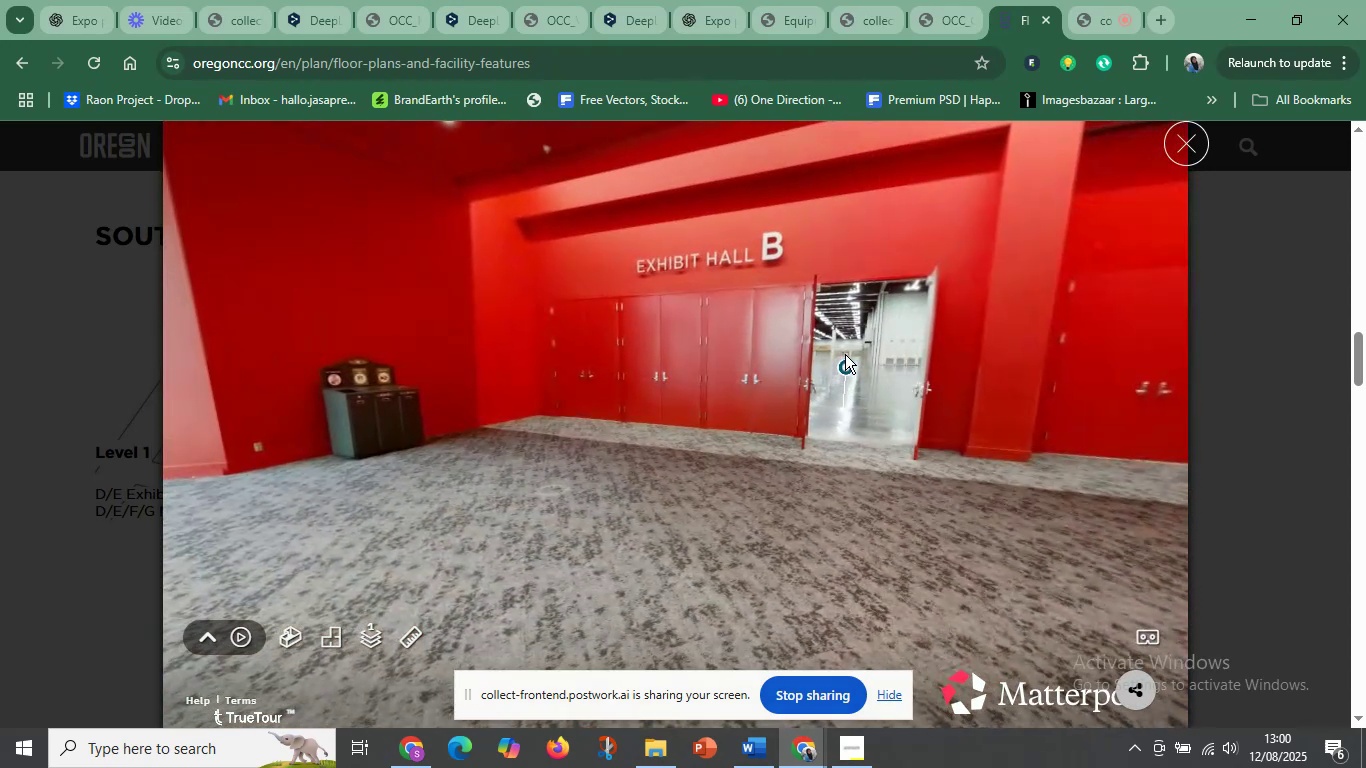 
left_click([844, 371])
 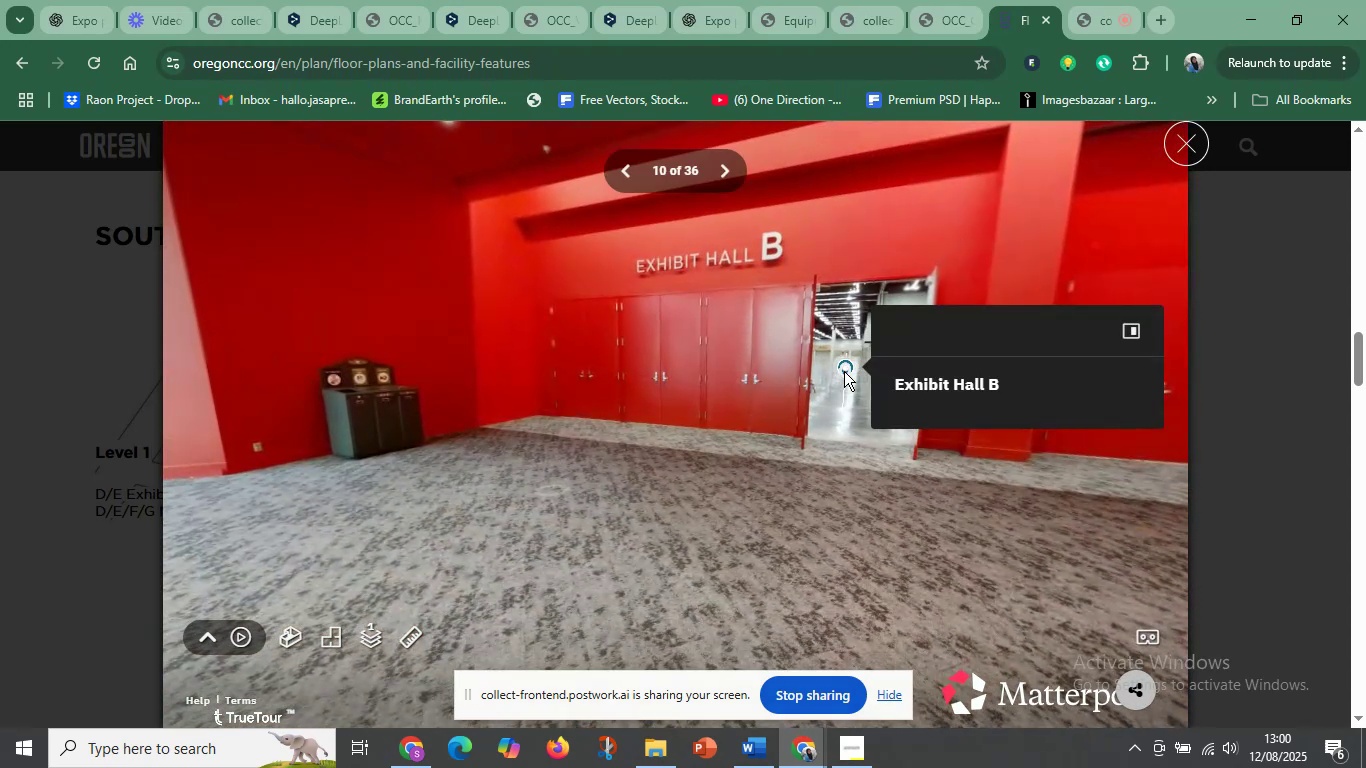 
left_click_drag(start_coordinate=[356, 505], to_coordinate=[912, 520])
 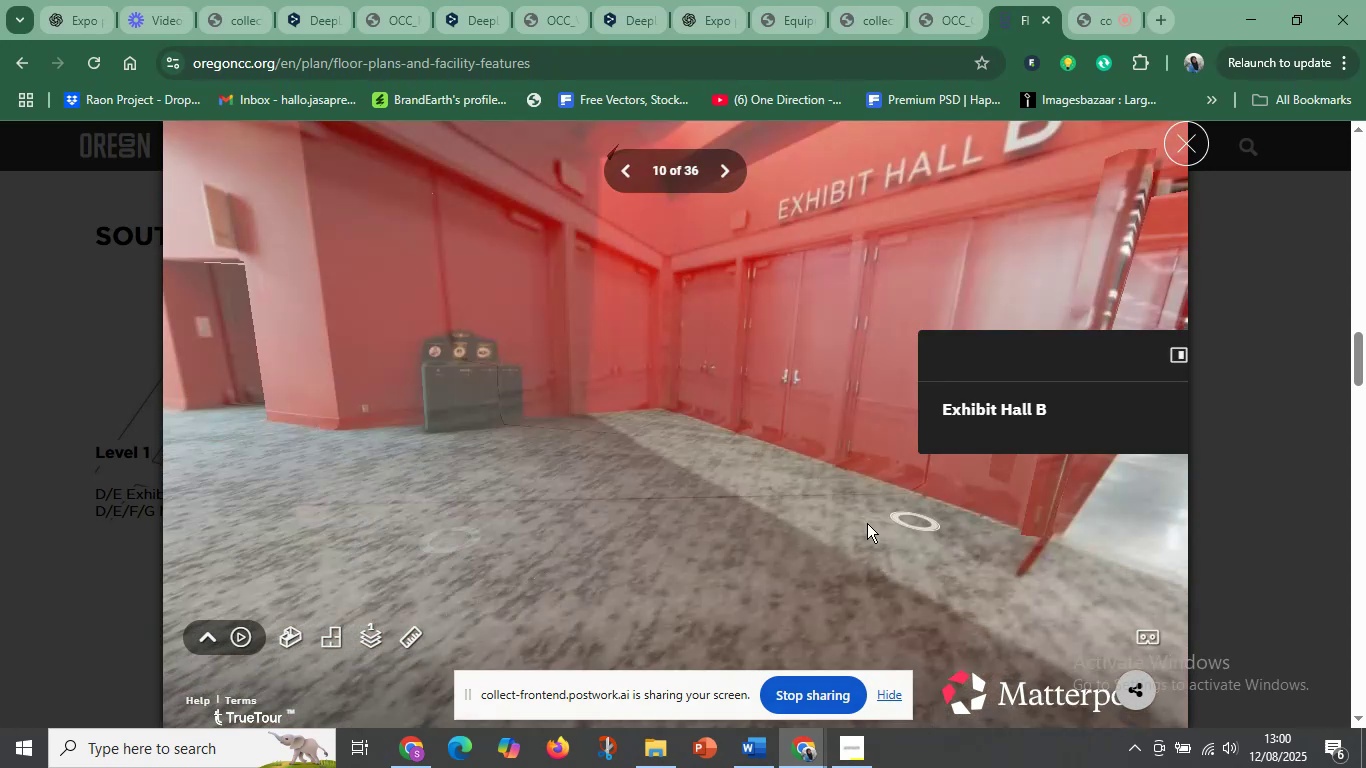 
left_click_drag(start_coordinate=[496, 483], to_coordinate=[968, 541])
 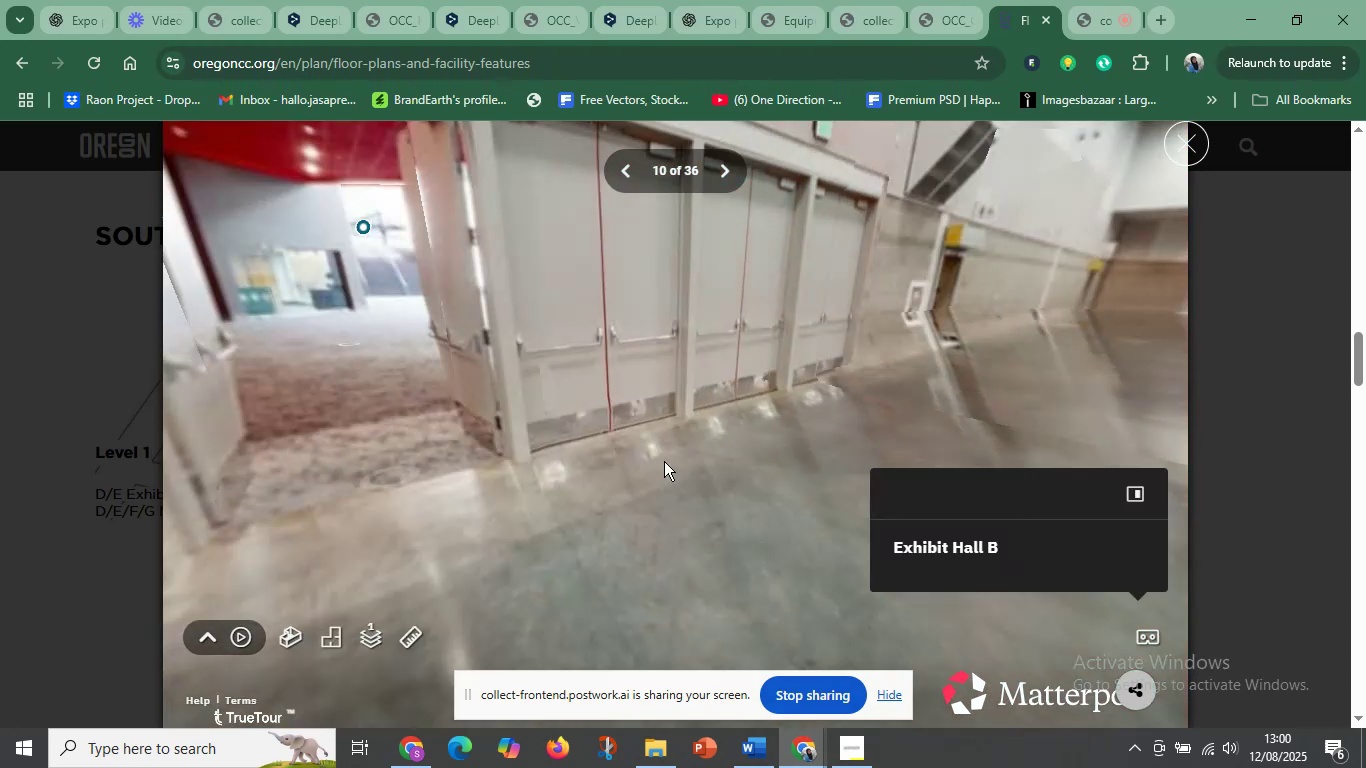 
left_click_drag(start_coordinate=[586, 429], to_coordinate=[873, 484])
 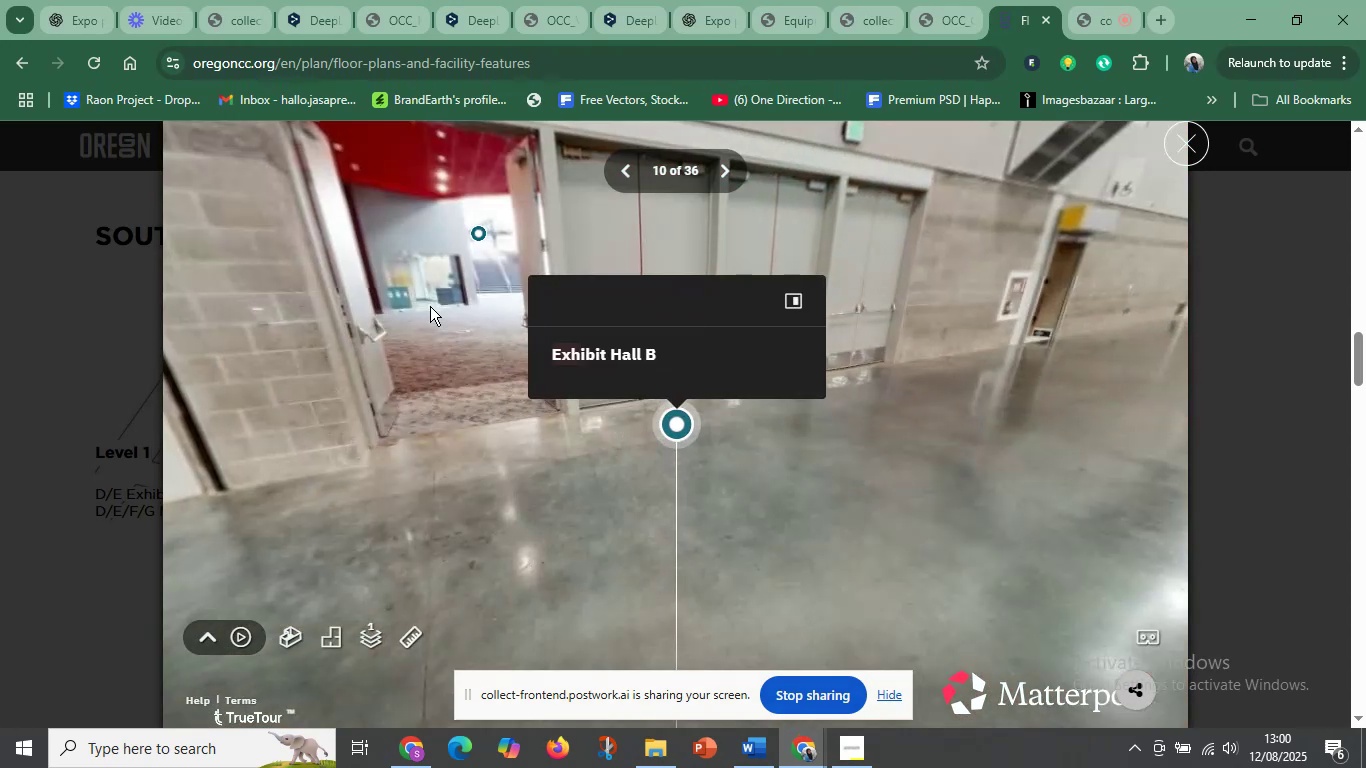 
left_click([440, 307])
 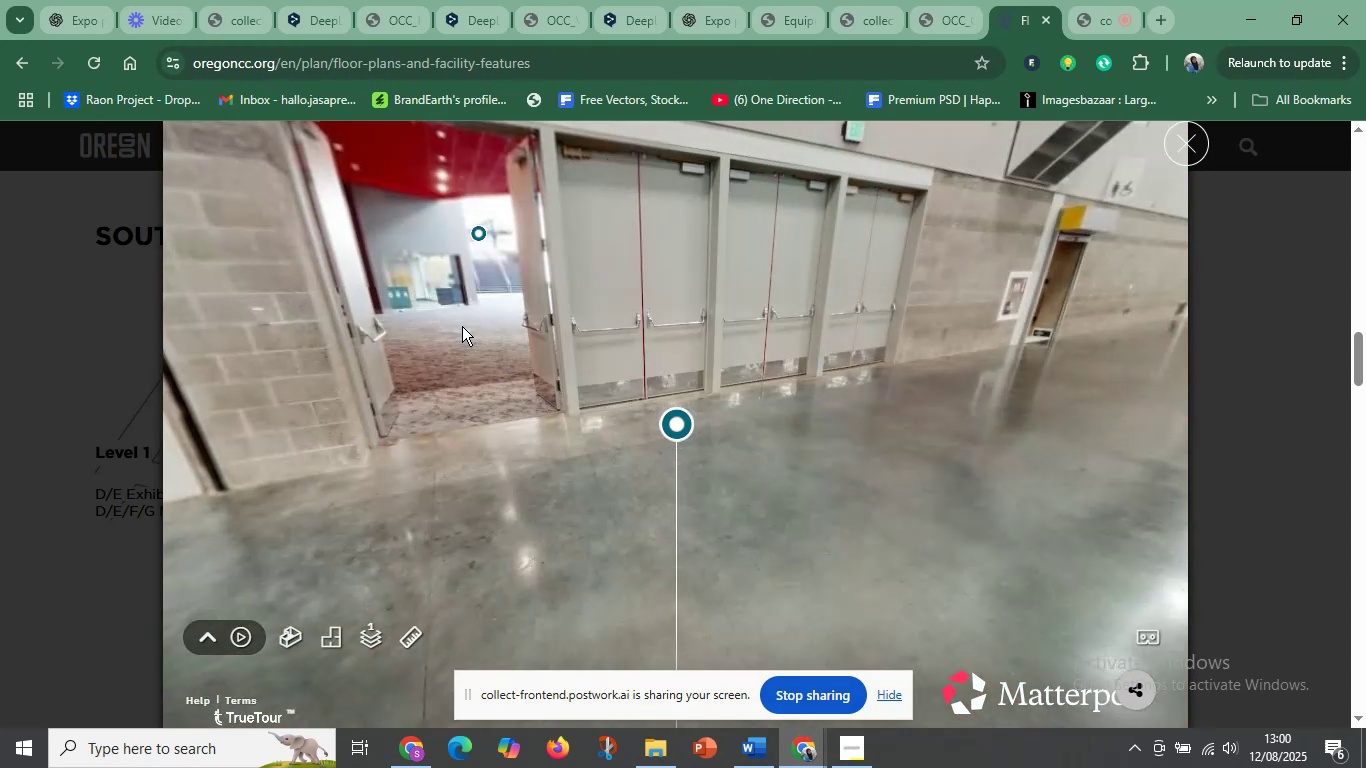 
left_click([468, 329])
 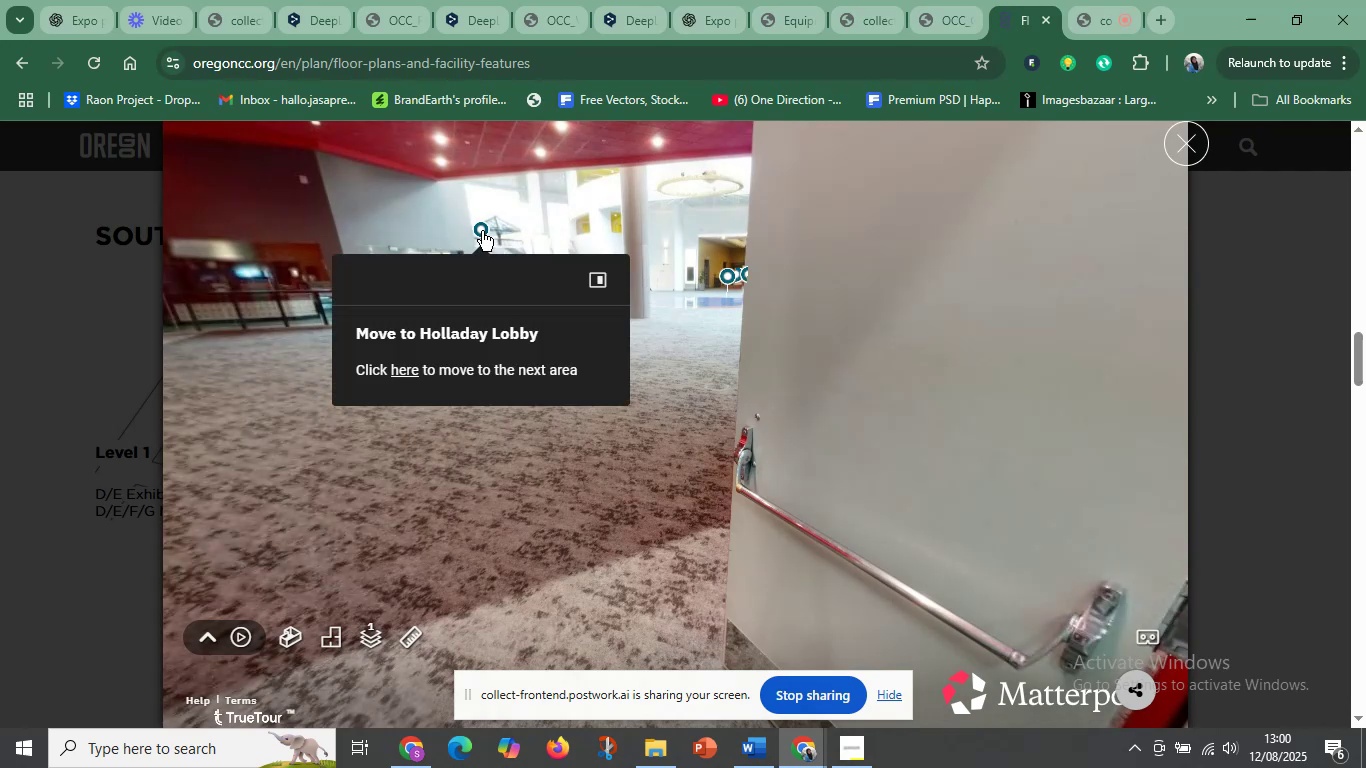 
wait(5.57)
 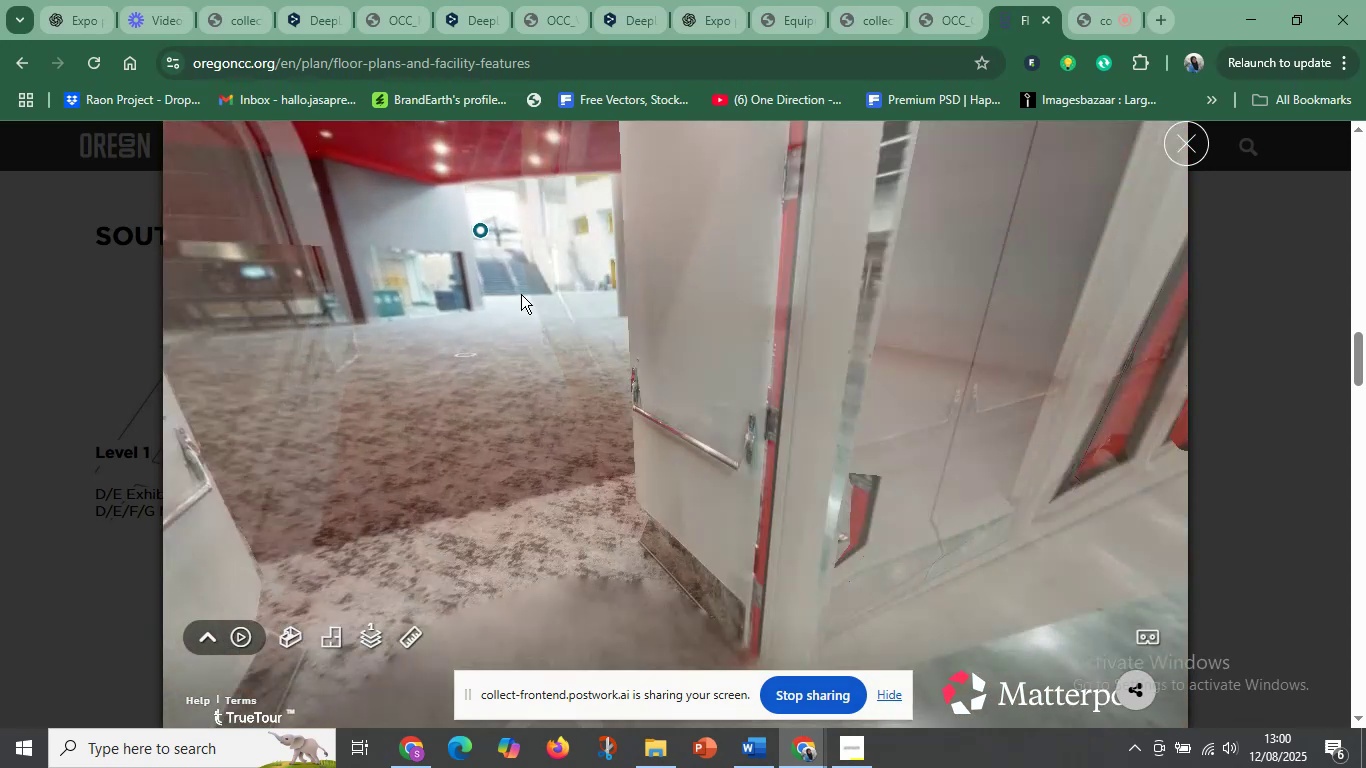 
left_click([482, 231])
 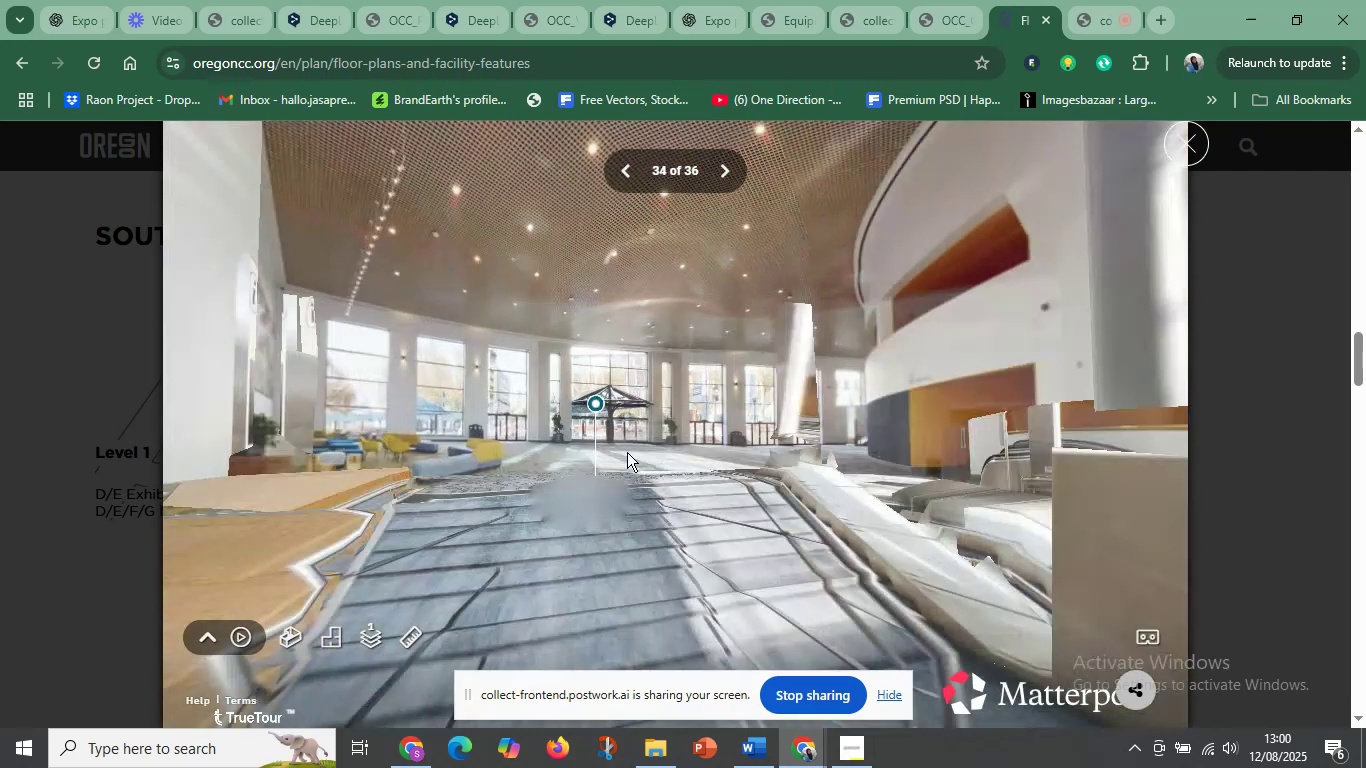 
left_click_drag(start_coordinate=[690, 585], to_coordinate=[425, 419])
 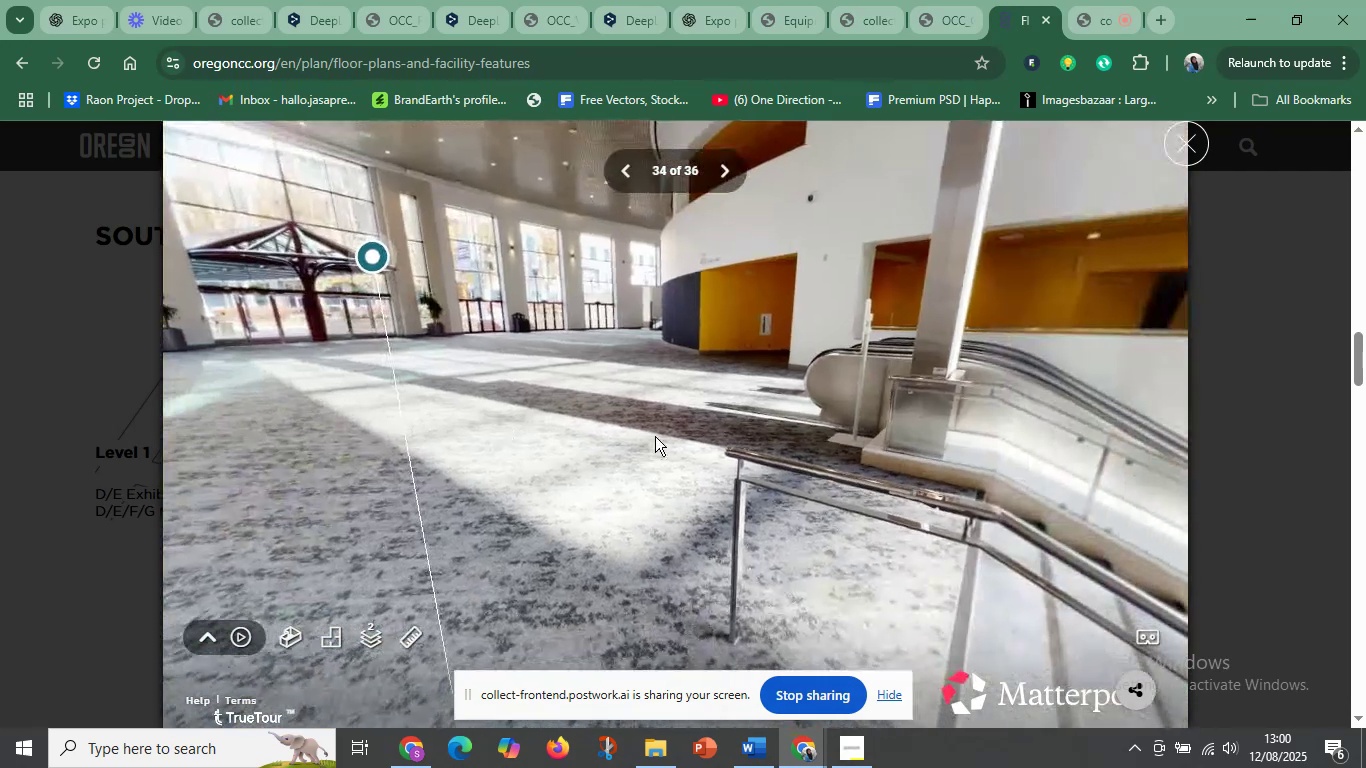 
left_click_drag(start_coordinate=[713, 444], to_coordinate=[345, 377])
 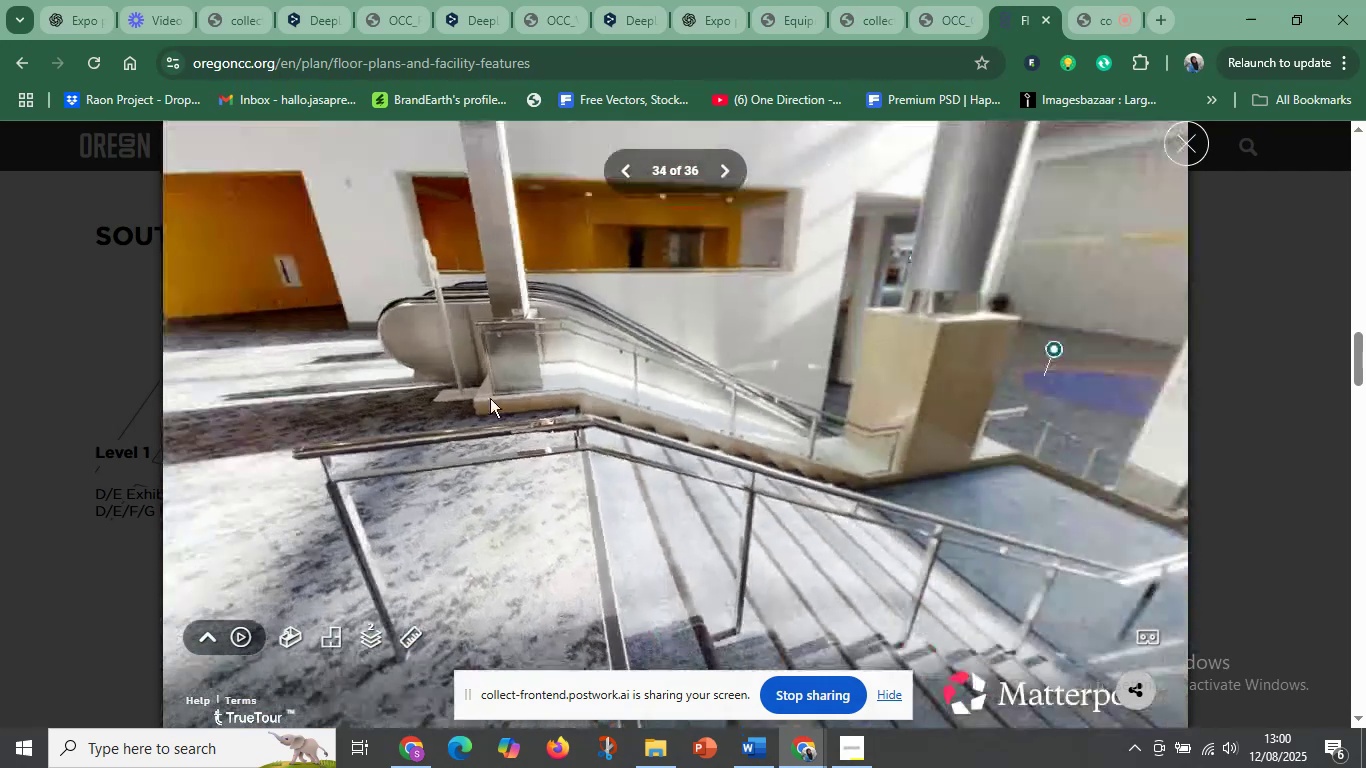 
left_click_drag(start_coordinate=[706, 426], to_coordinate=[226, 357])
 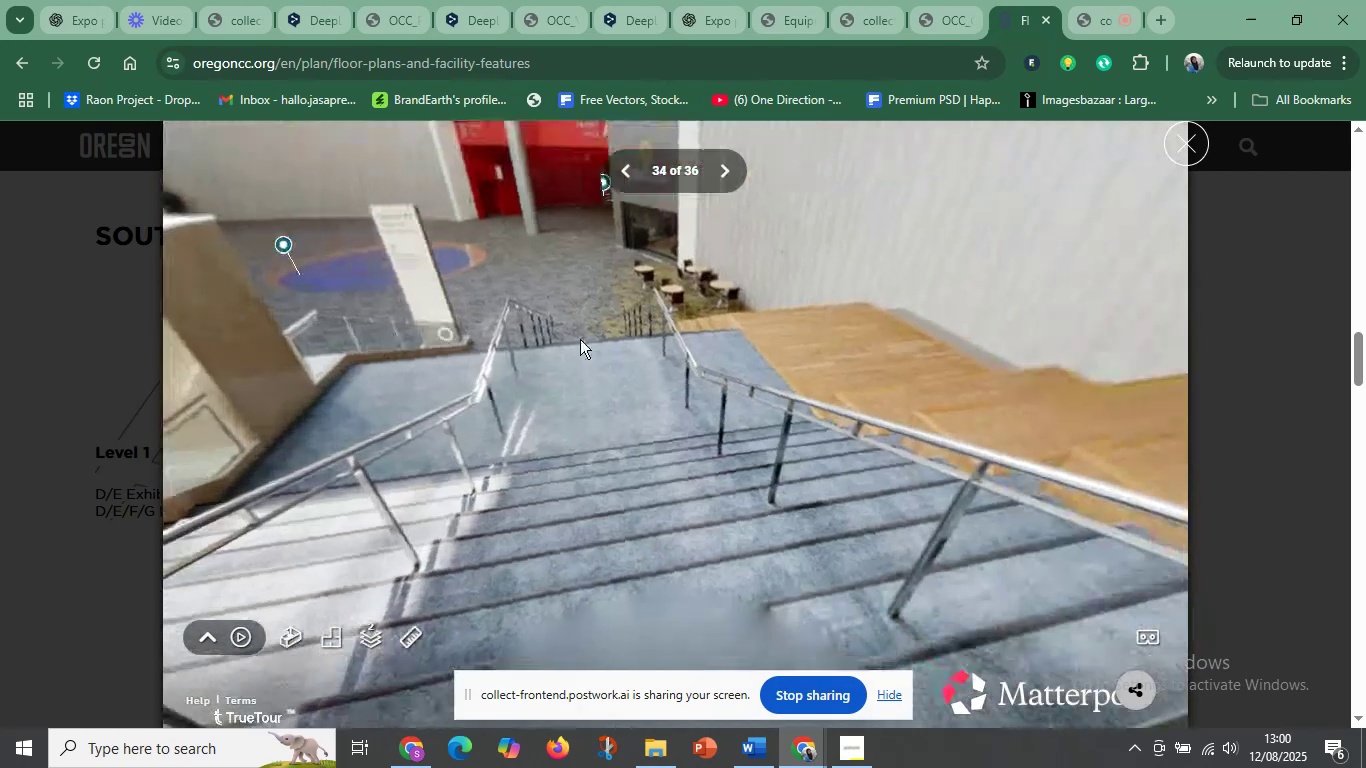 
left_click_drag(start_coordinate=[752, 377], to_coordinate=[265, 247])
 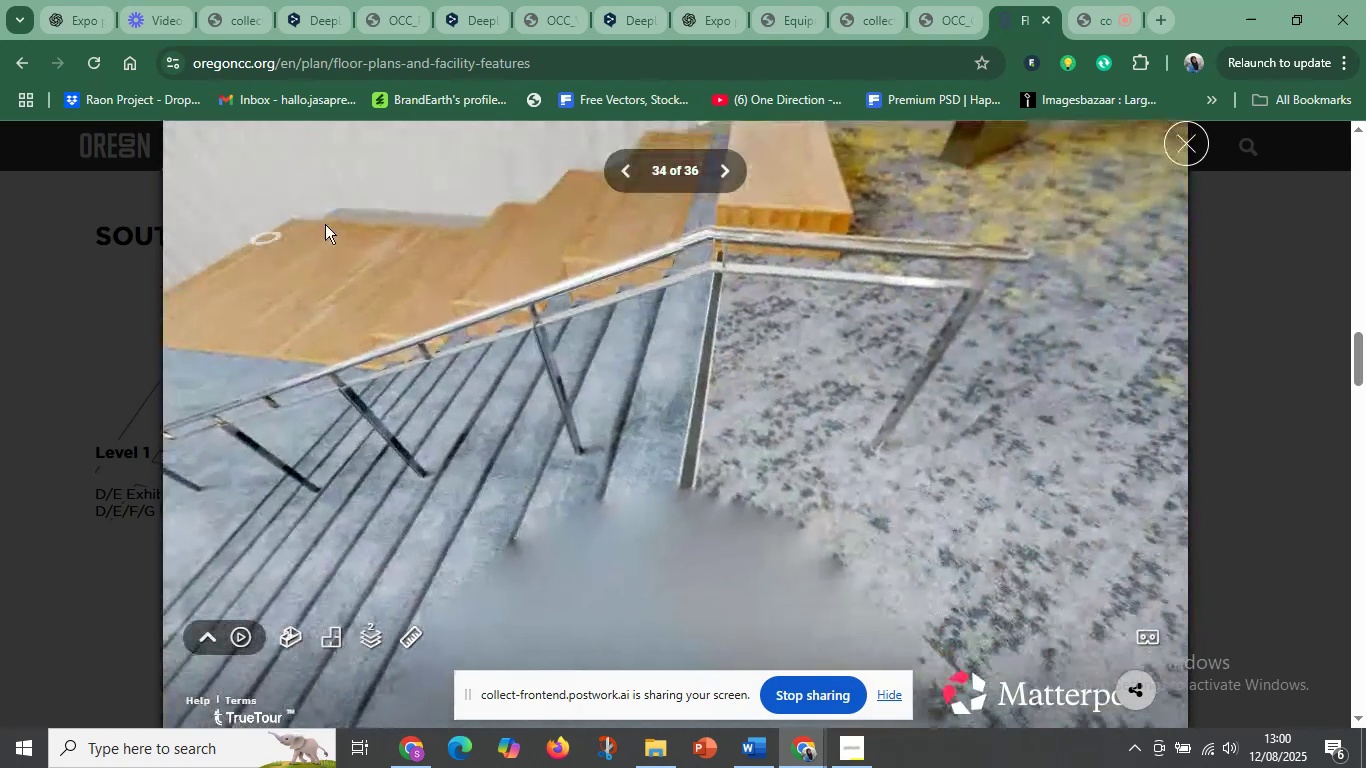 
left_click_drag(start_coordinate=[857, 330], to_coordinate=[381, 332])
 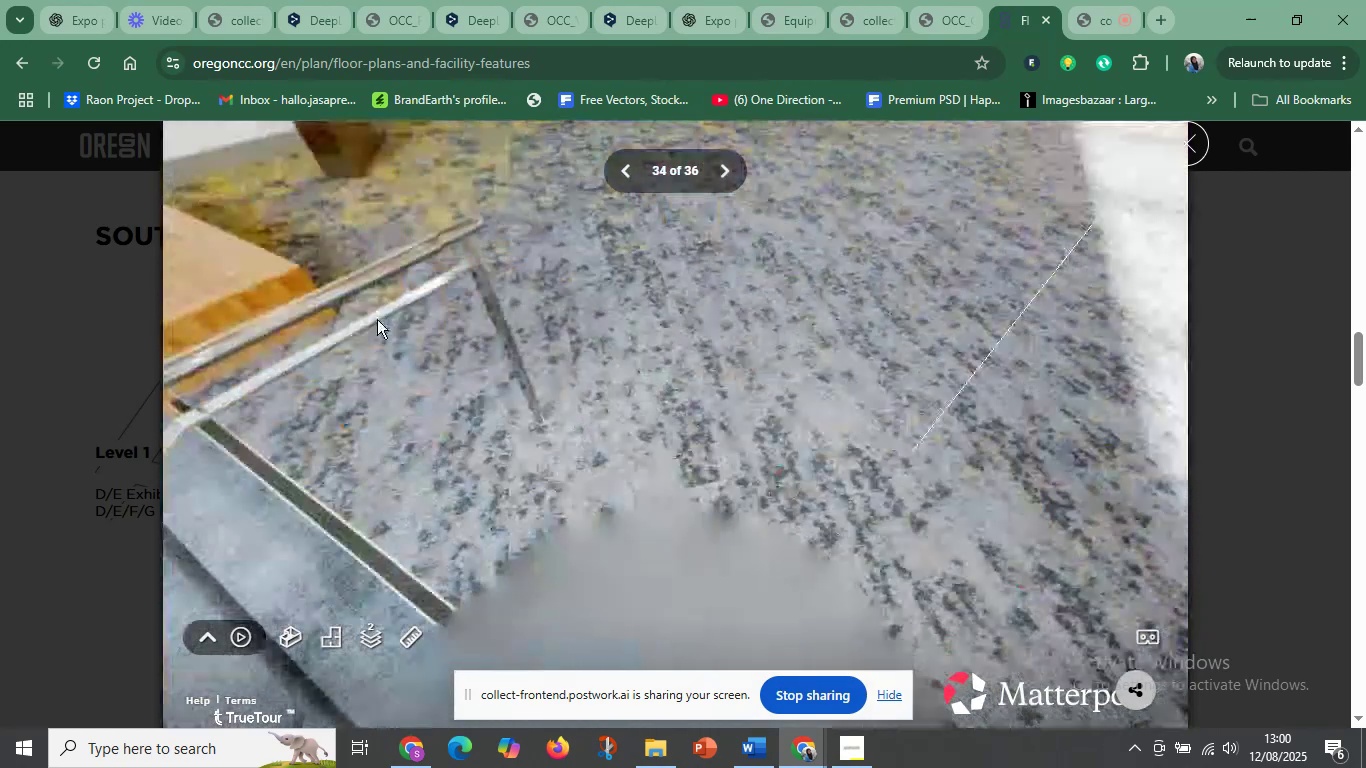 
left_click_drag(start_coordinate=[658, 353], to_coordinate=[682, 528])
 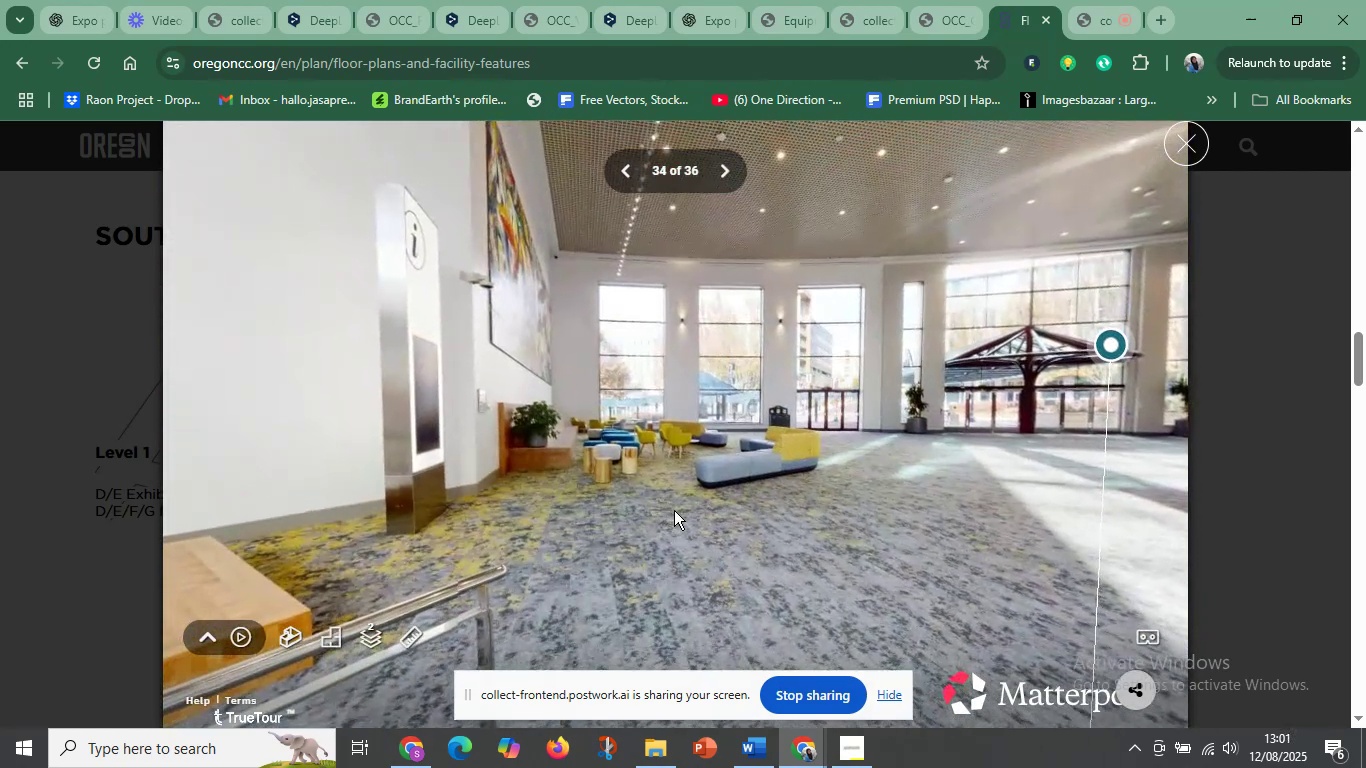 
left_click([946, 500])
 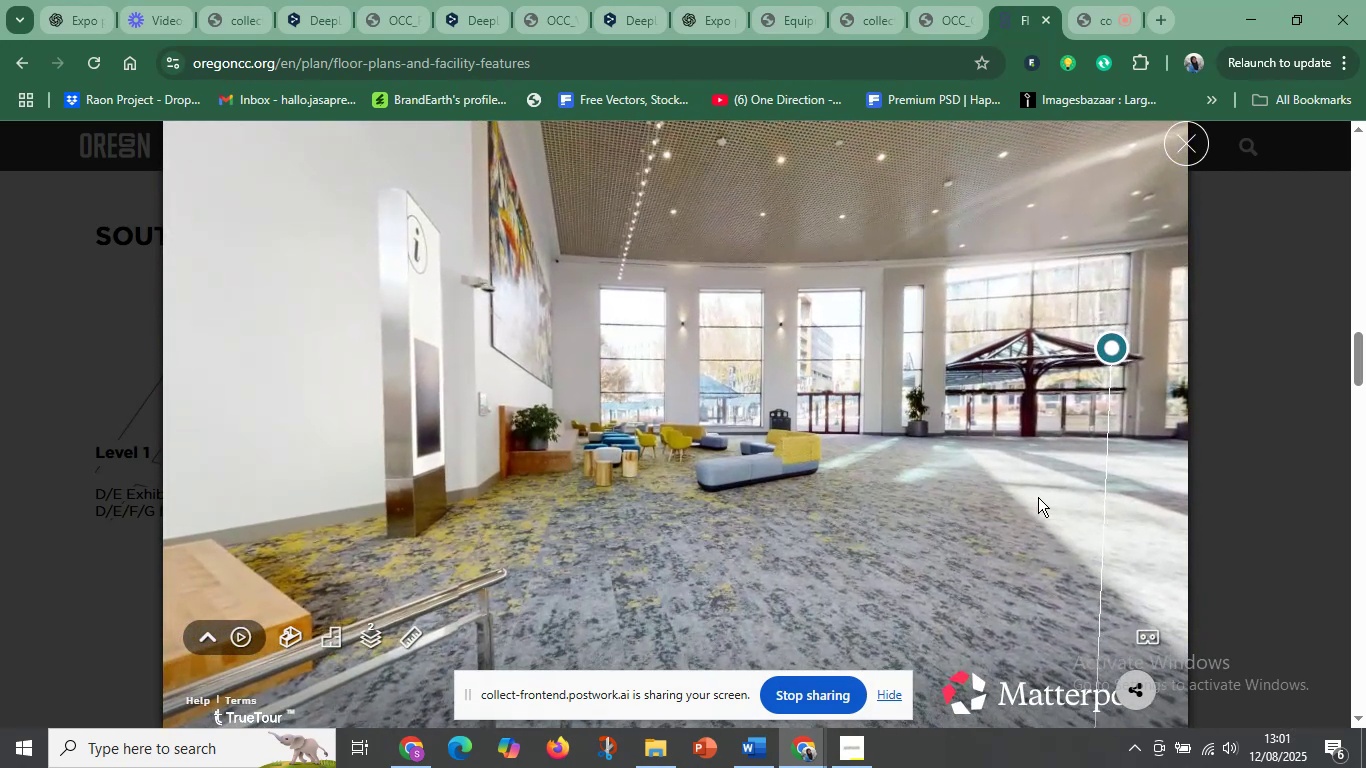 
left_click_drag(start_coordinate=[1038, 497], to_coordinate=[620, 475])
 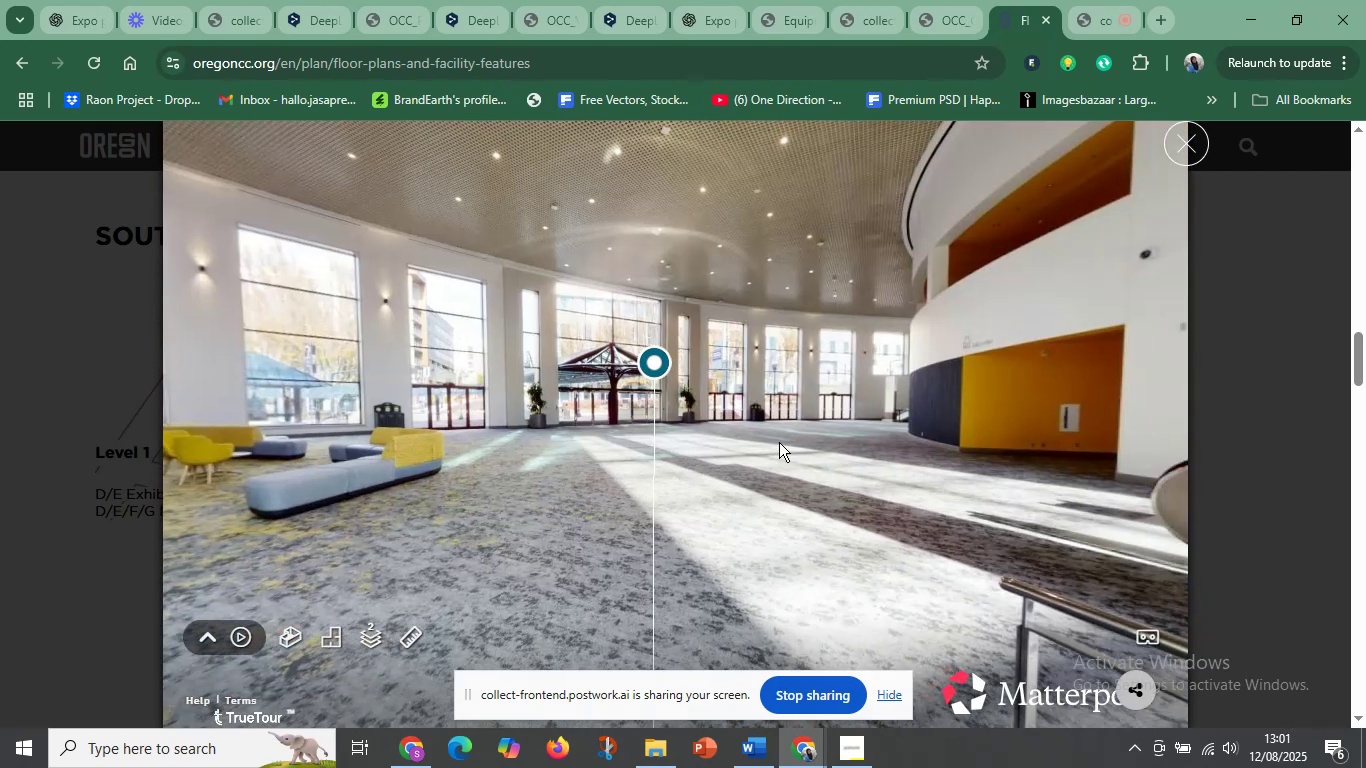 
left_click([779, 442])
 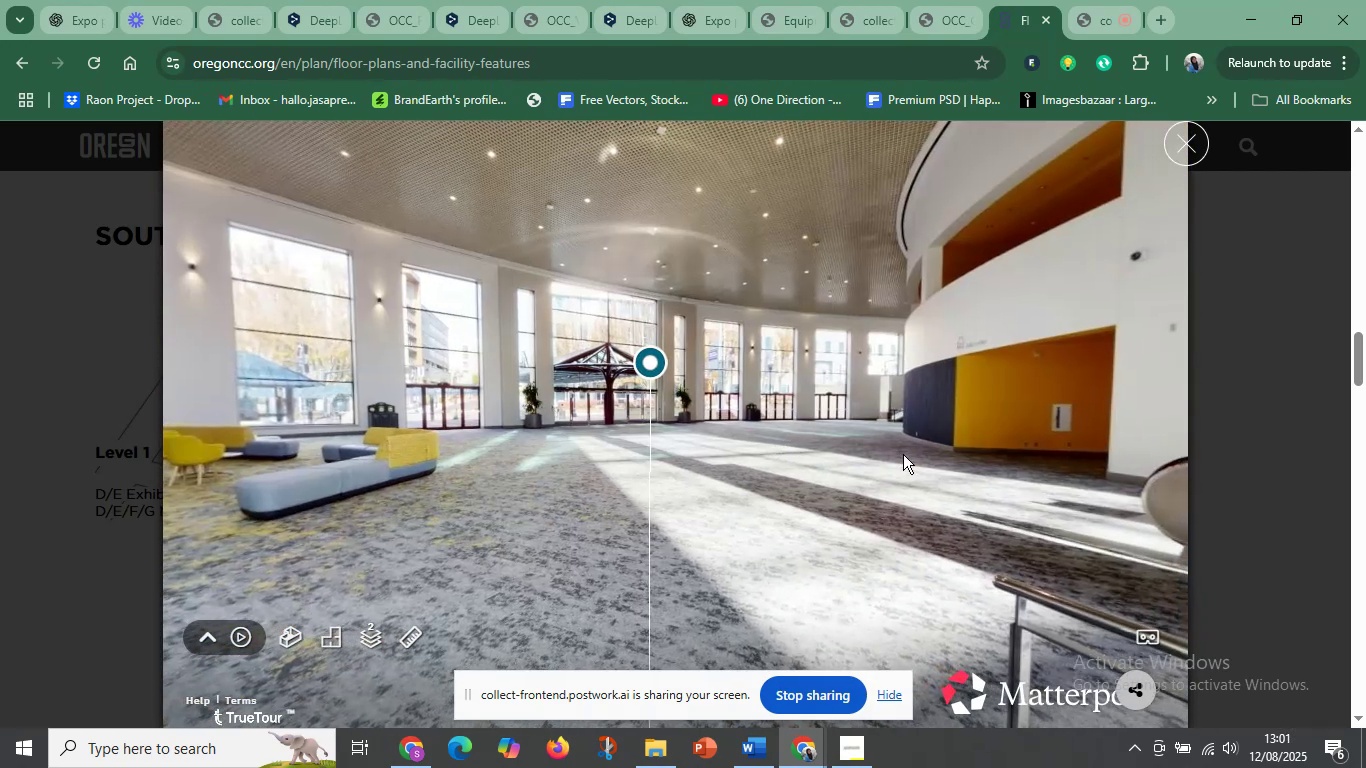 
left_click_drag(start_coordinate=[920, 458], to_coordinate=[552, 472])
 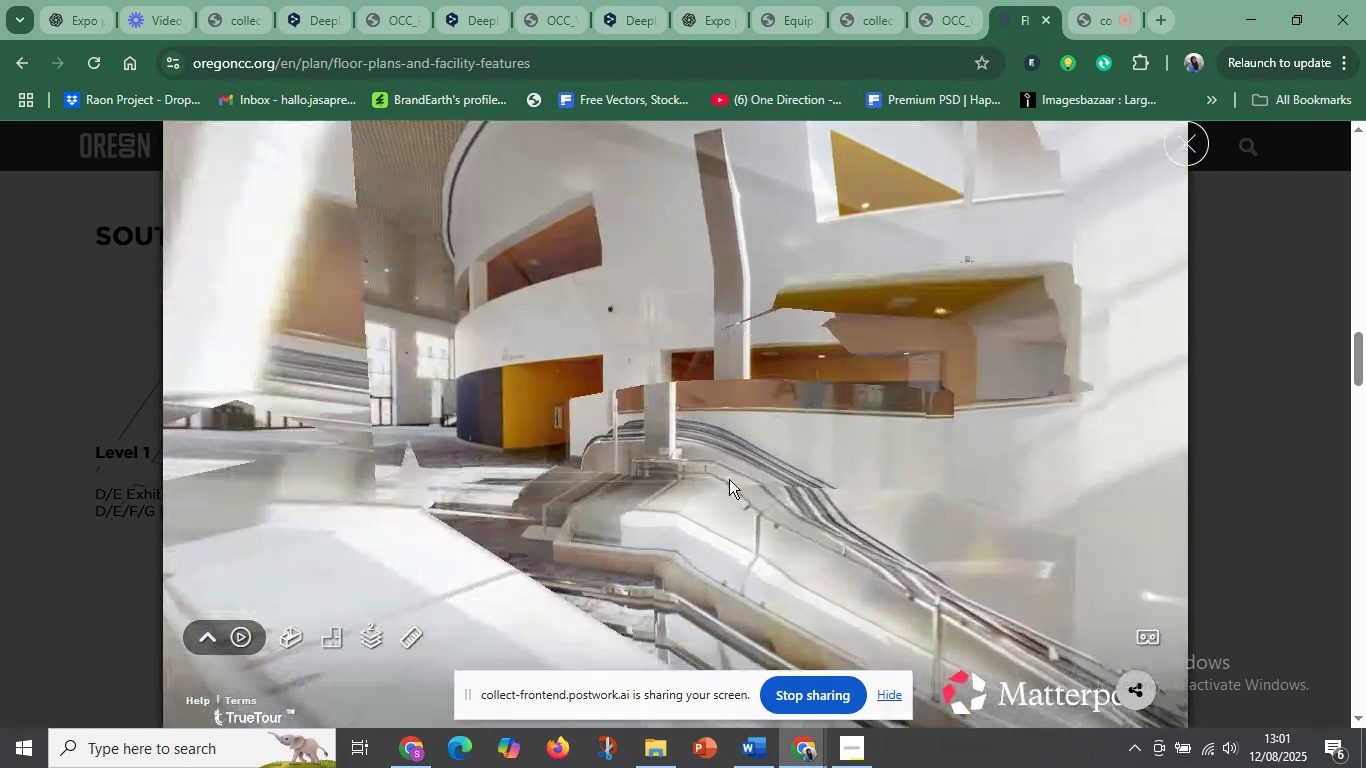 
left_click_drag(start_coordinate=[959, 519], to_coordinate=[254, 421])
 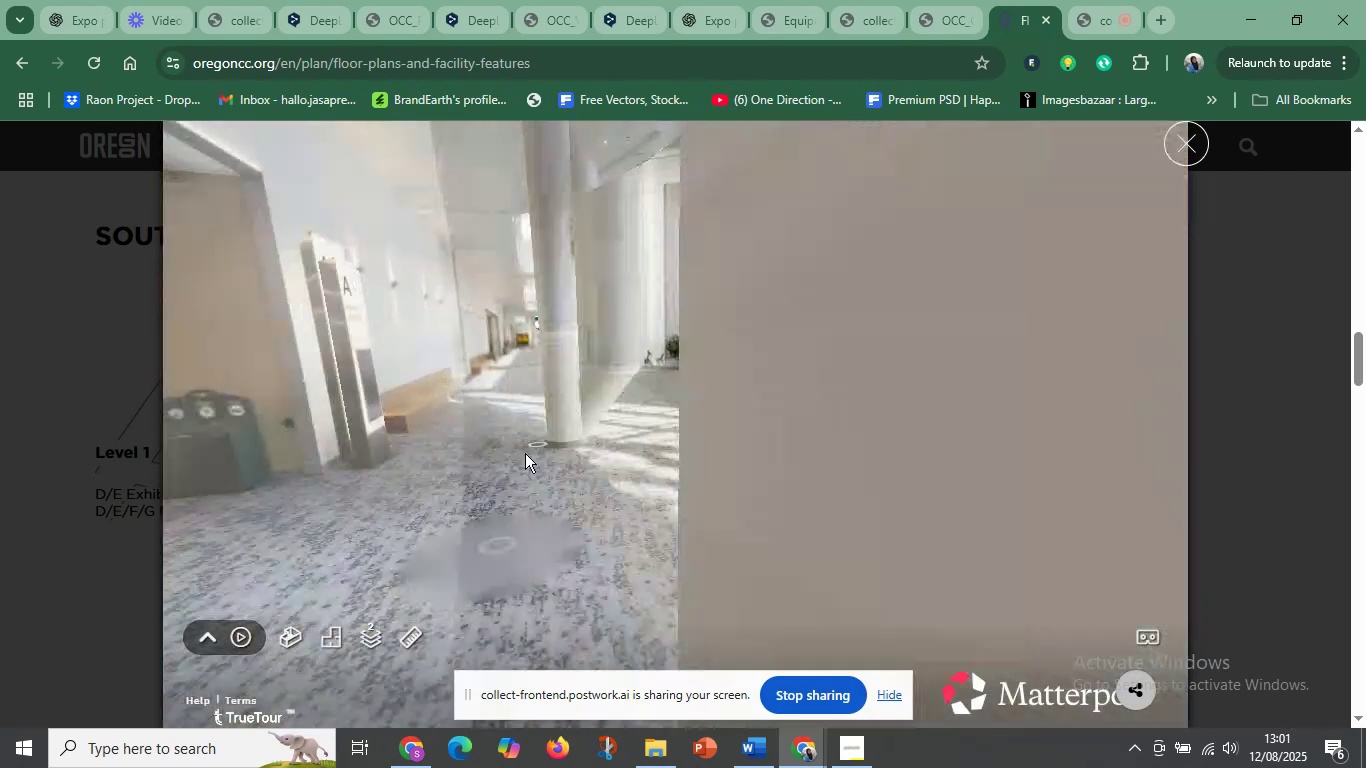 
left_click_drag(start_coordinate=[496, 459], to_coordinate=[1047, 546])
 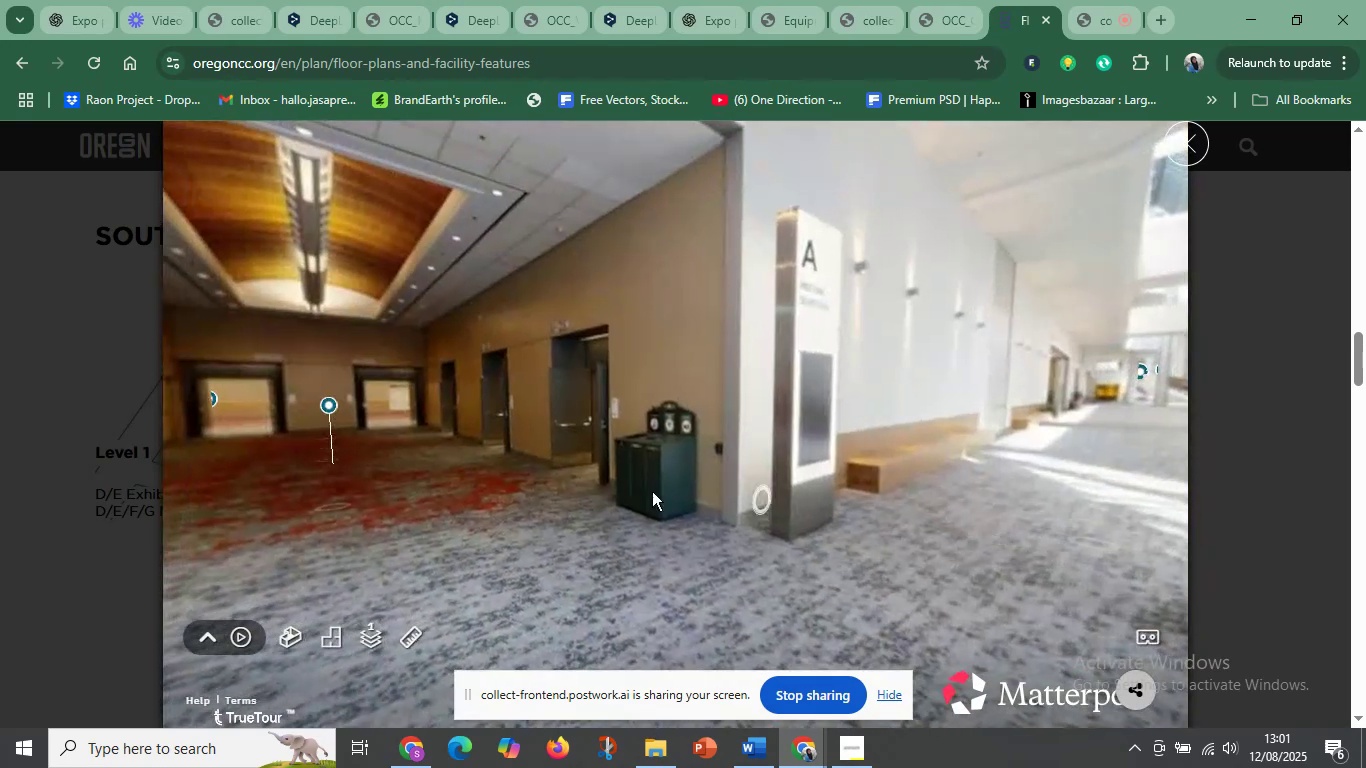 
left_click_drag(start_coordinate=[460, 494], to_coordinate=[767, 492])
 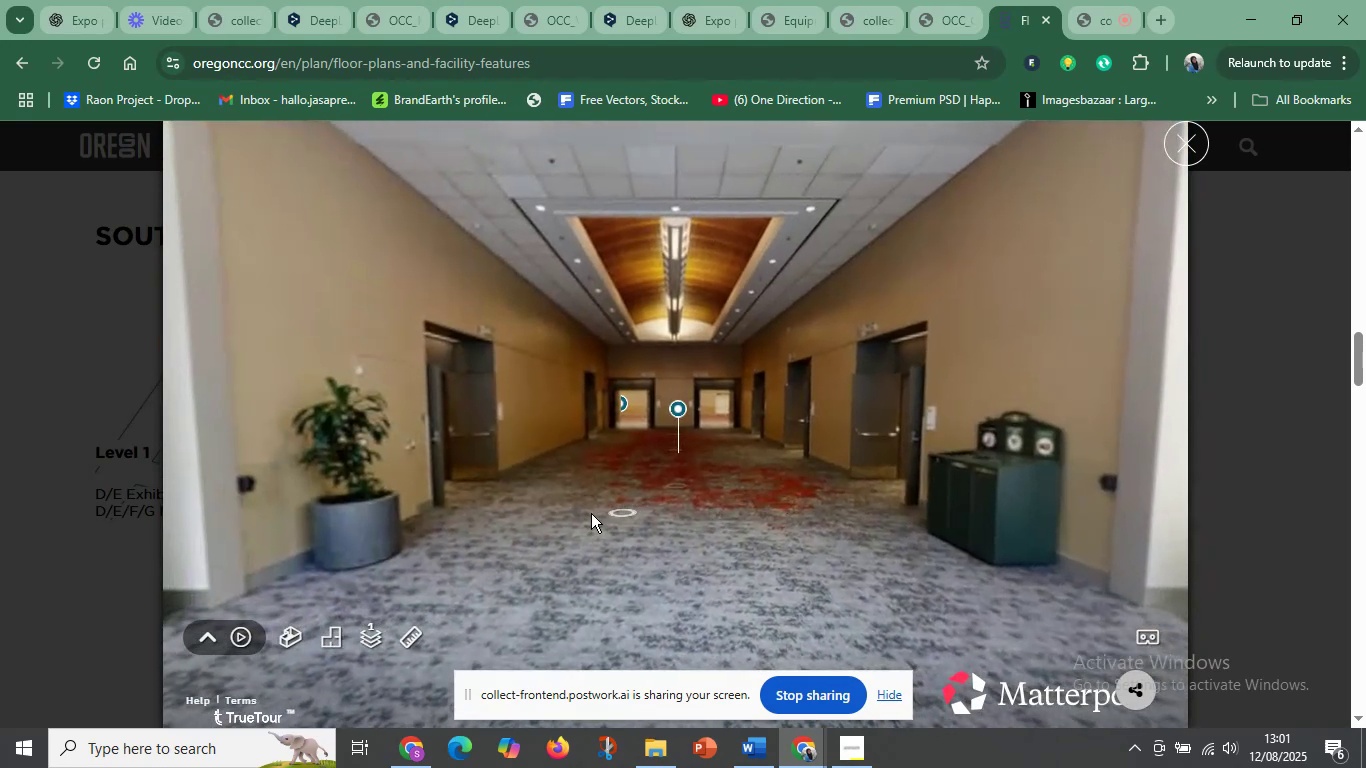 
left_click_drag(start_coordinate=[592, 508], to_coordinate=[1058, 483])
 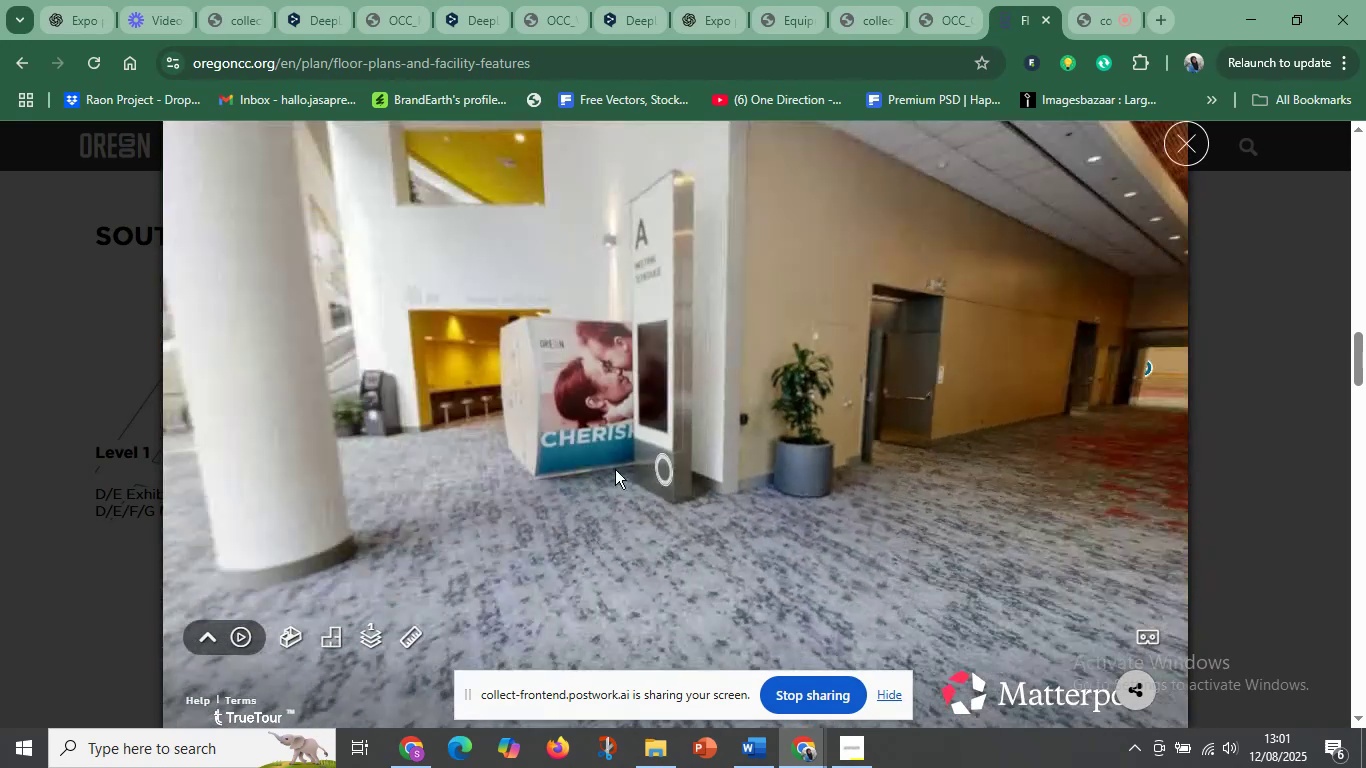 
left_click_drag(start_coordinate=[486, 467], to_coordinate=[887, 466])
 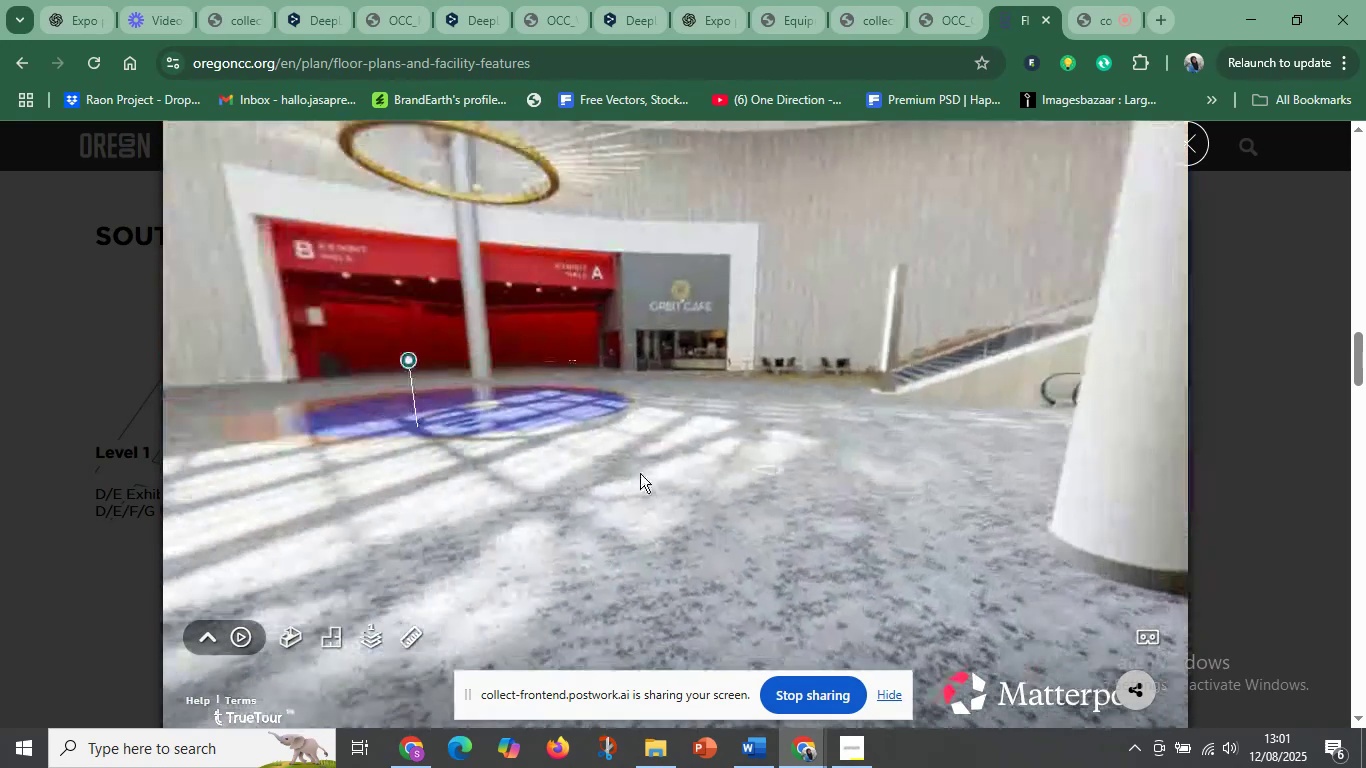 
left_click_drag(start_coordinate=[556, 475], to_coordinate=[667, 475])
 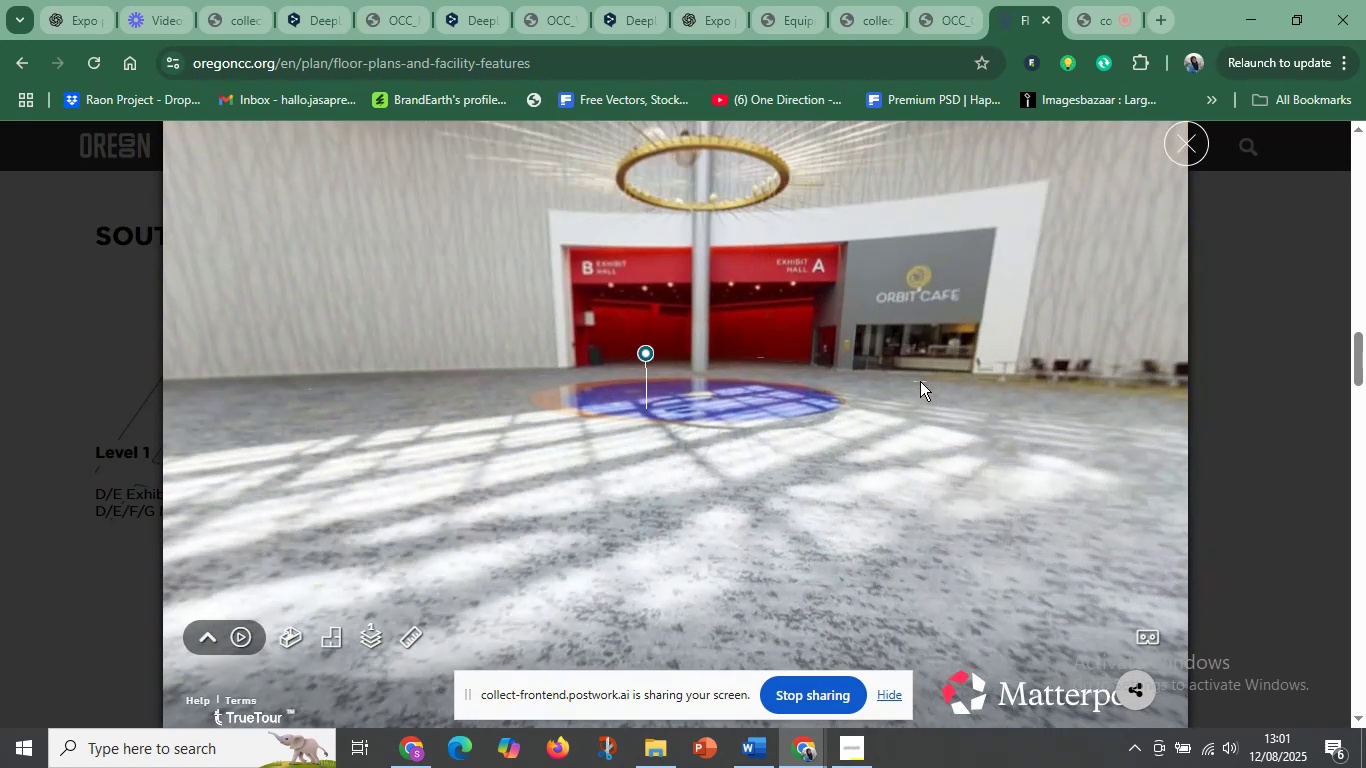 
left_click_drag(start_coordinate=[372, 418], to_coordinate=[831, 434])
 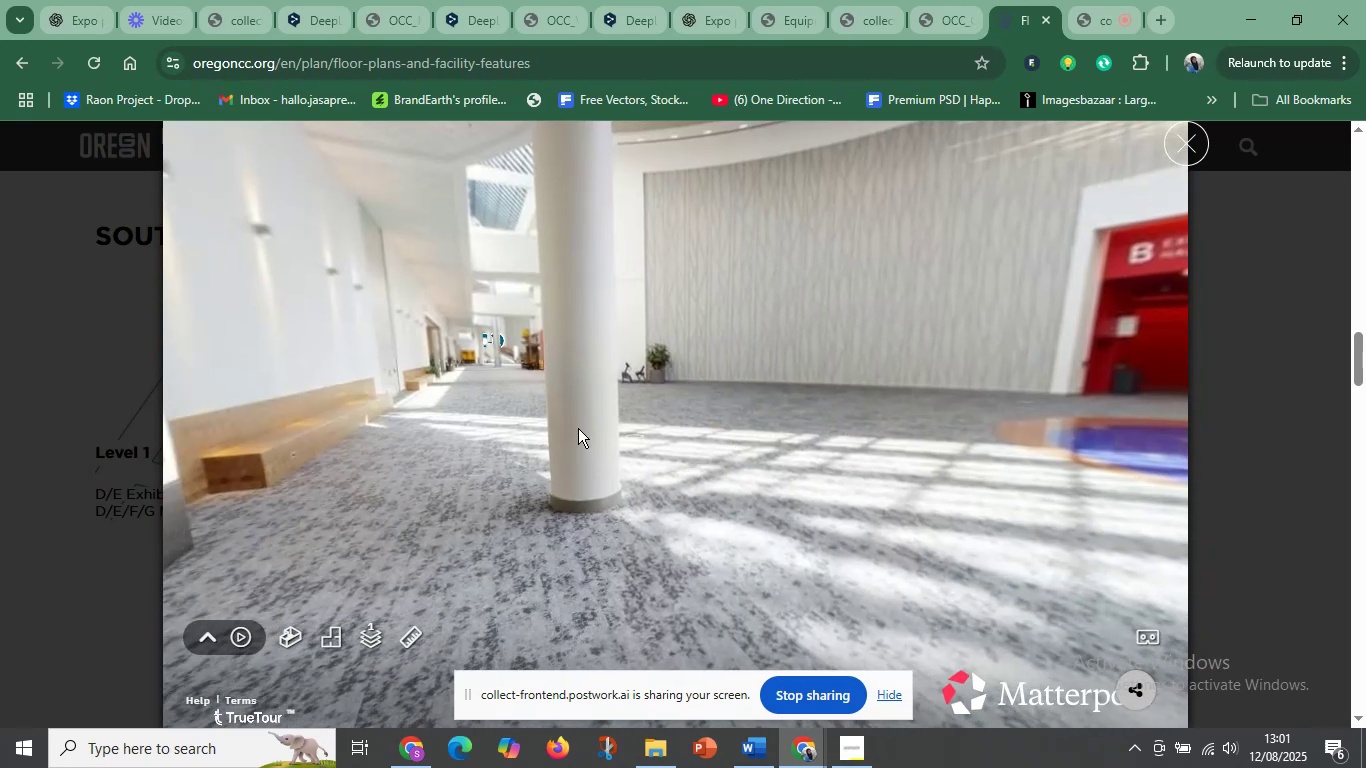 
left_click_drag(start_coordinate=[459, 425], to_coordinate=[840, 425])
 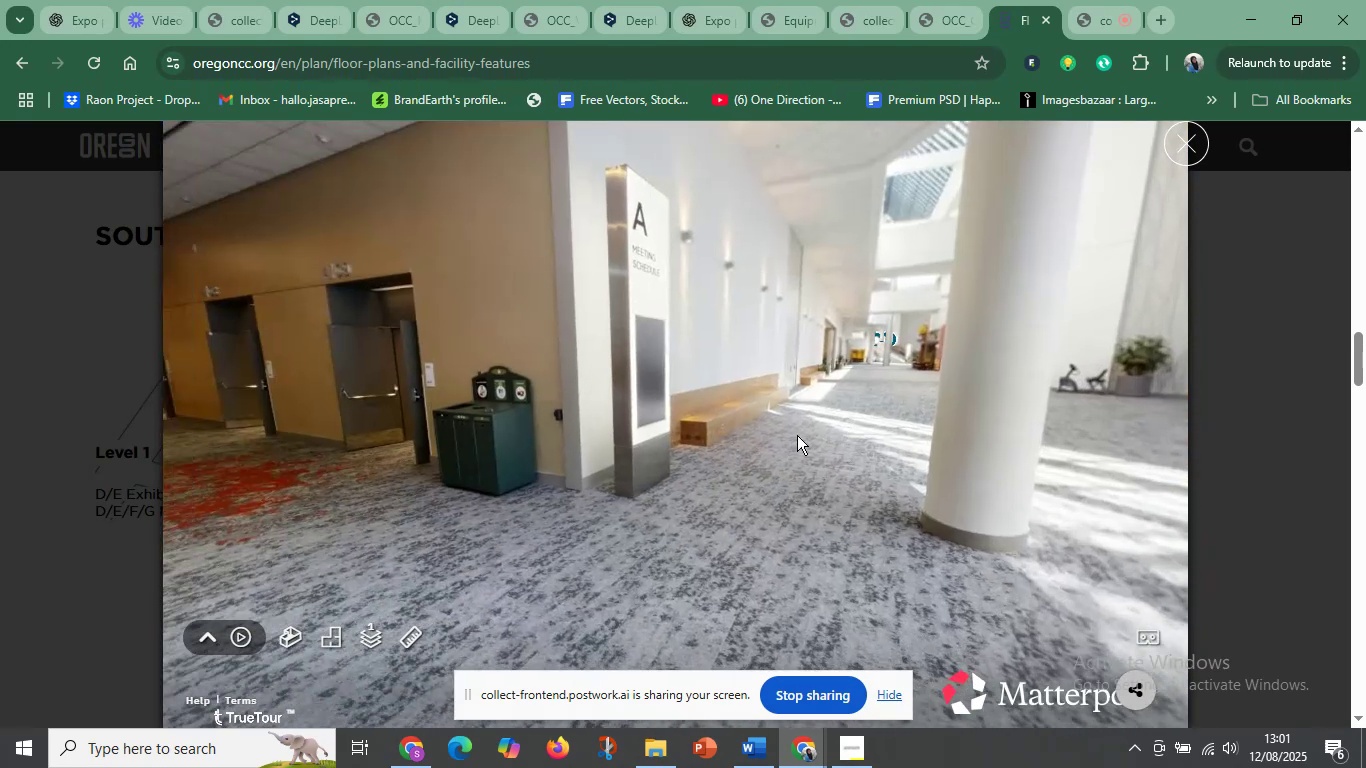 
left_click_drag(start_coordinate=[473, 439], to_coordinate=[812, 459])
 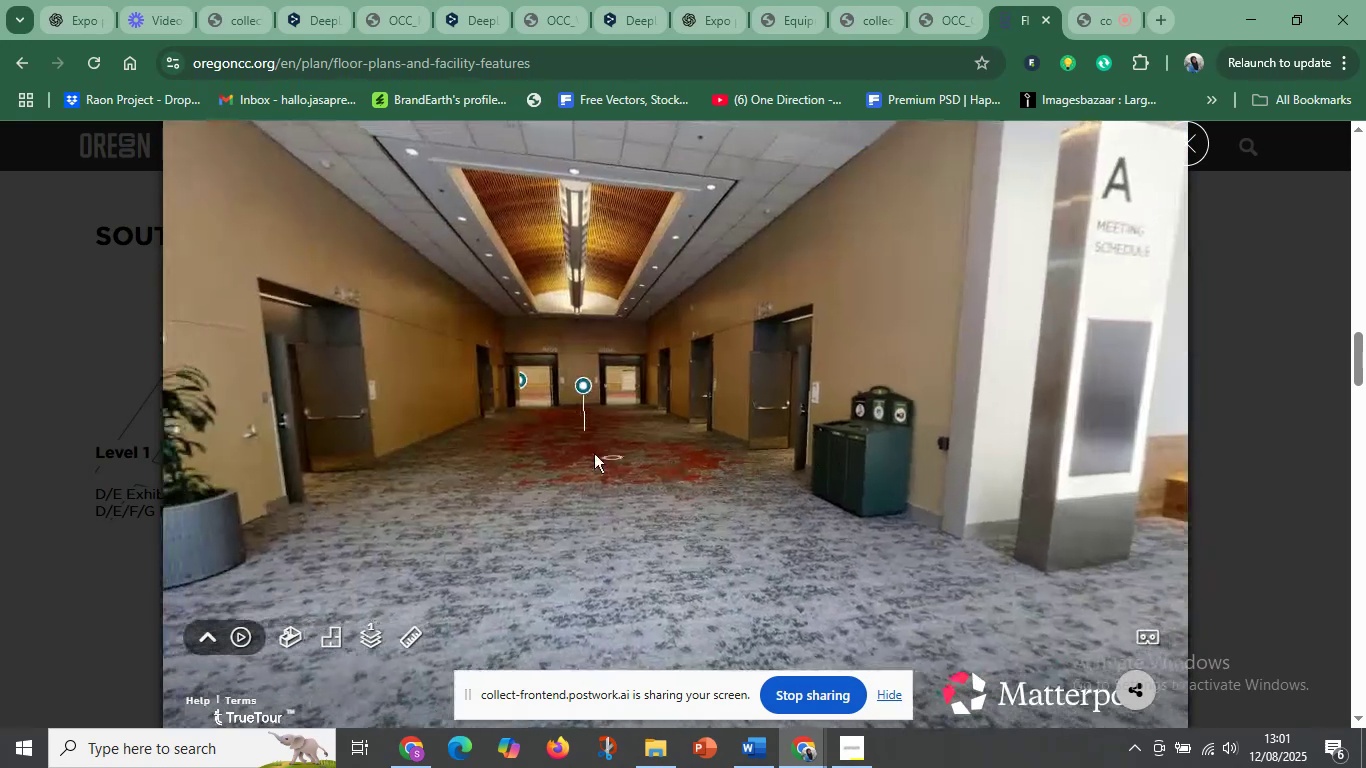 
left_click([593, 453])
 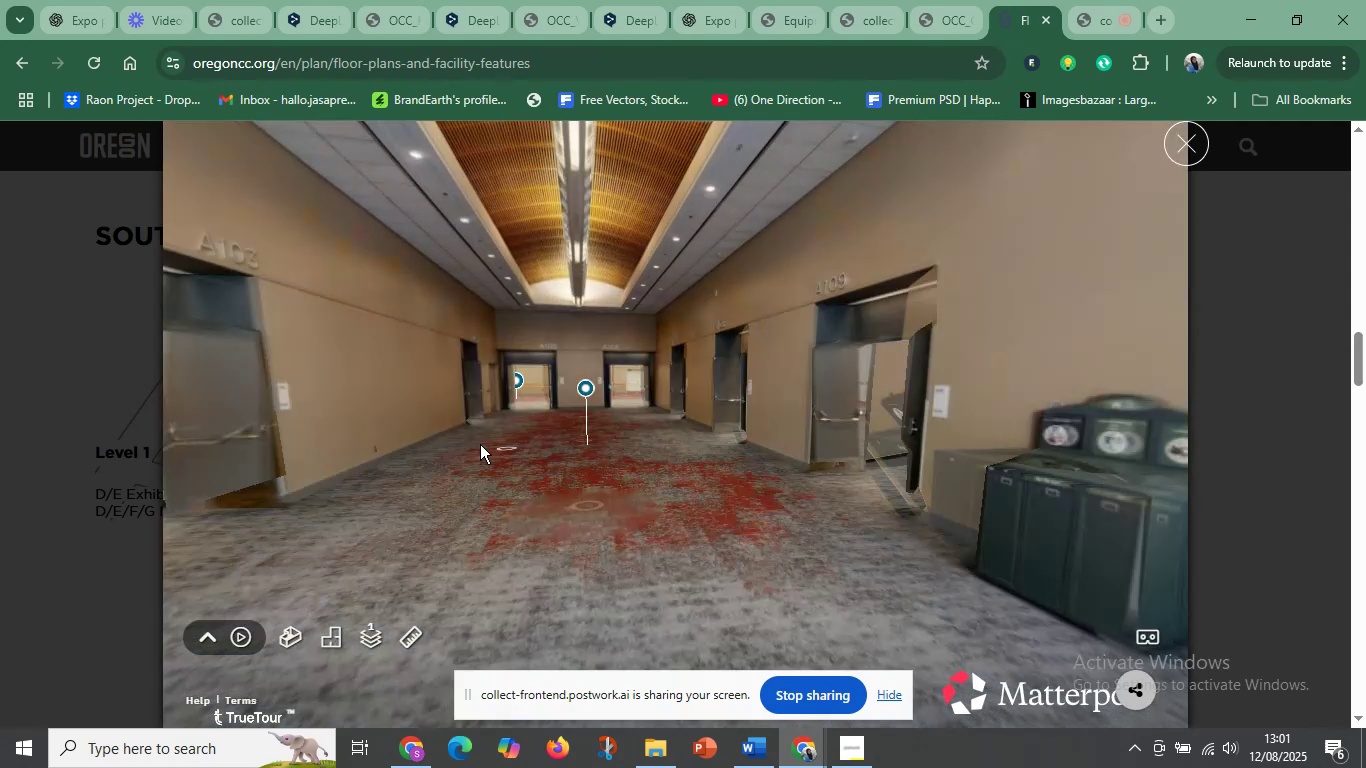 
left_click_drag(start_coordinate=[457, 431], to_coordinate=[1041, 549])
 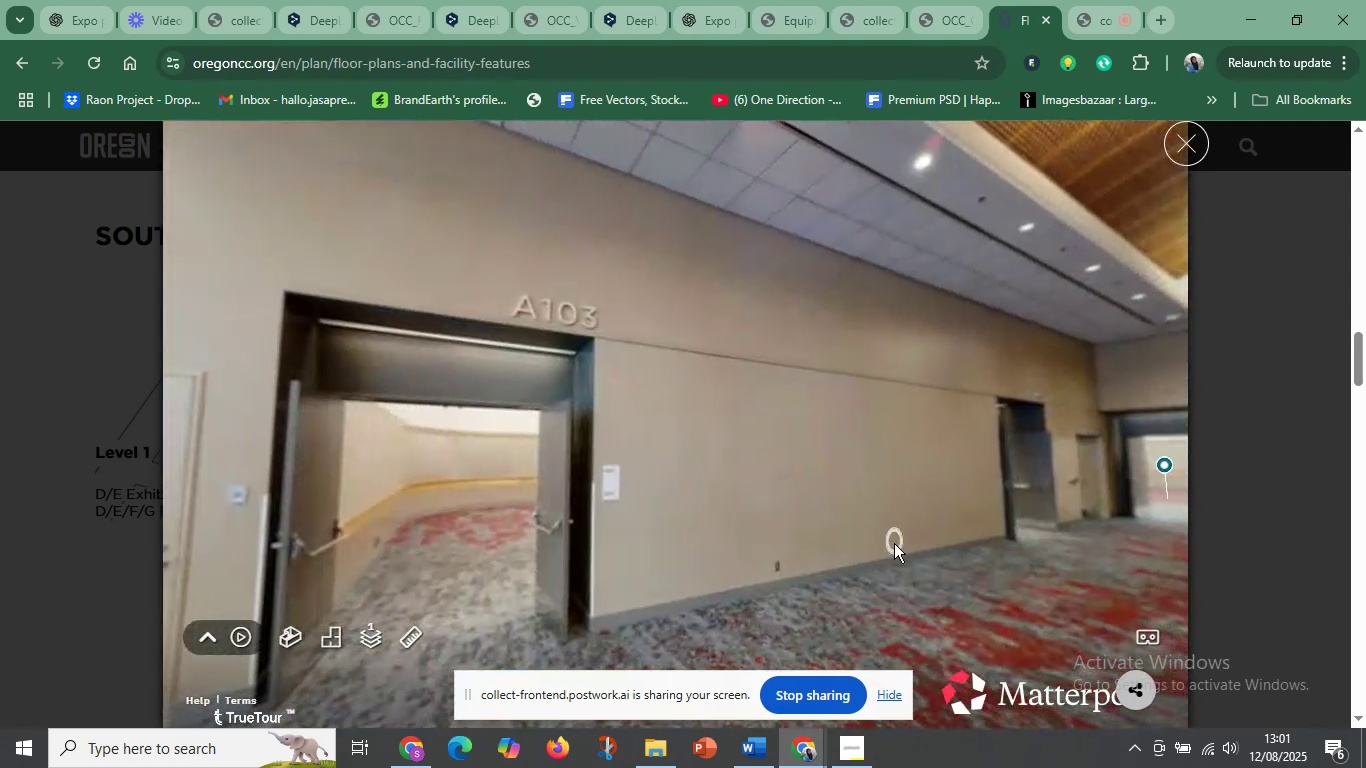 
left_click_drag(start_coordinate=[983, 554], to_coordinate=[531, 472])
 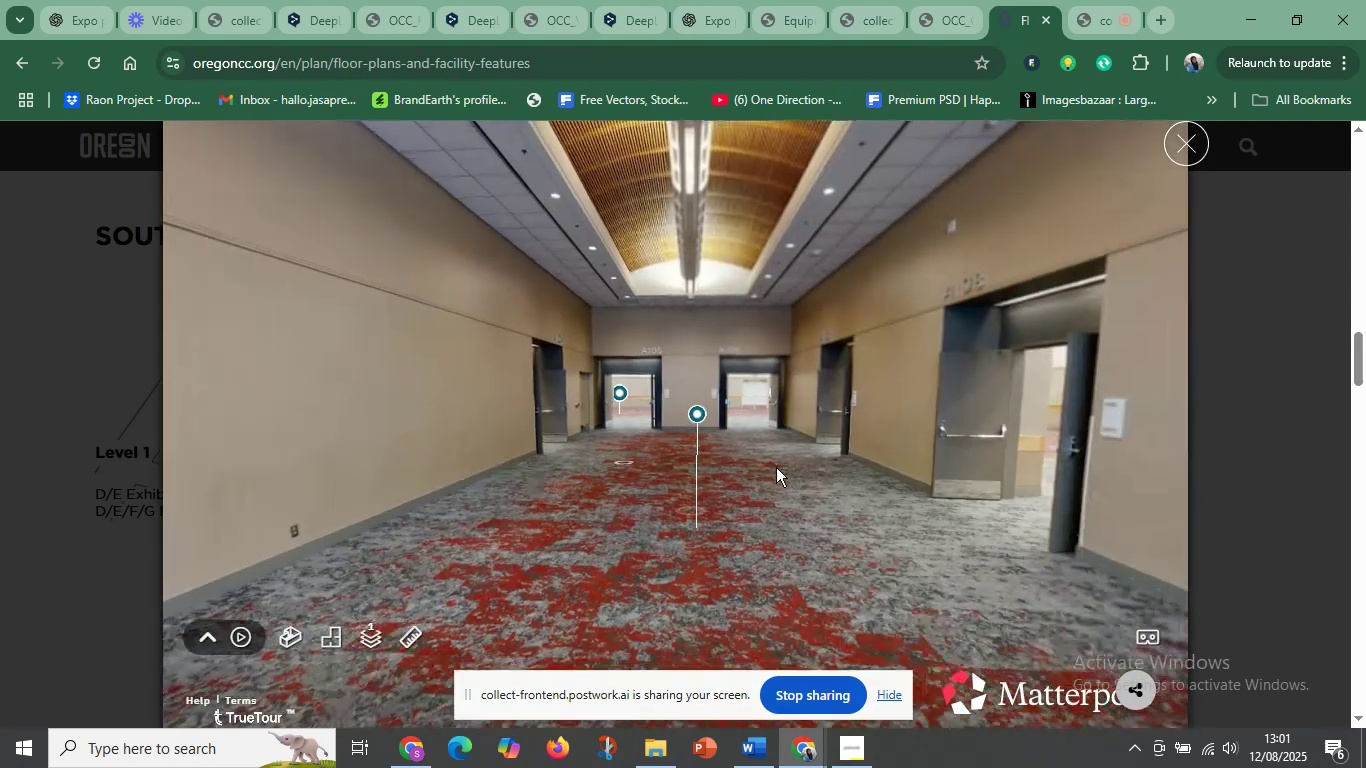 
left_click_drag(start_coordinate=[951, 483], to_coordinate=[653, 480])
 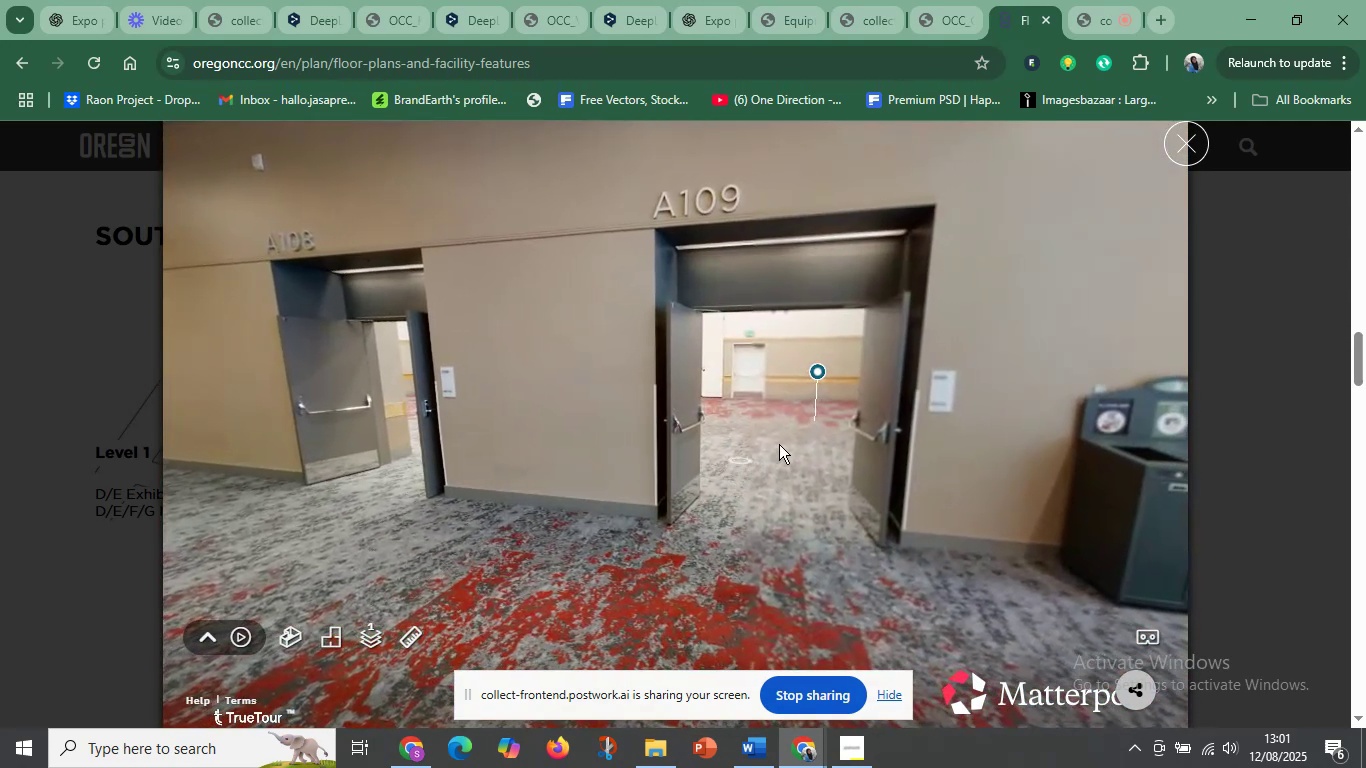 
left_click_drag(start_coordinate=[359, 480], to_coordinate=[812, 514])
 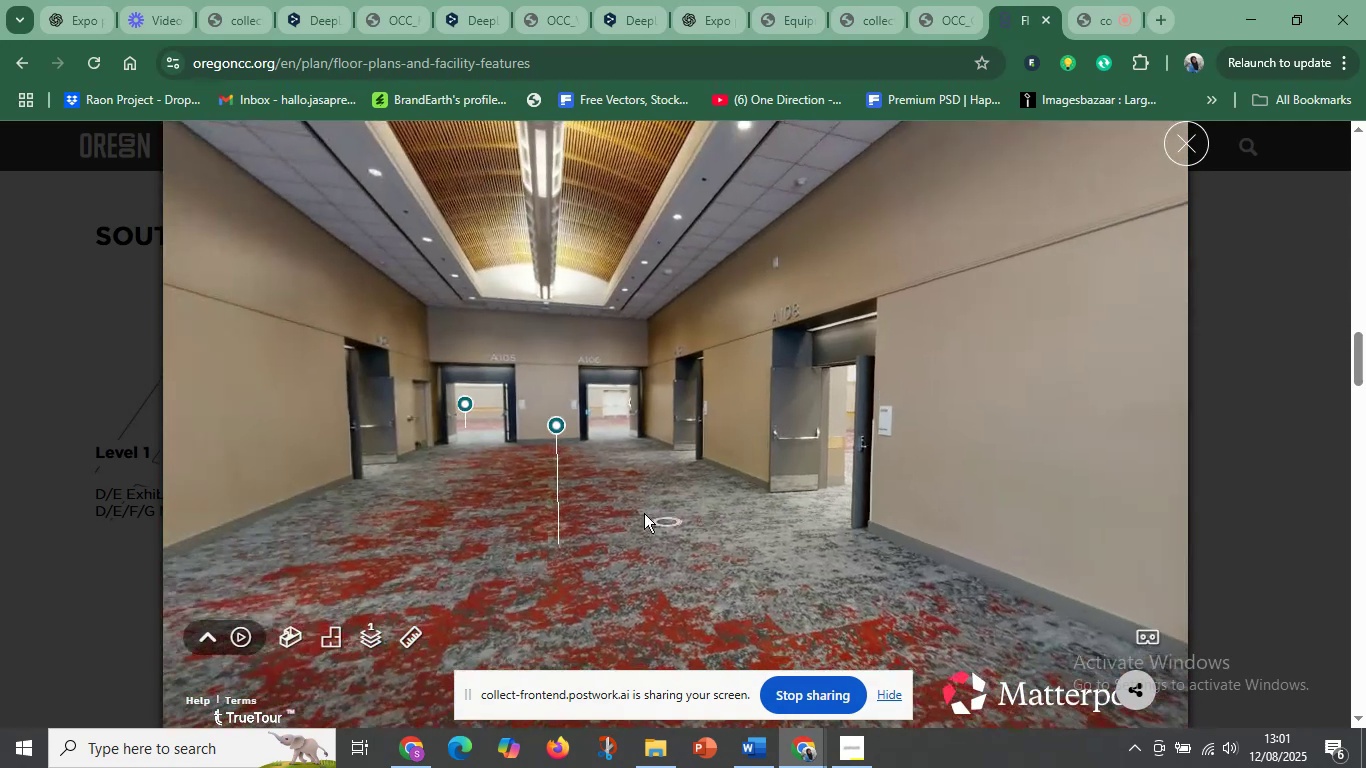 
left_click([535, 464])
 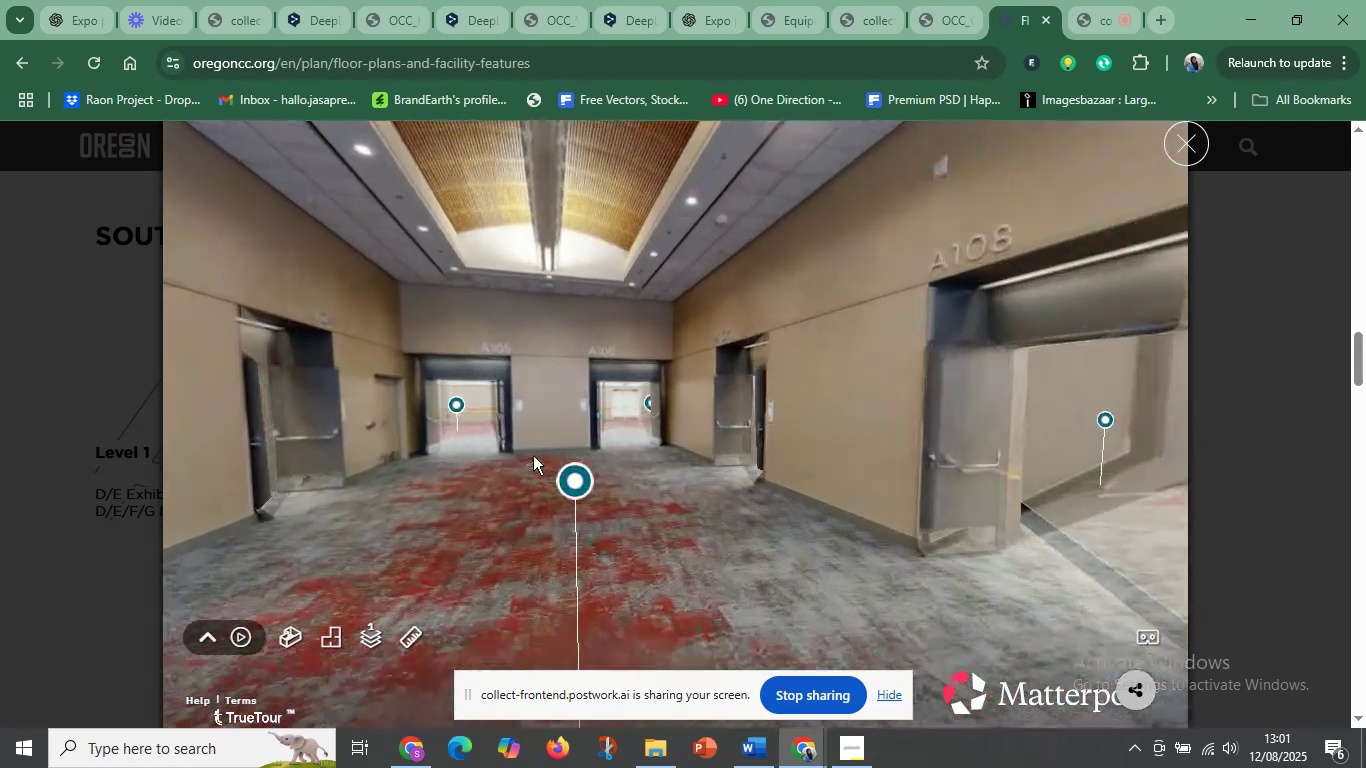 
left_click_drag(start_coordinate=[513, 443], to_coordinate=[823, 499])
 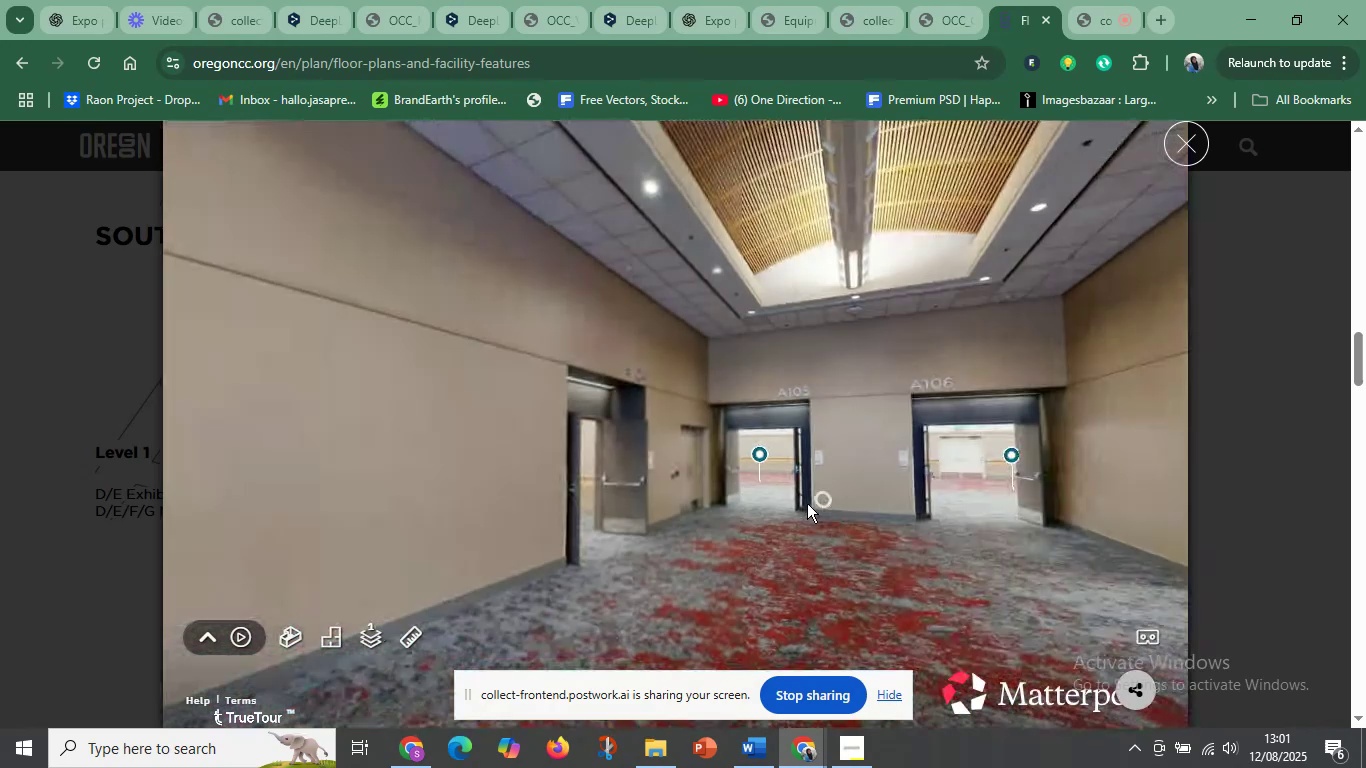 
left_click_drag(start_coordinate=[718, 507], to_coordinate=[573, 439])
 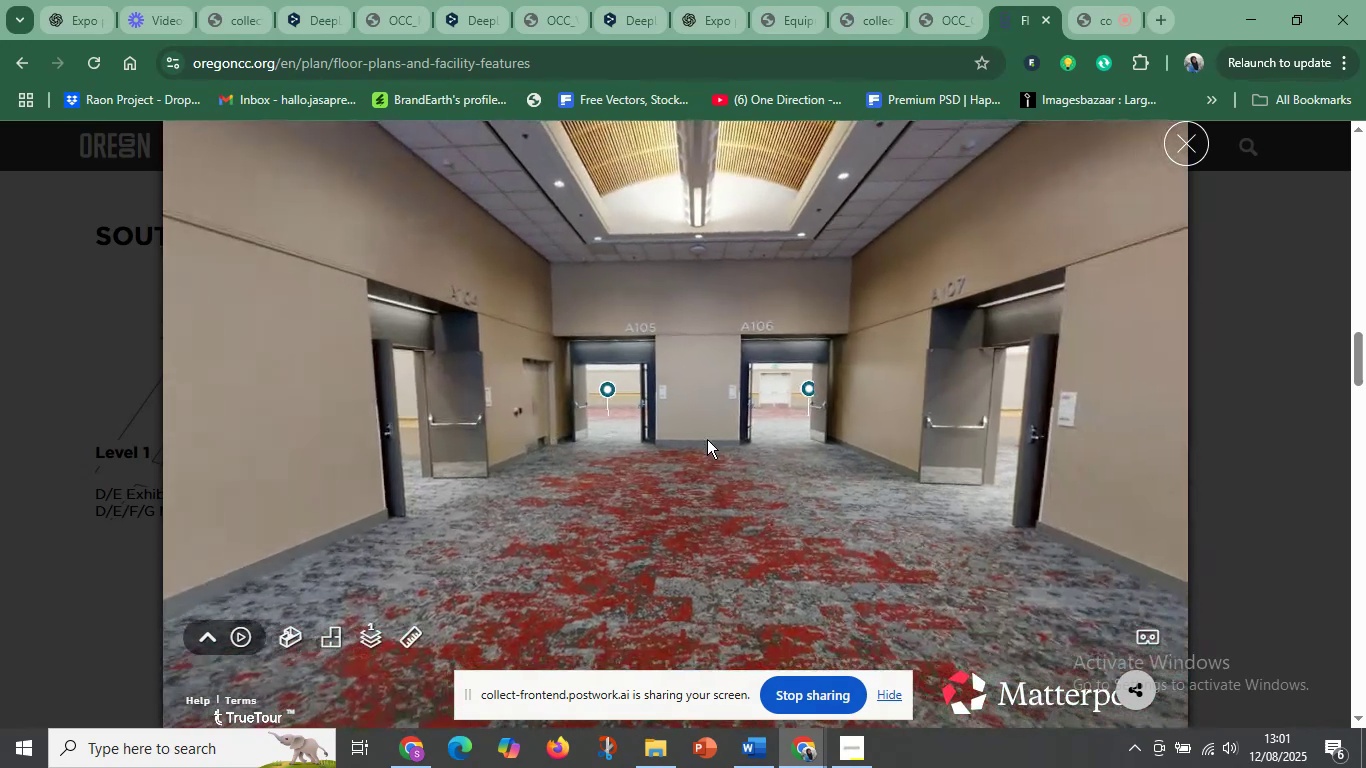 
left_click([725, 439])
 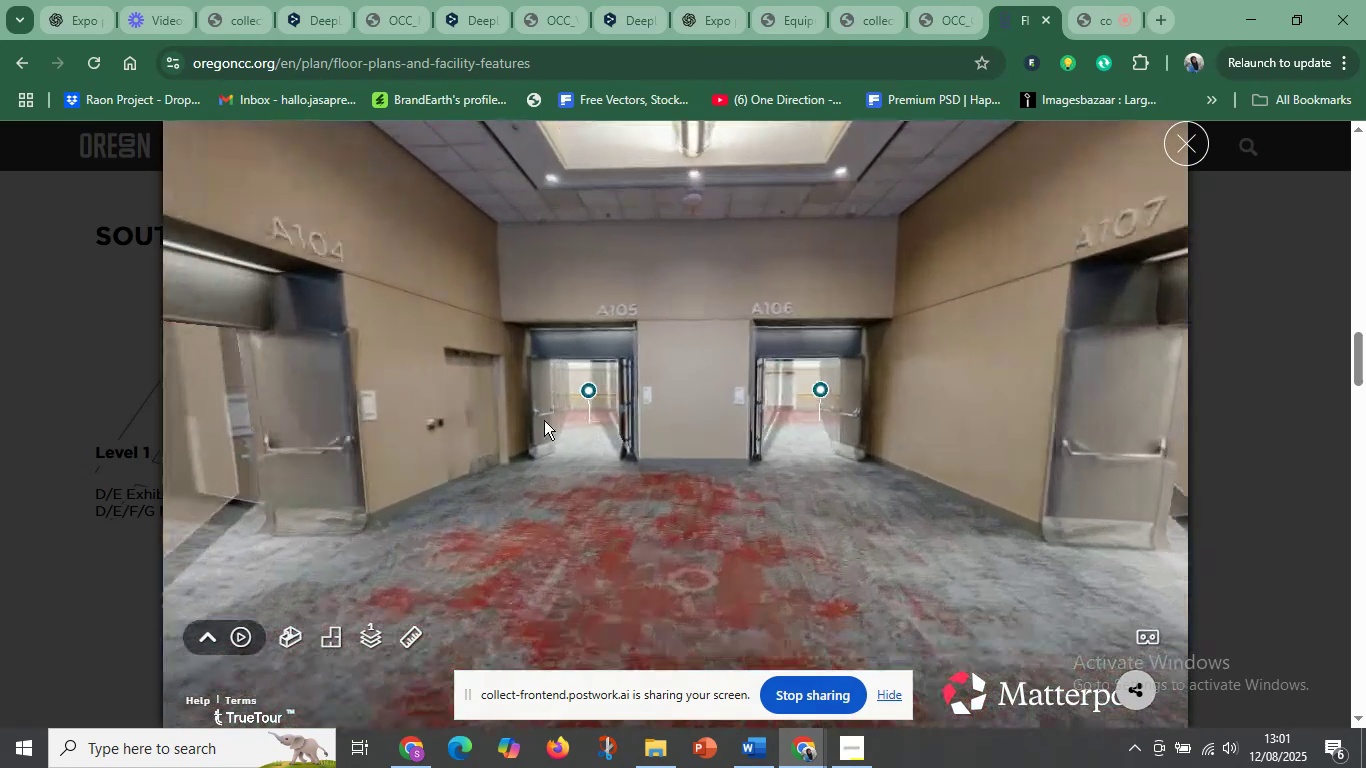 
left_click_drag(start_coordinate=[532, 420], to_coordinate=[1013, 421])
 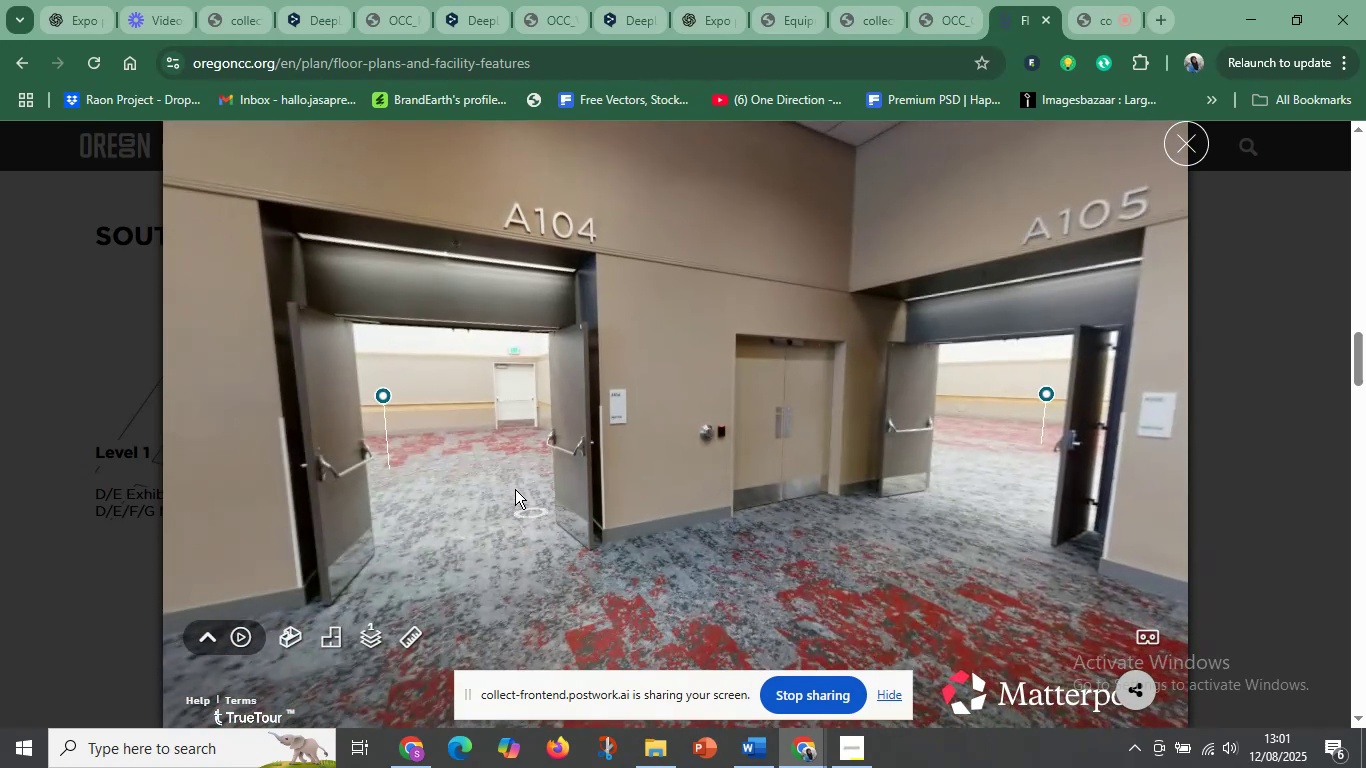 
left_click_drag(start_coordinate=[974, 489], to_coordinate=[352, 475])
 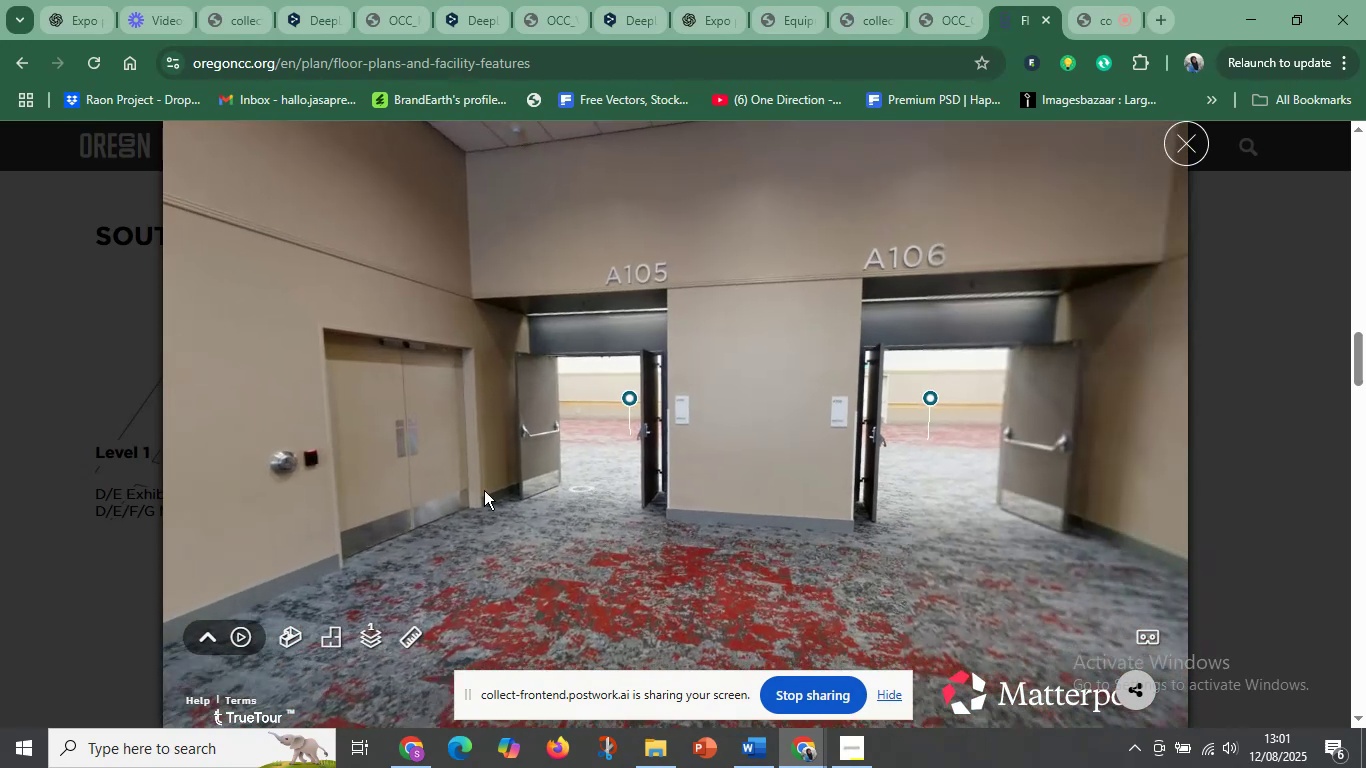 
left_click_drag(start_coordinate=[917, 467], to_coordinate=[627, 568])
 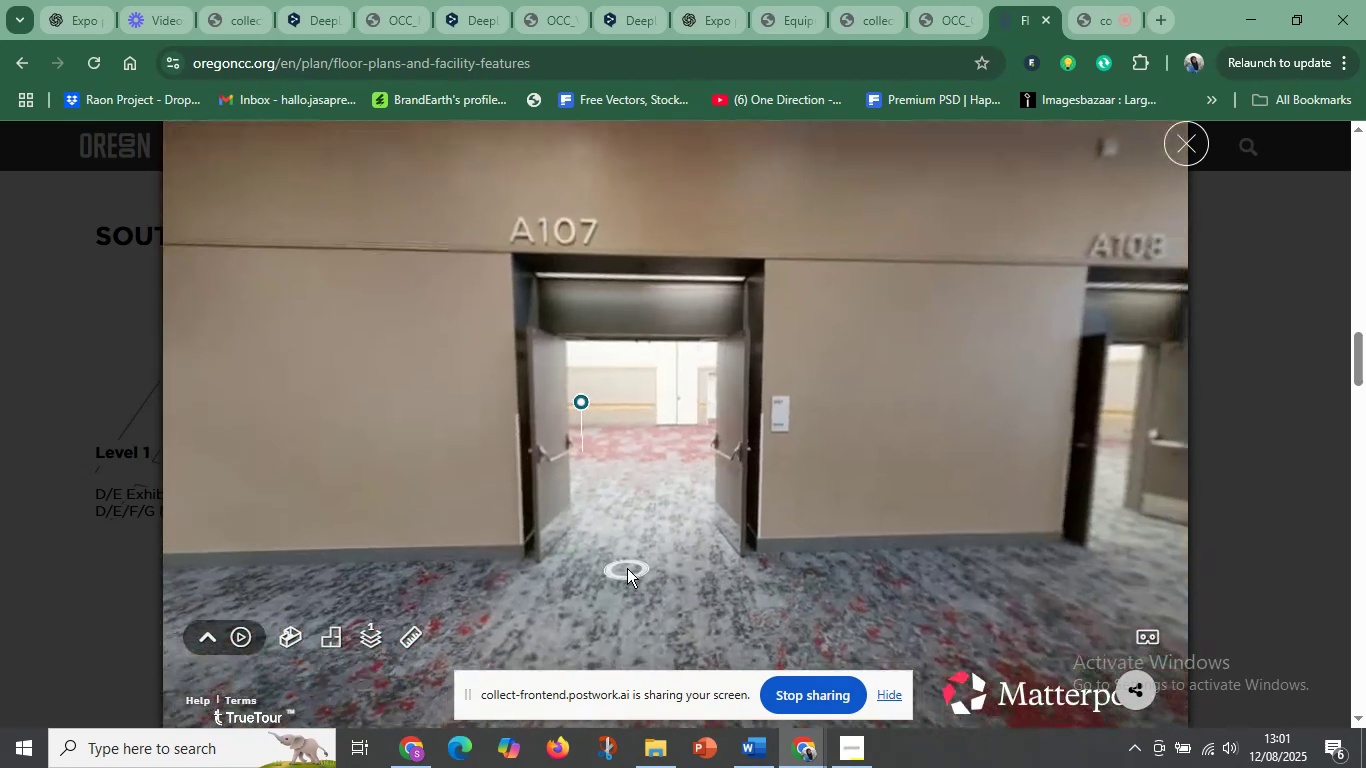 
left_click_drag(start_coordinate=[788, 478], to_coordinate=[451, 509])
 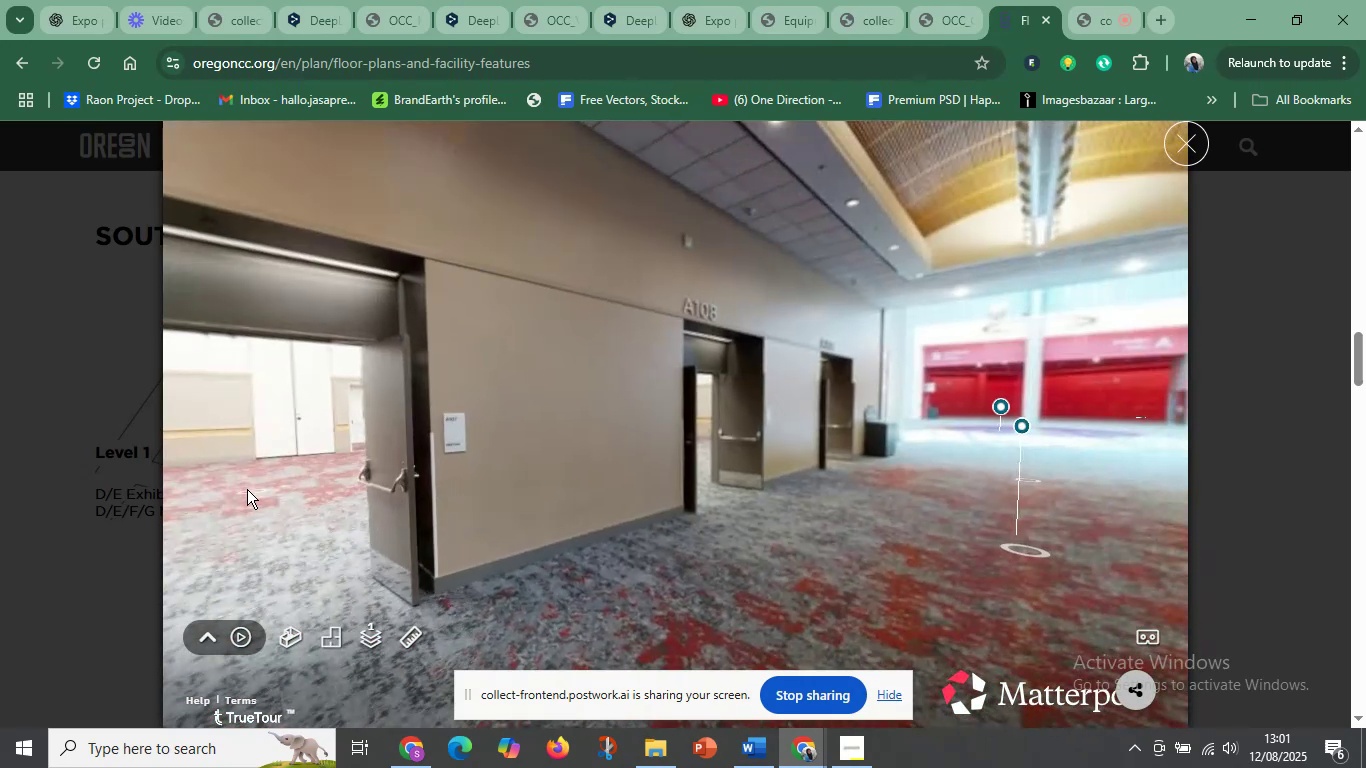 
left_click([247, 489])
 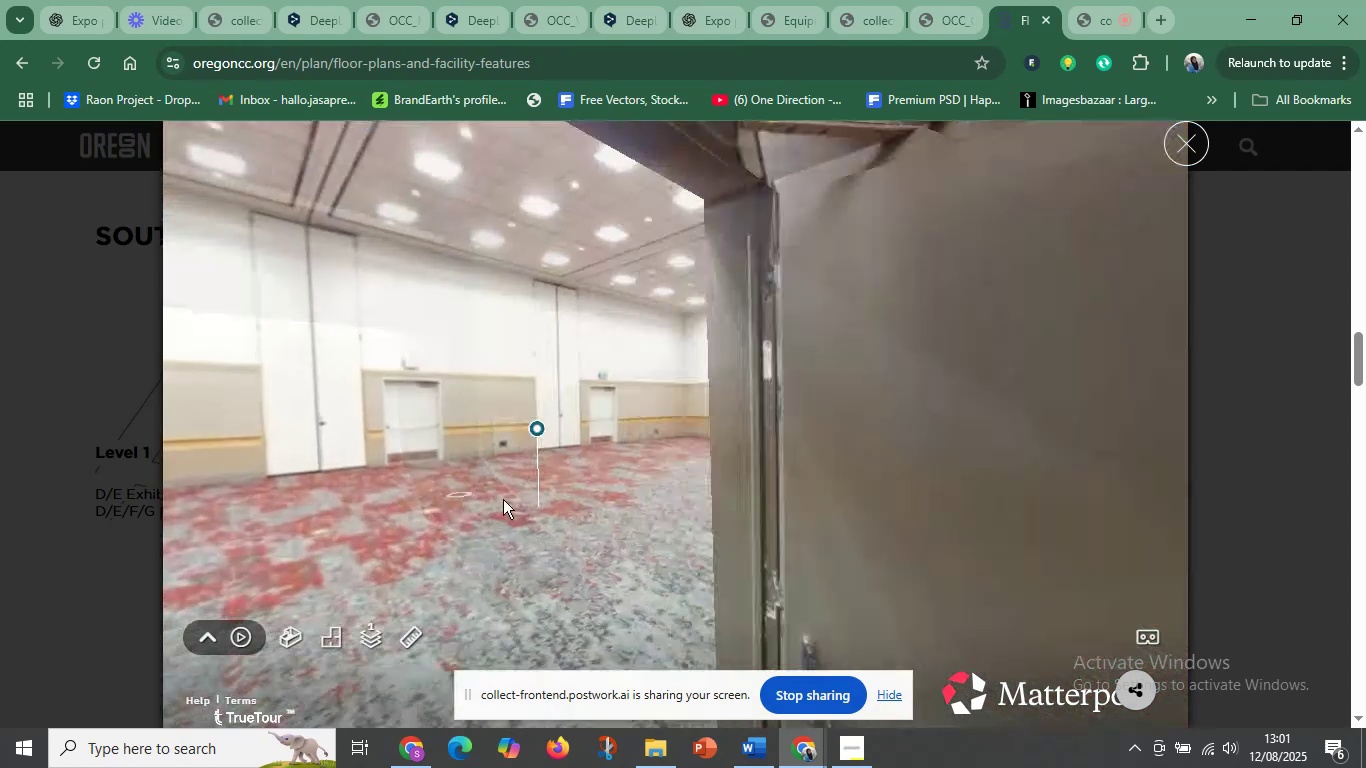 
left_click_drag(start_coordinate=[801, 523], to_coordinate=[358, 510])
 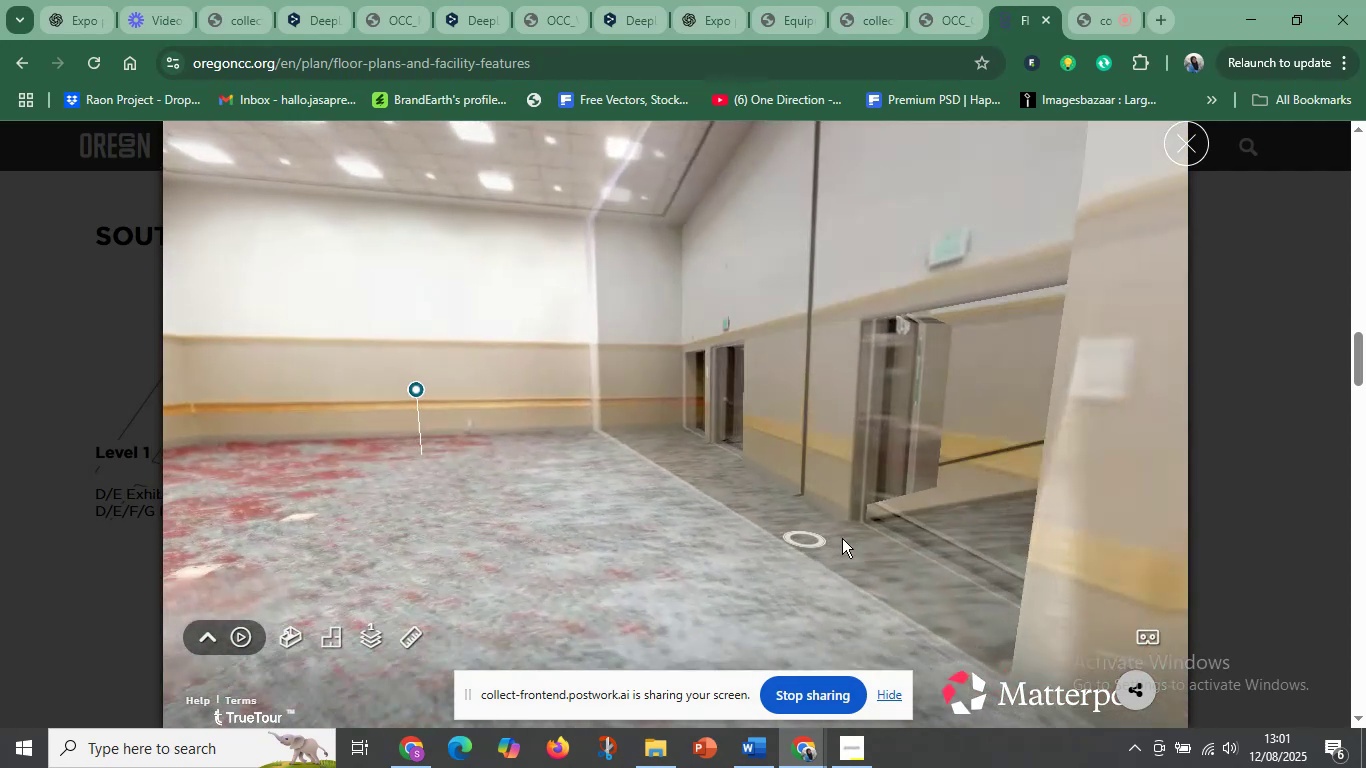 
left_click_drag(start_coordinate=[907, 552], to_coordinate=[252, 238])
 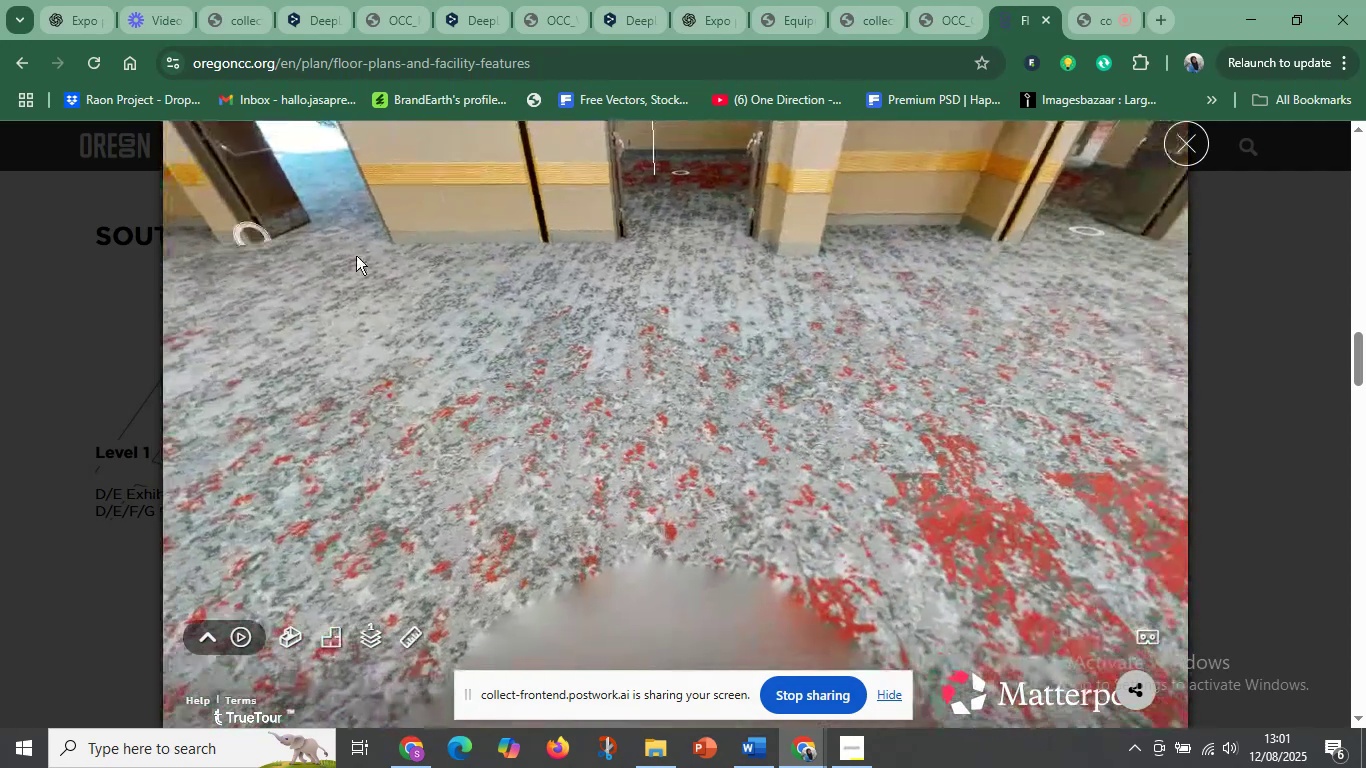 
left_click_drag(start_coordinate=[855, 333], to_coordinate=[488, 295])
 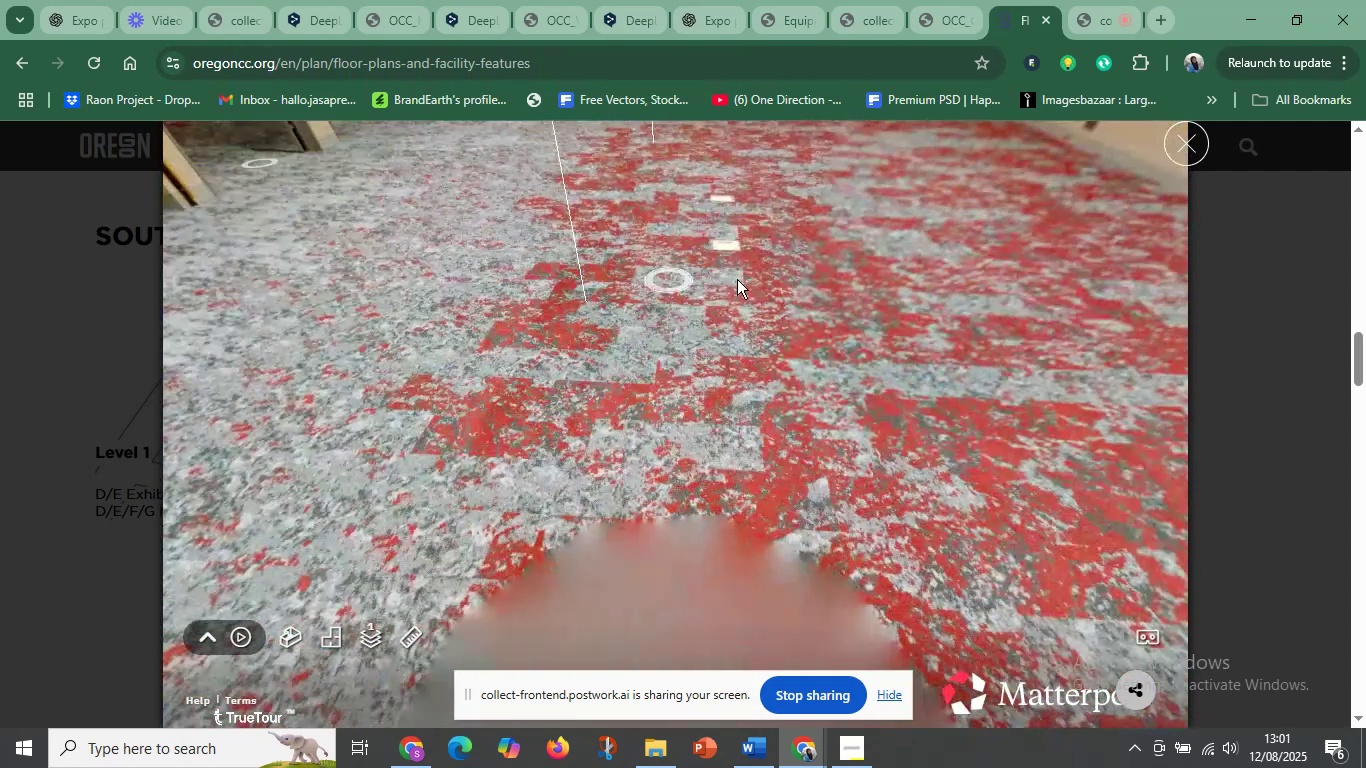 
left_click_drag(start_coordinate=[757, 276], to_coordinate=[552, 461])
 